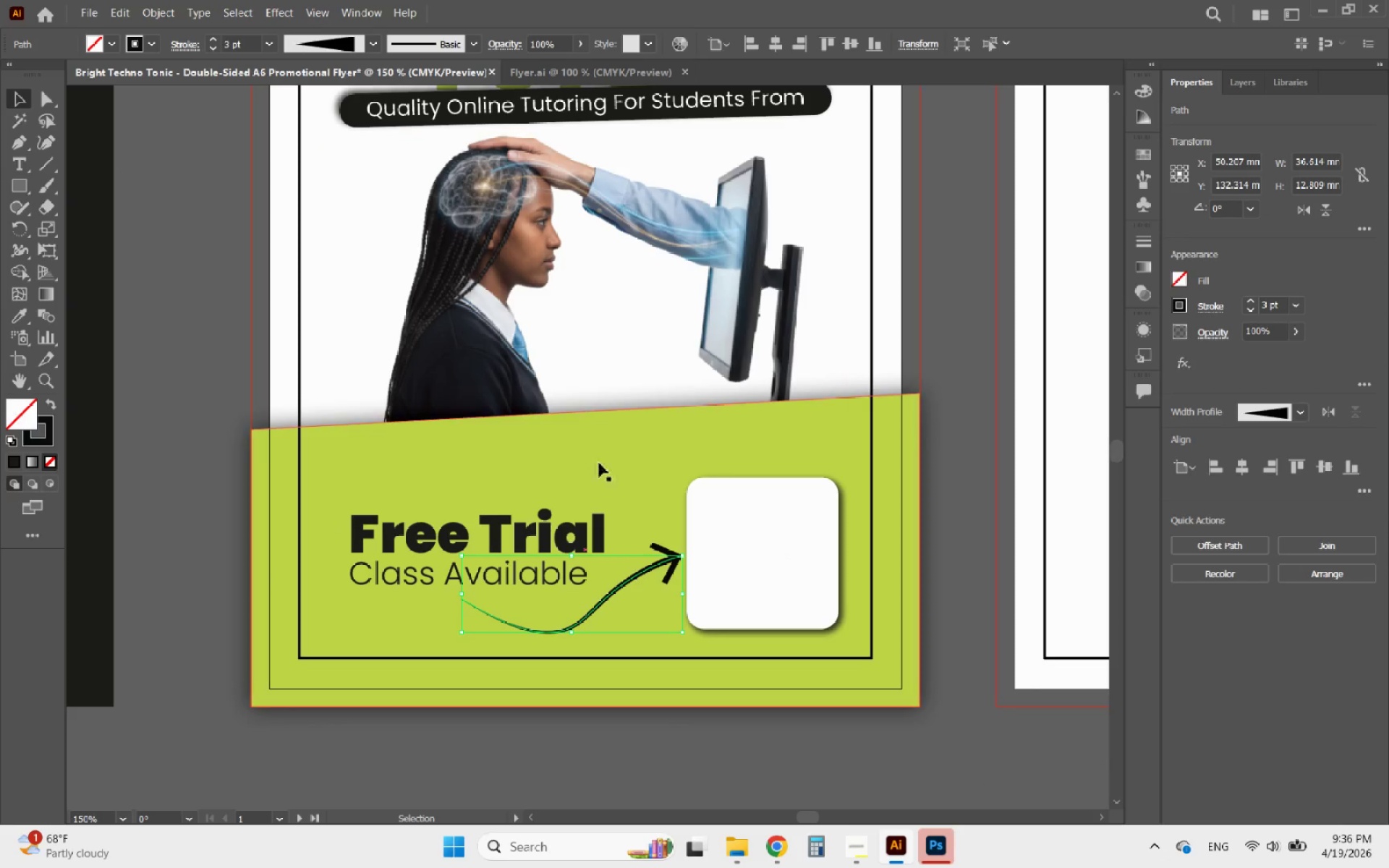 
hold_key(key=AltLeft, duration=0.53)
 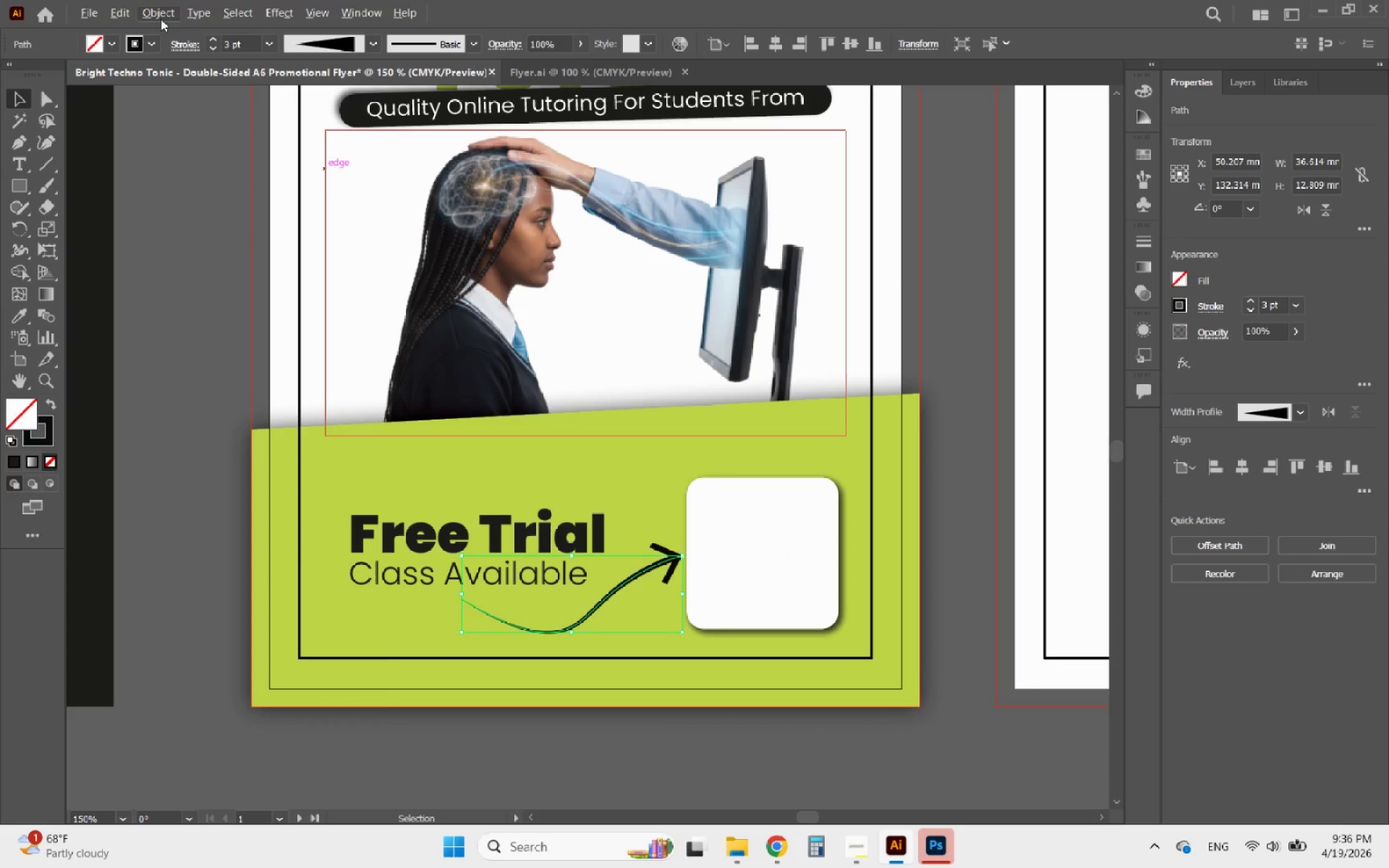 
left_click([167, 20])
 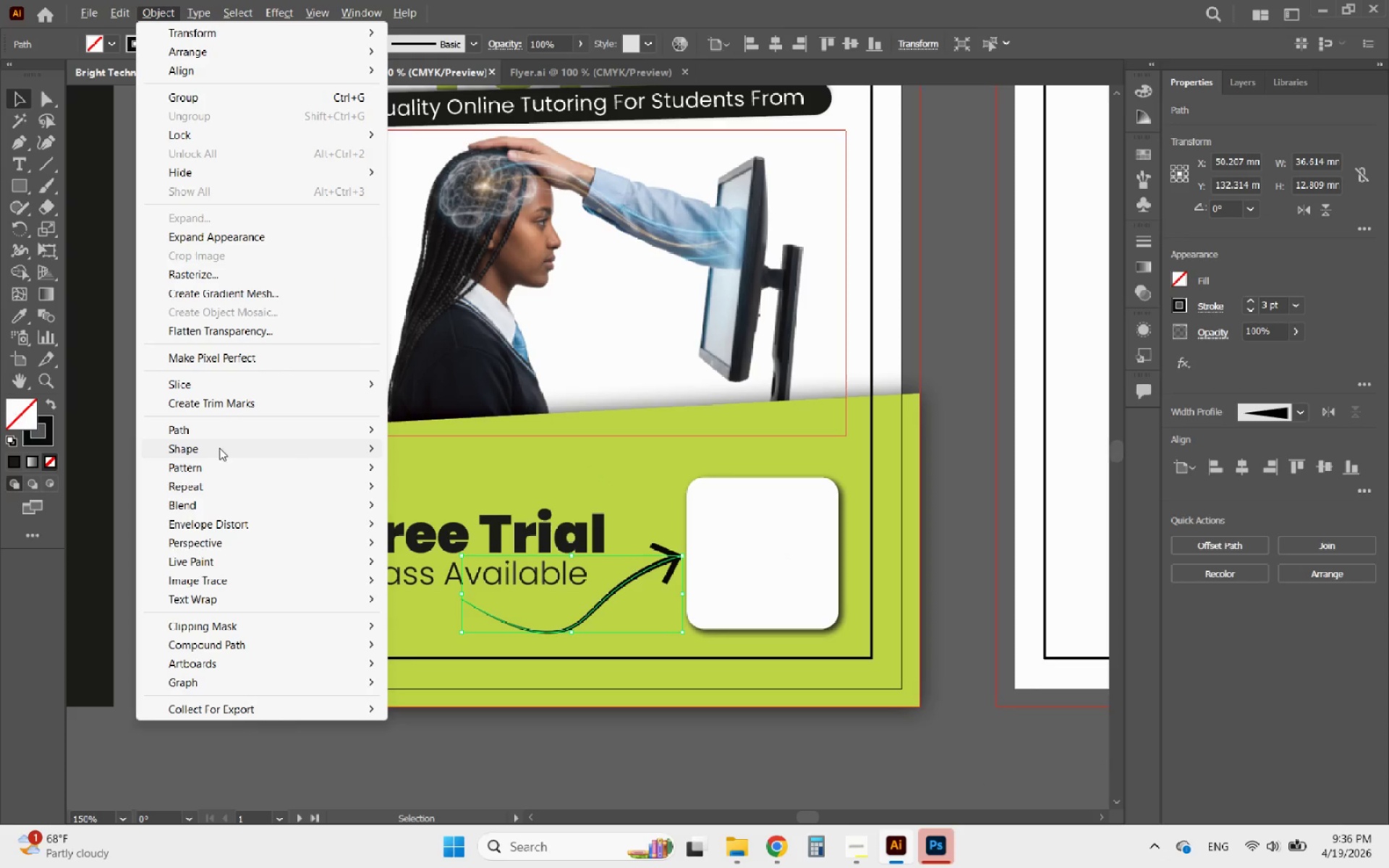 
left_click([203, 433])
 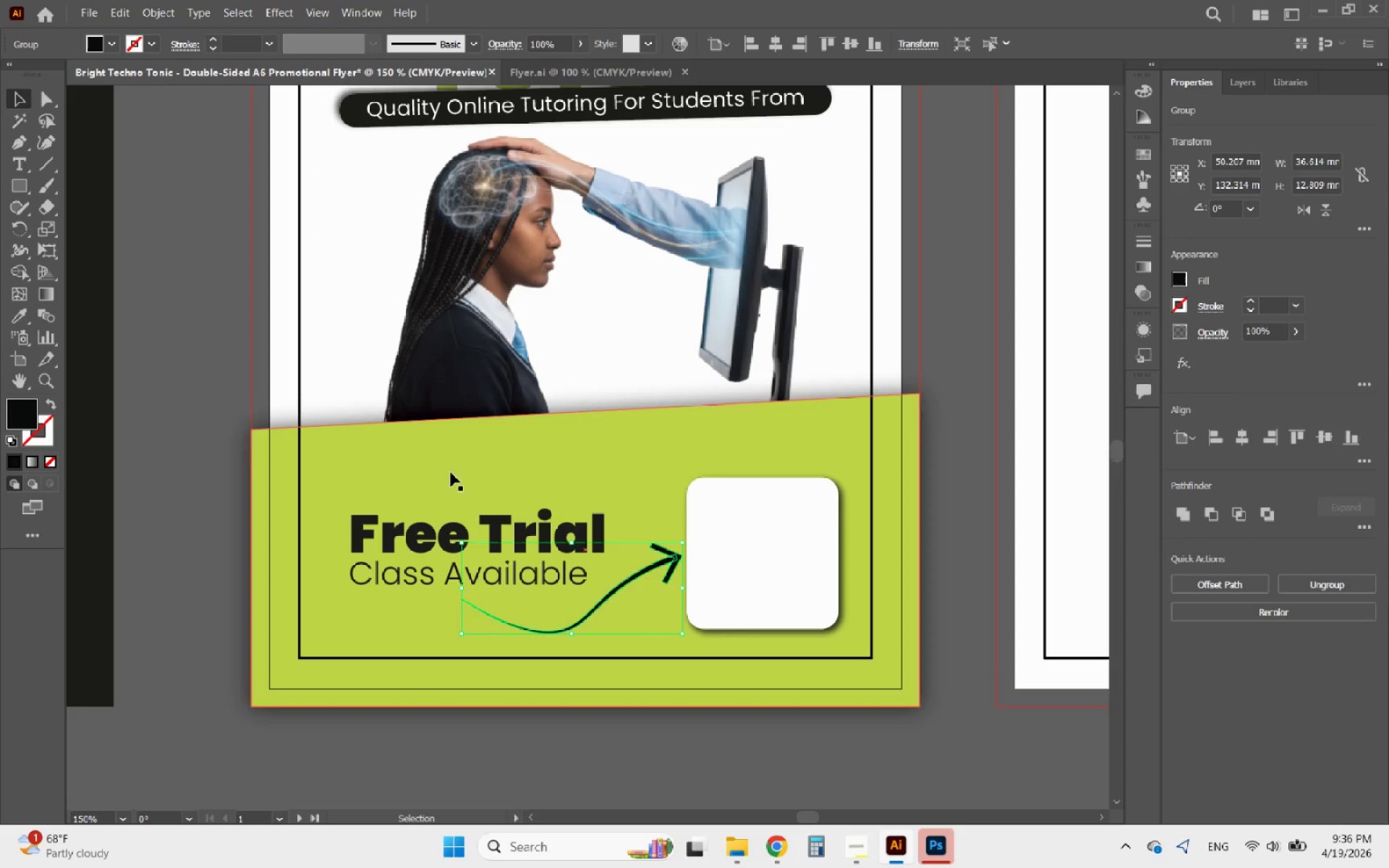 
hold_key(key=AltLeft, duration=0.48)
scroll: coordinate [680, 584], scroll_direction: up, amount: 4.0
 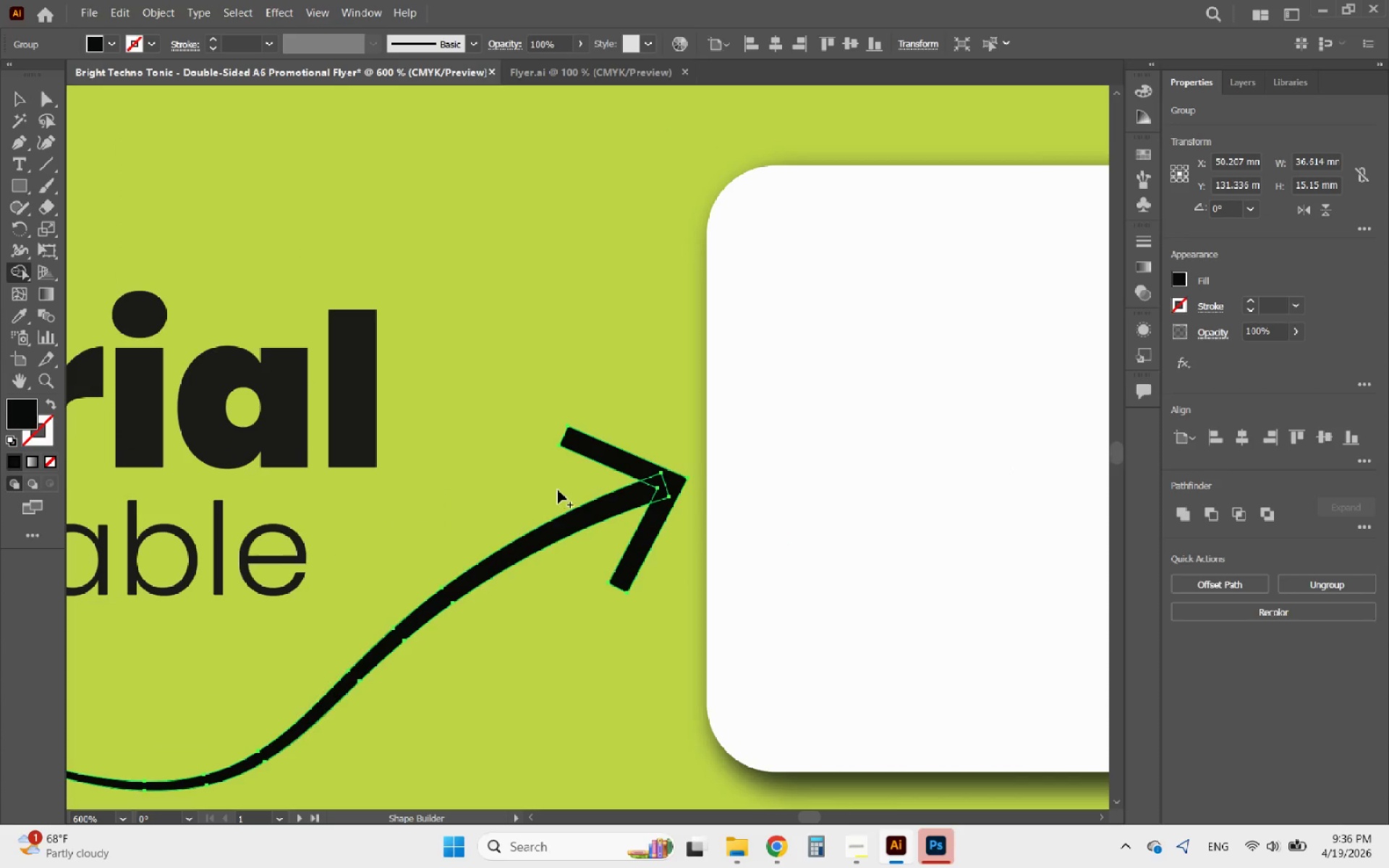 
left_click_drag(start_coordinate=[642, 498], to_coordinate=[671, 480])
 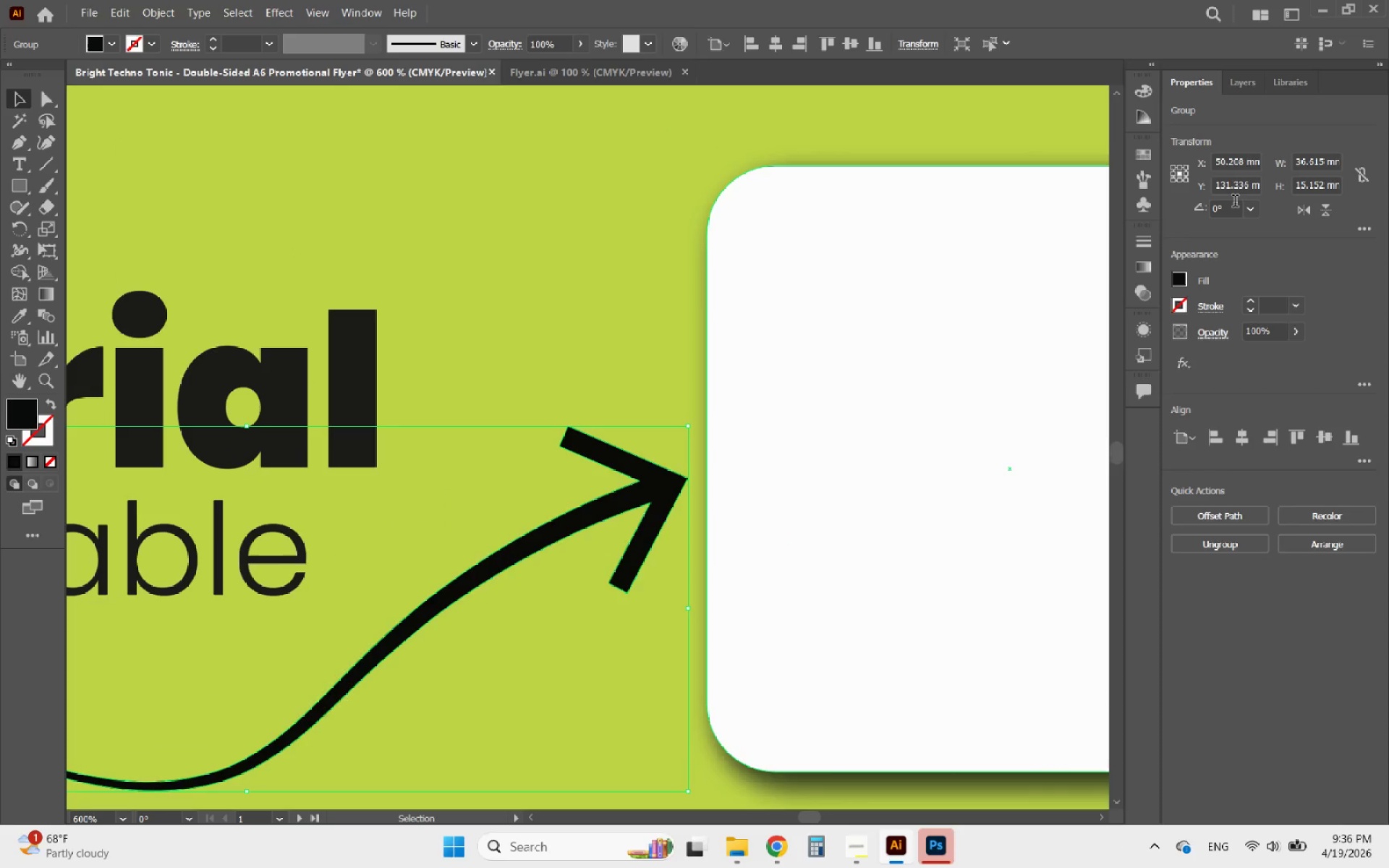 
left_click([1248, 79])
 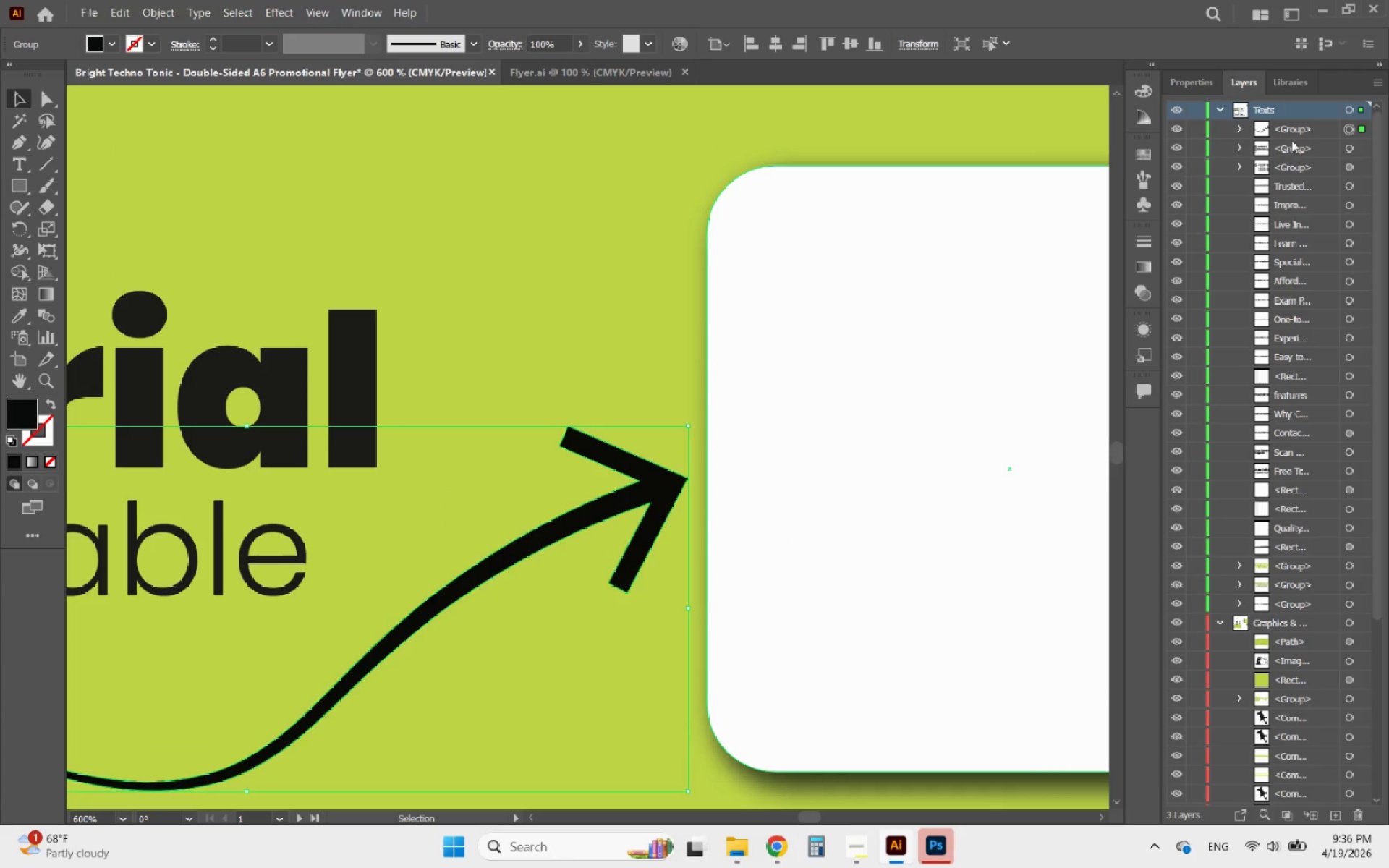 
left_click_drag(start_coordinate=[1300, 129], to_coordinate=[1265, 630])
 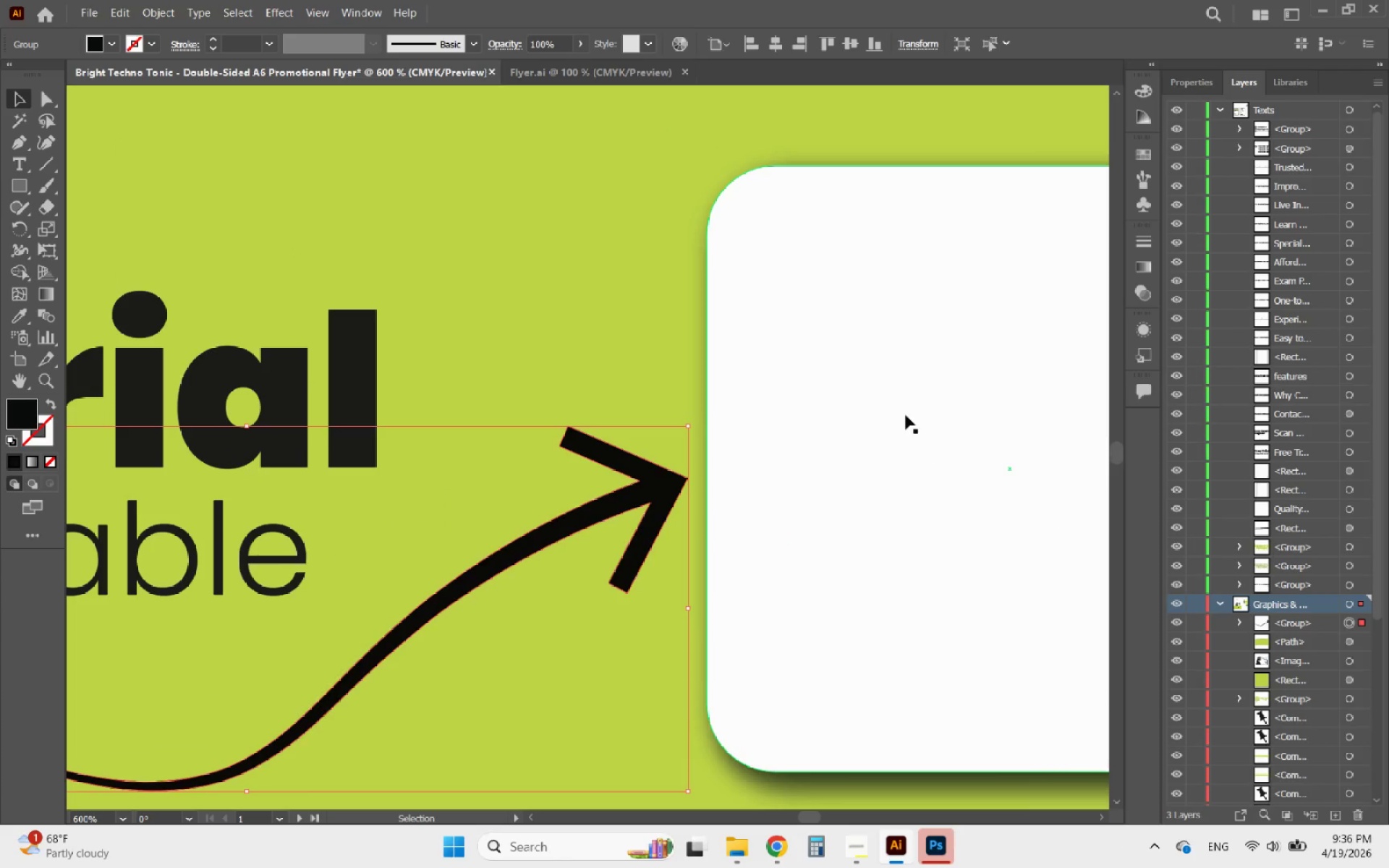 
hold_key(key=AltLeft, duration=0.64)
scroll: coordinate [718, 376], scroll_direction: down, amount: 4.0
 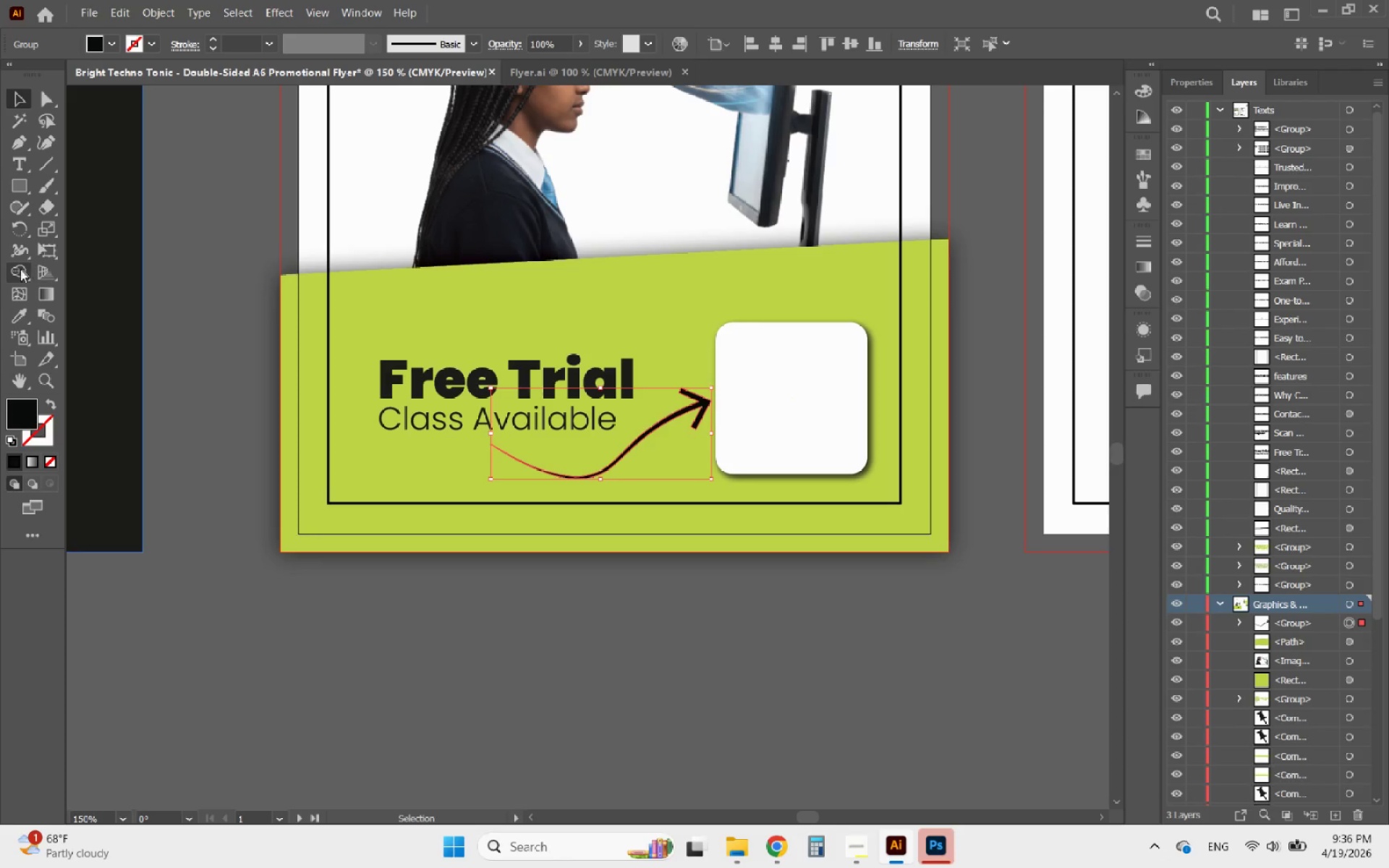 
left_click([15, 318])
 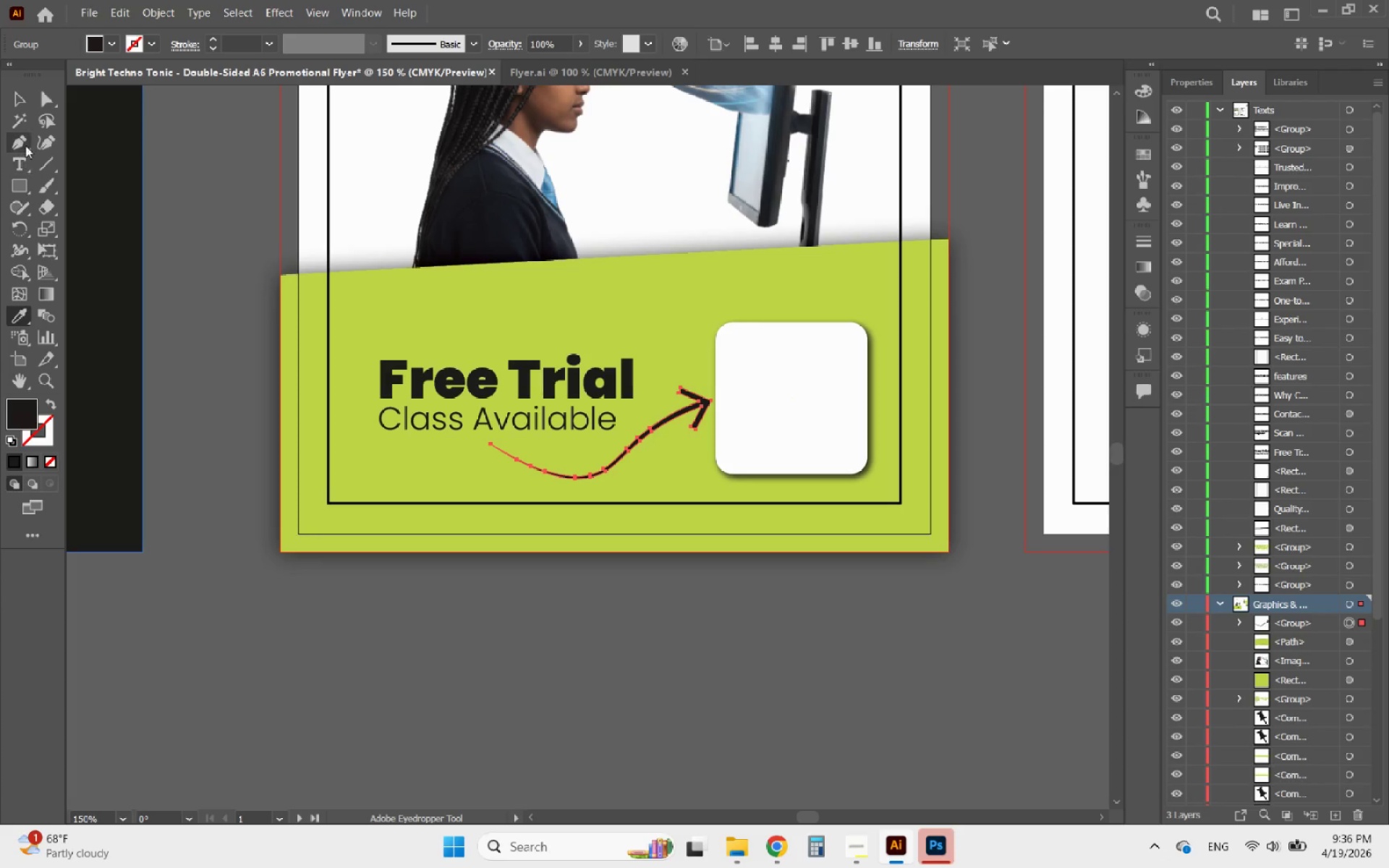 
left_click([23, 95])
 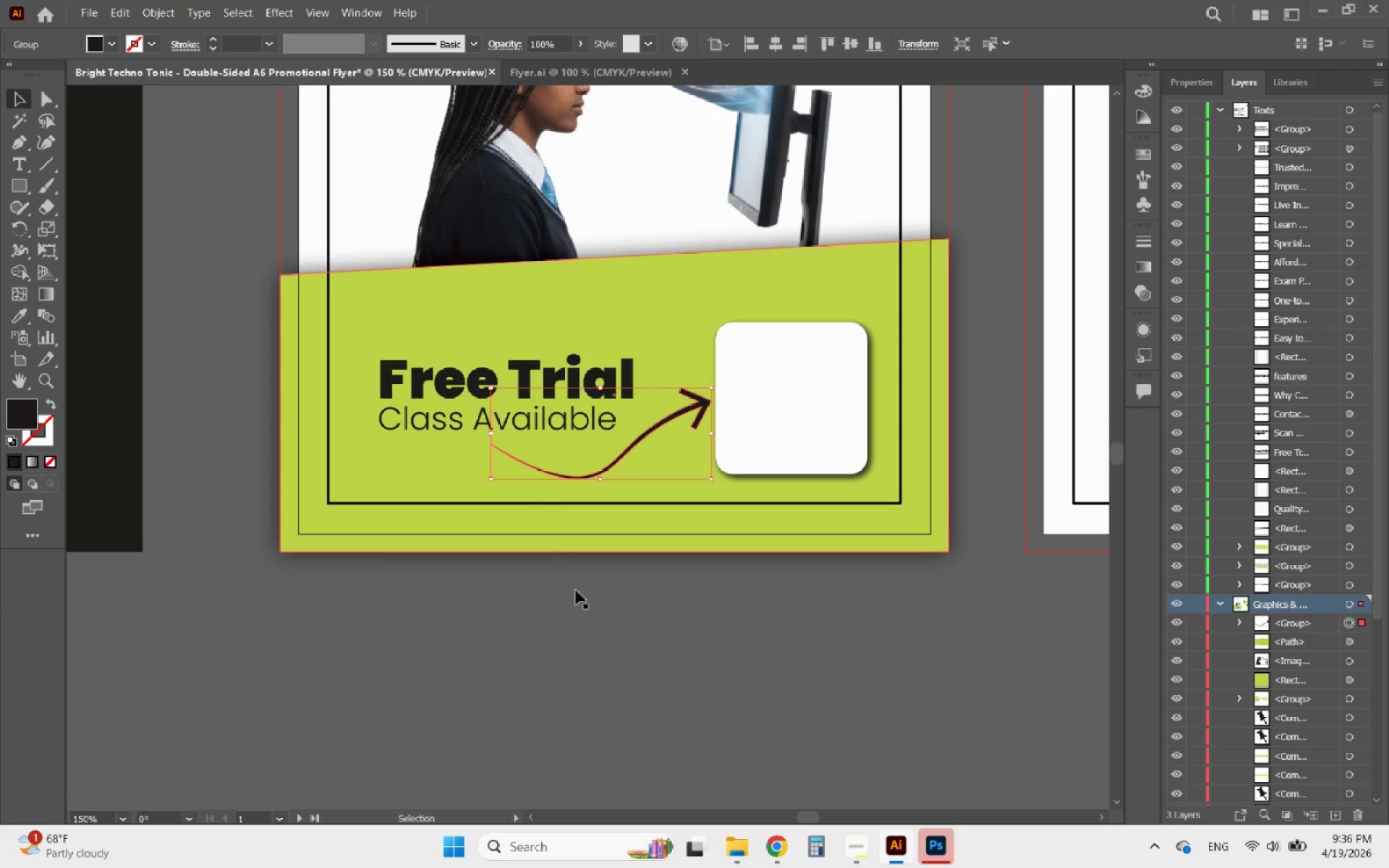 
left_click([586, 607])
 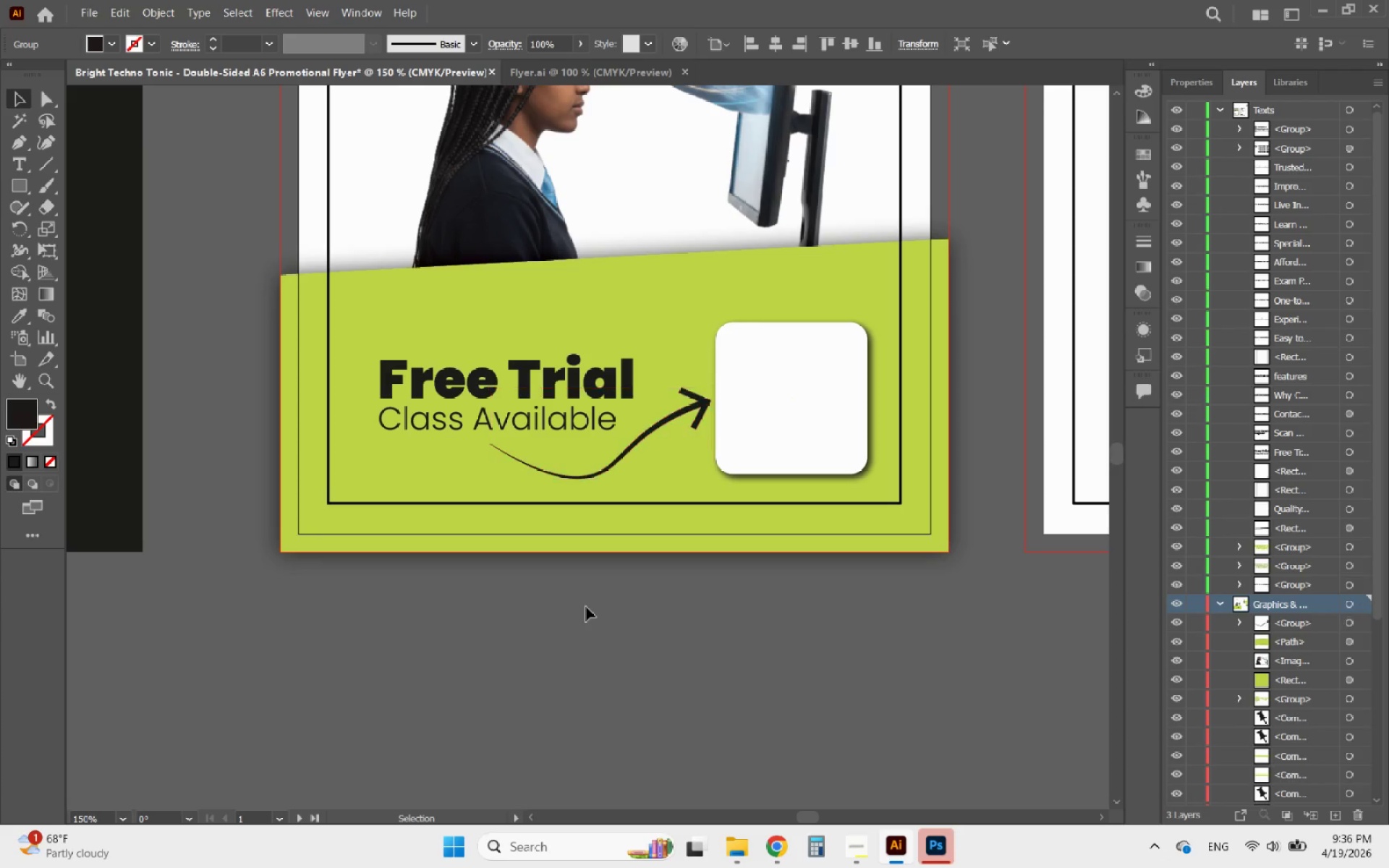 
hold_key(key=AltLeft, duration=1.92)
scroll: coordinate [366, 557], scroll_direction: down, amount: 3.0
 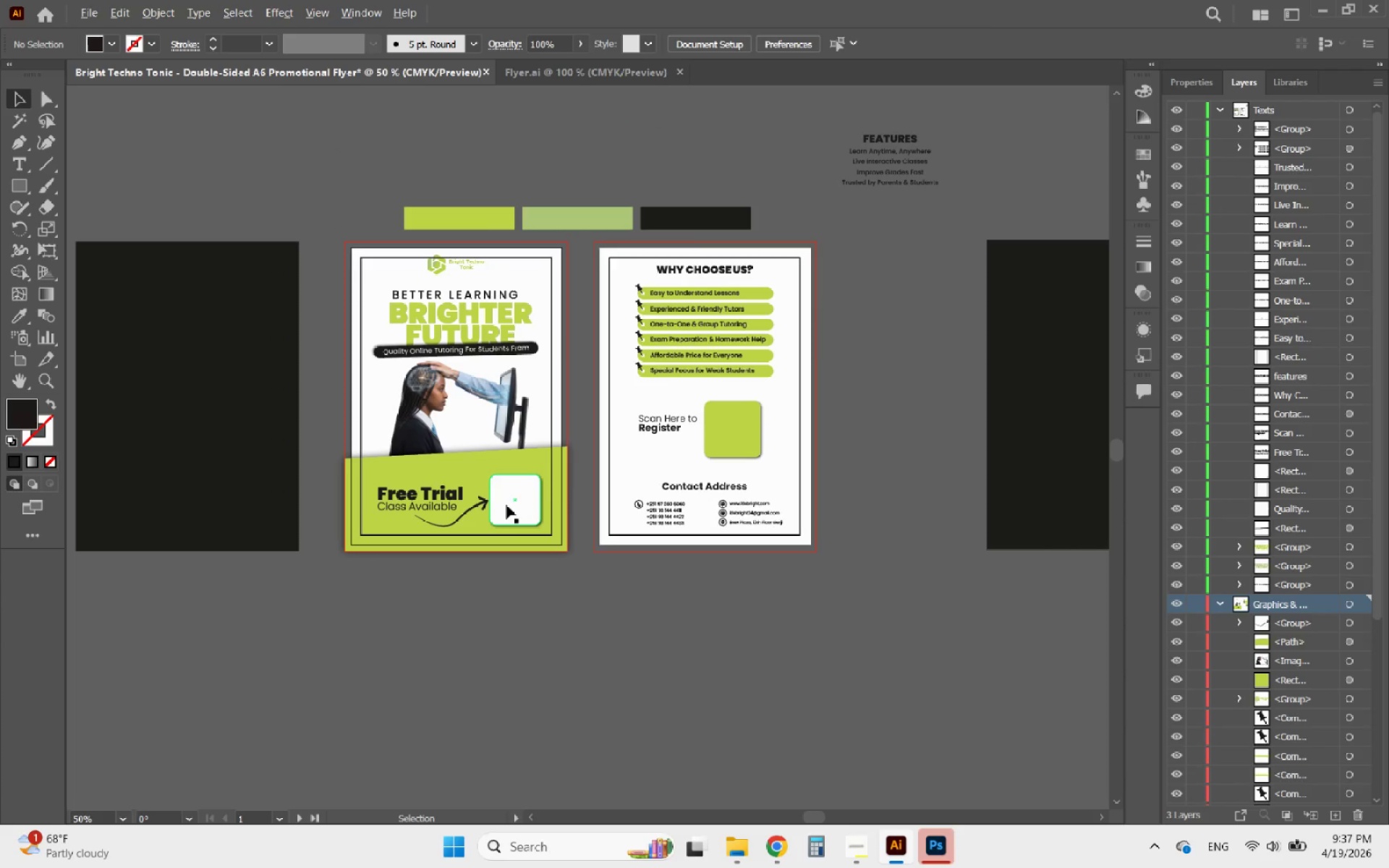 
scroll: coordinate [517, 501], scroll_direction: up, amount: 1.0
 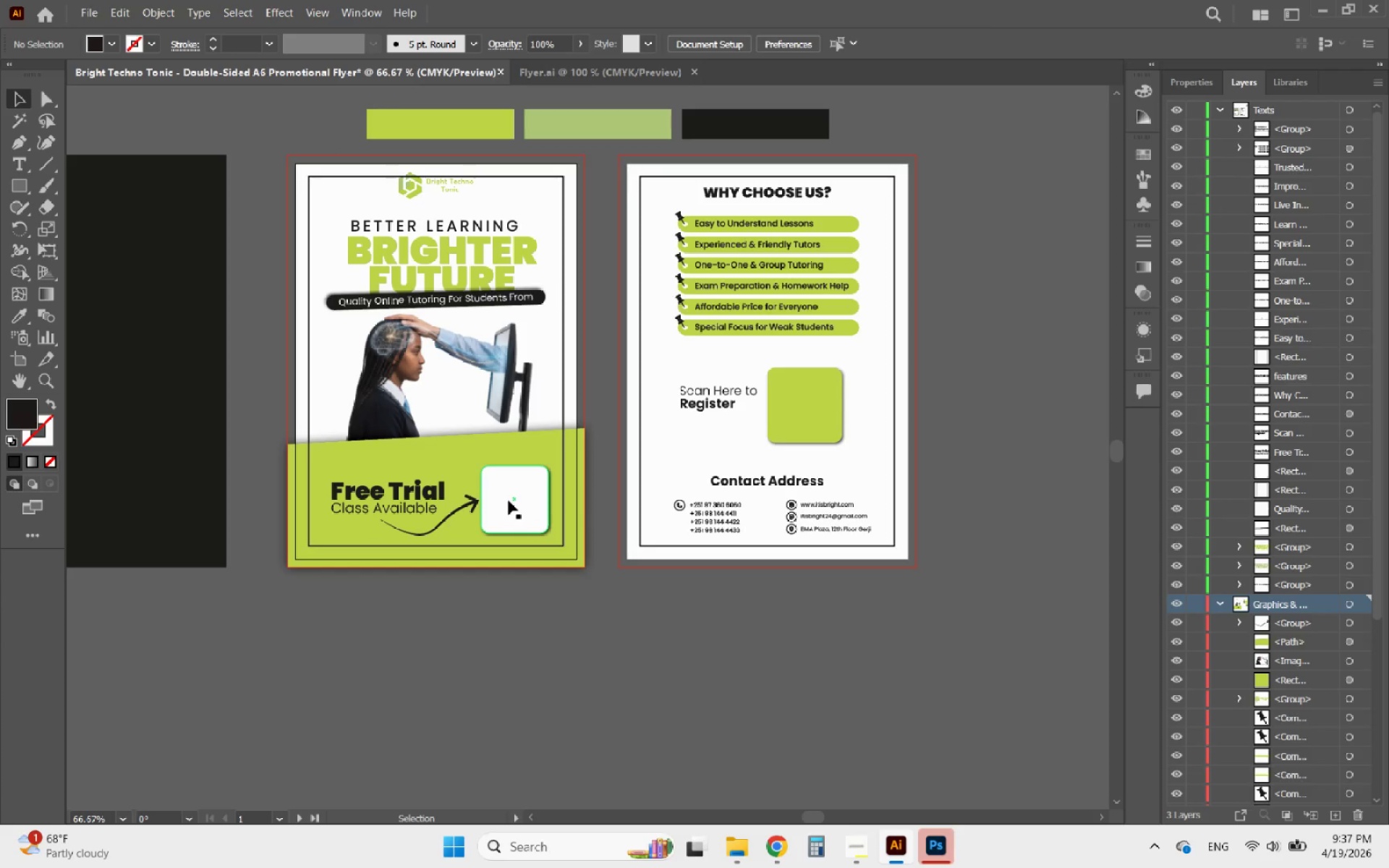 
hold_key(key=AltLeft, duration=1.01)
scroll: coordinate [509, 501], scroll_direction: up, amount: 1.0
 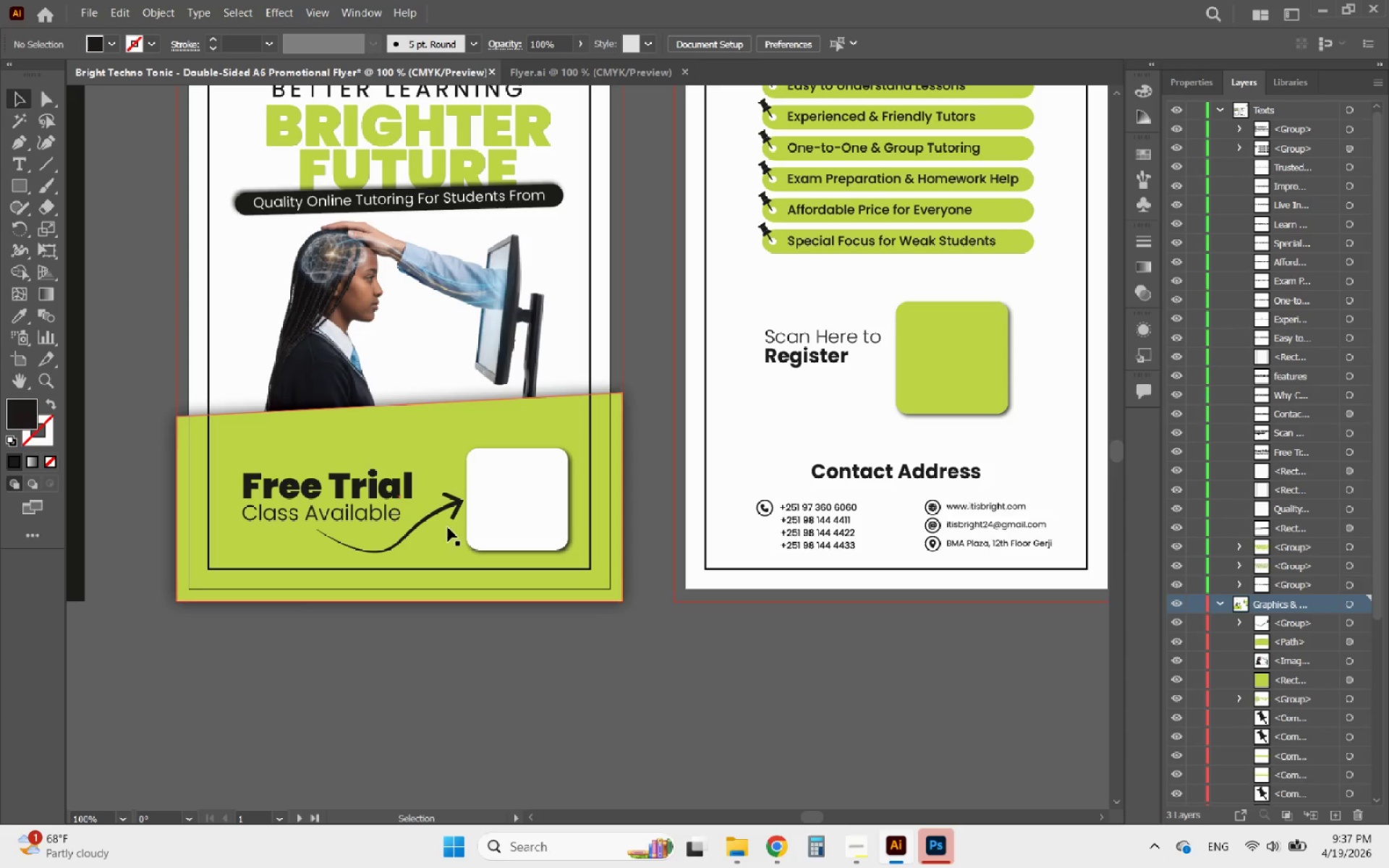 
hold_key(key=AltLeft, duration=1.02)
 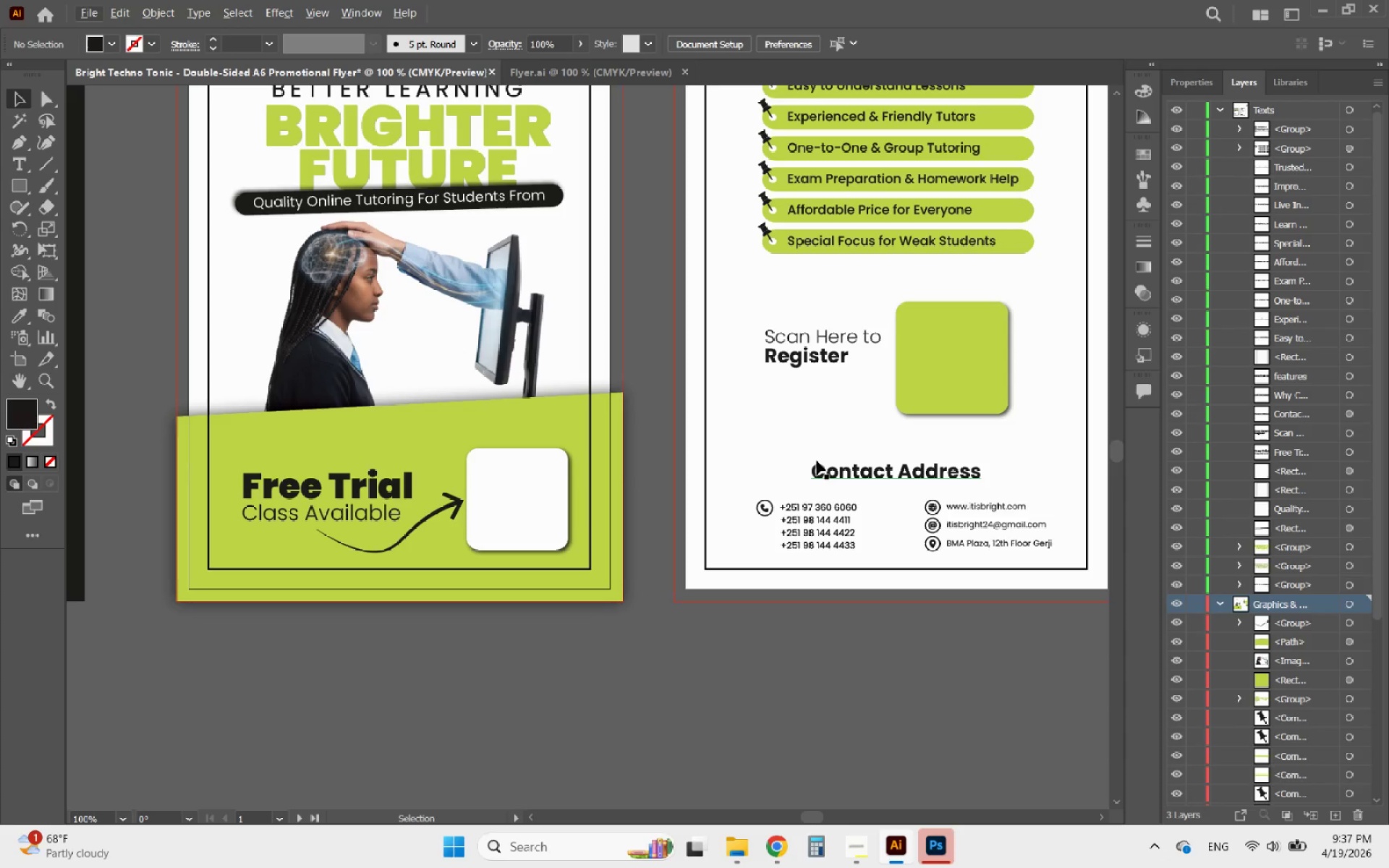 
hold_key(key=AltLeft, duration=0.98)
scroll: coordinate [898, 357], scroll_direction: up, amount: 2.0
 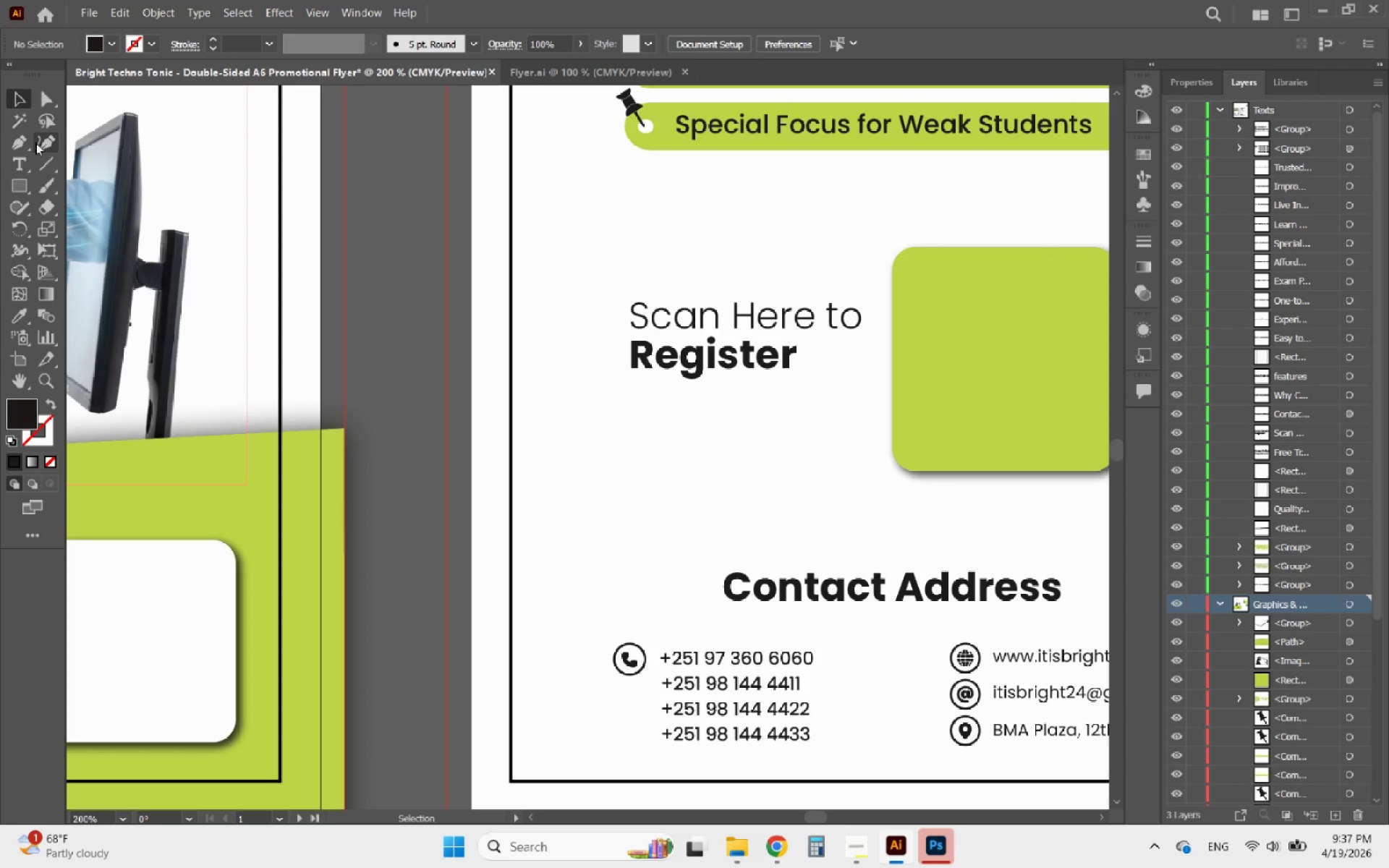 
left_click([46, 142])
 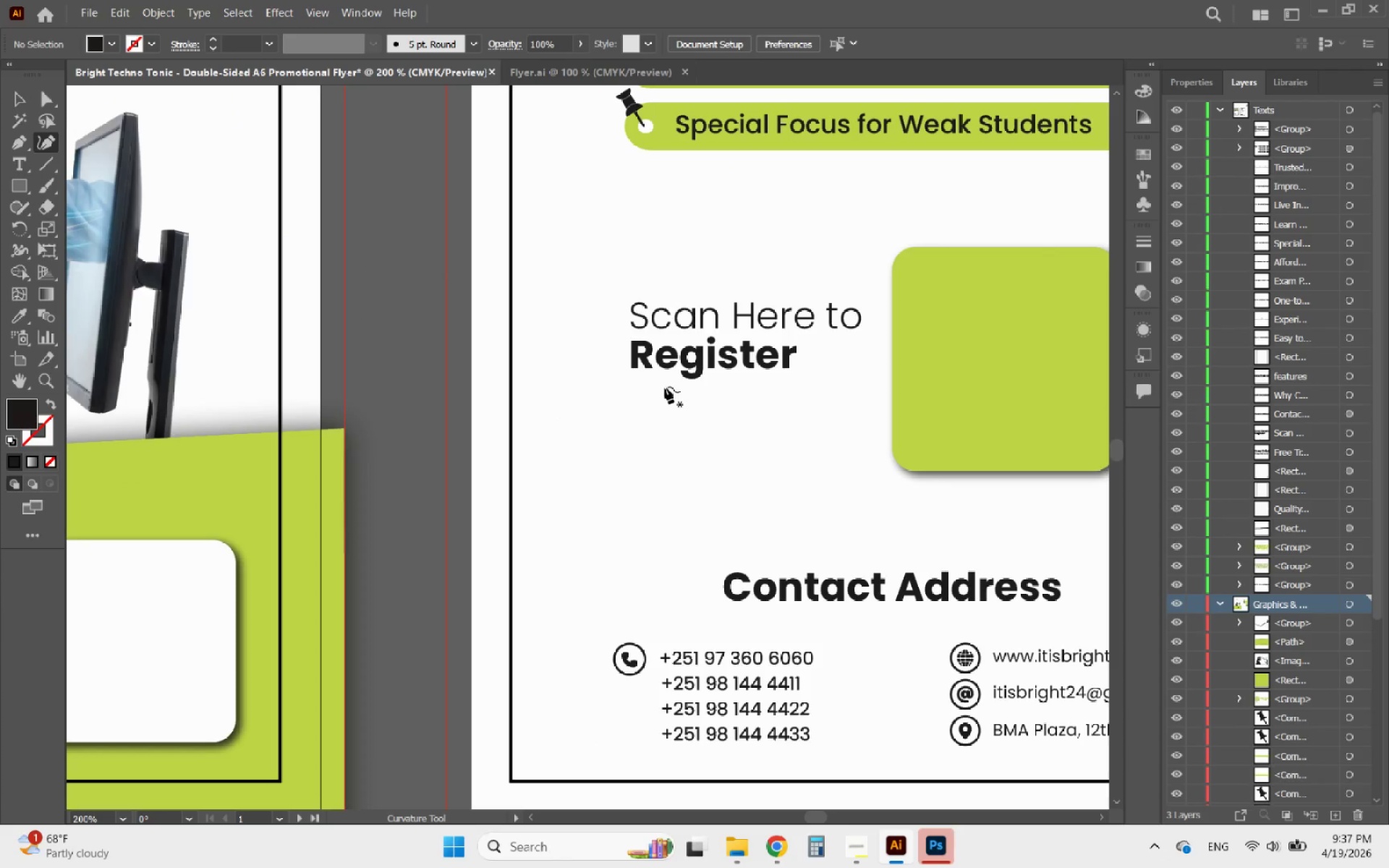 
left_click([658, 380])
 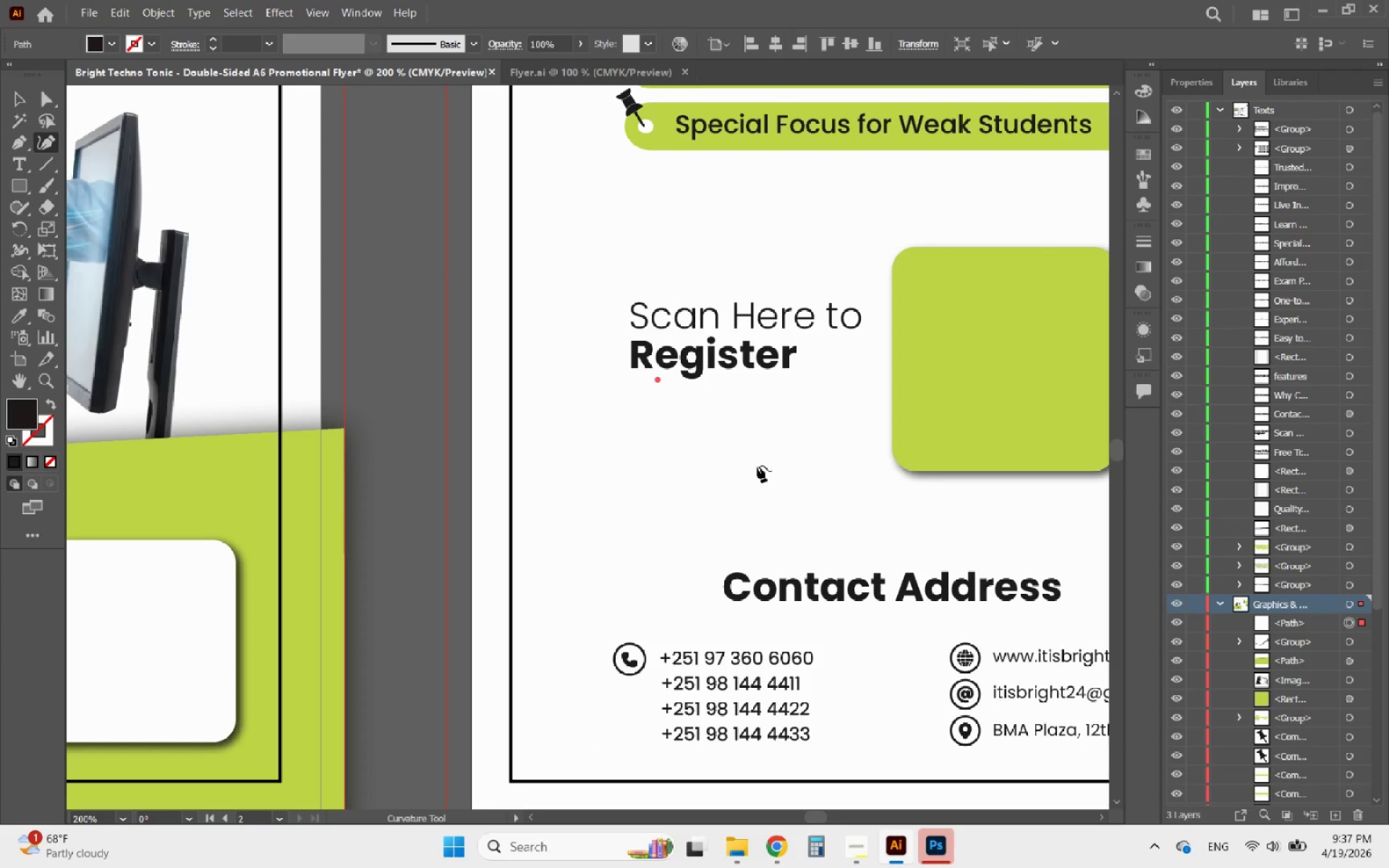 
left_click([752, 448])
 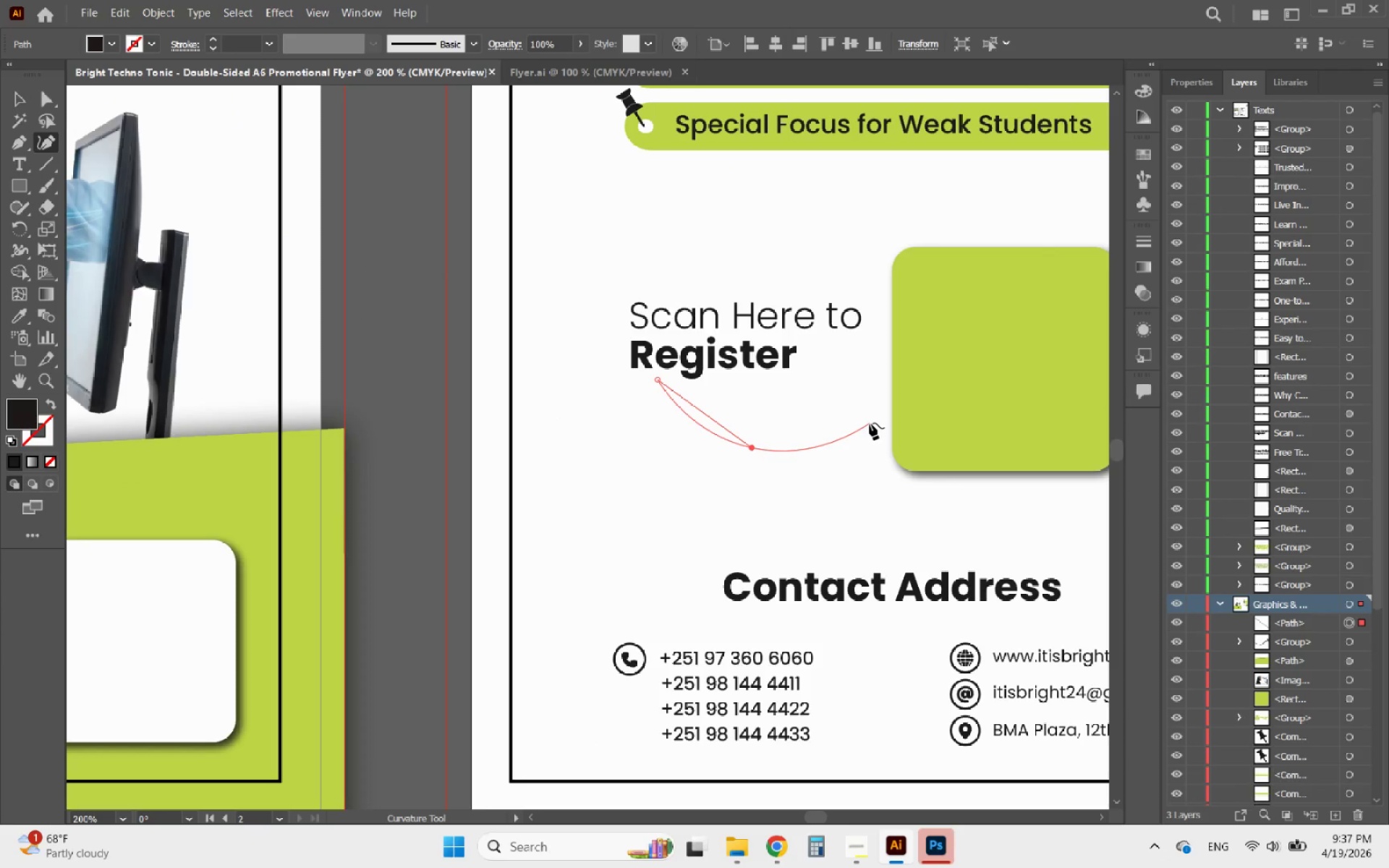 
left_click([878, 427])
 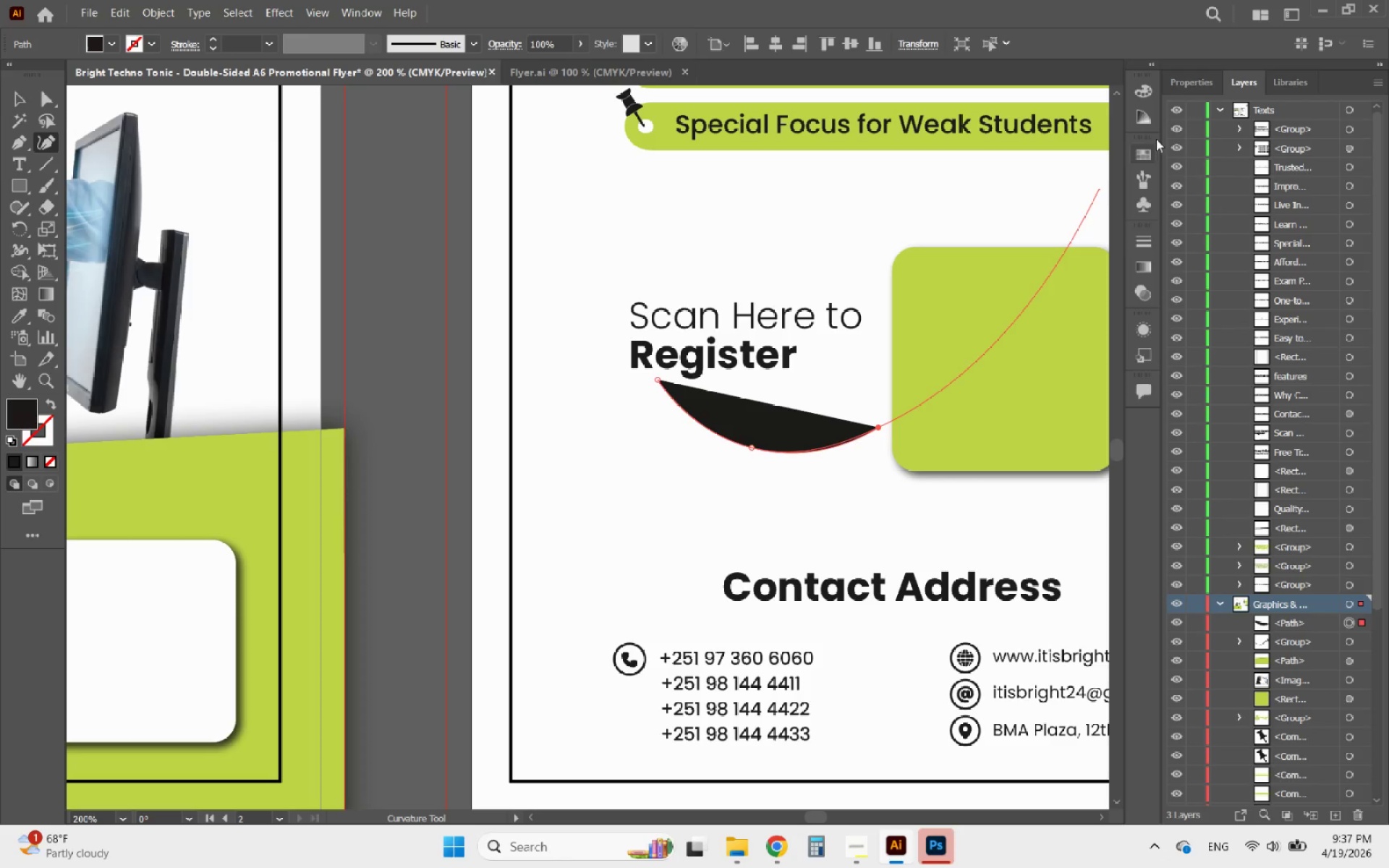 
left_click([1197, 90])
 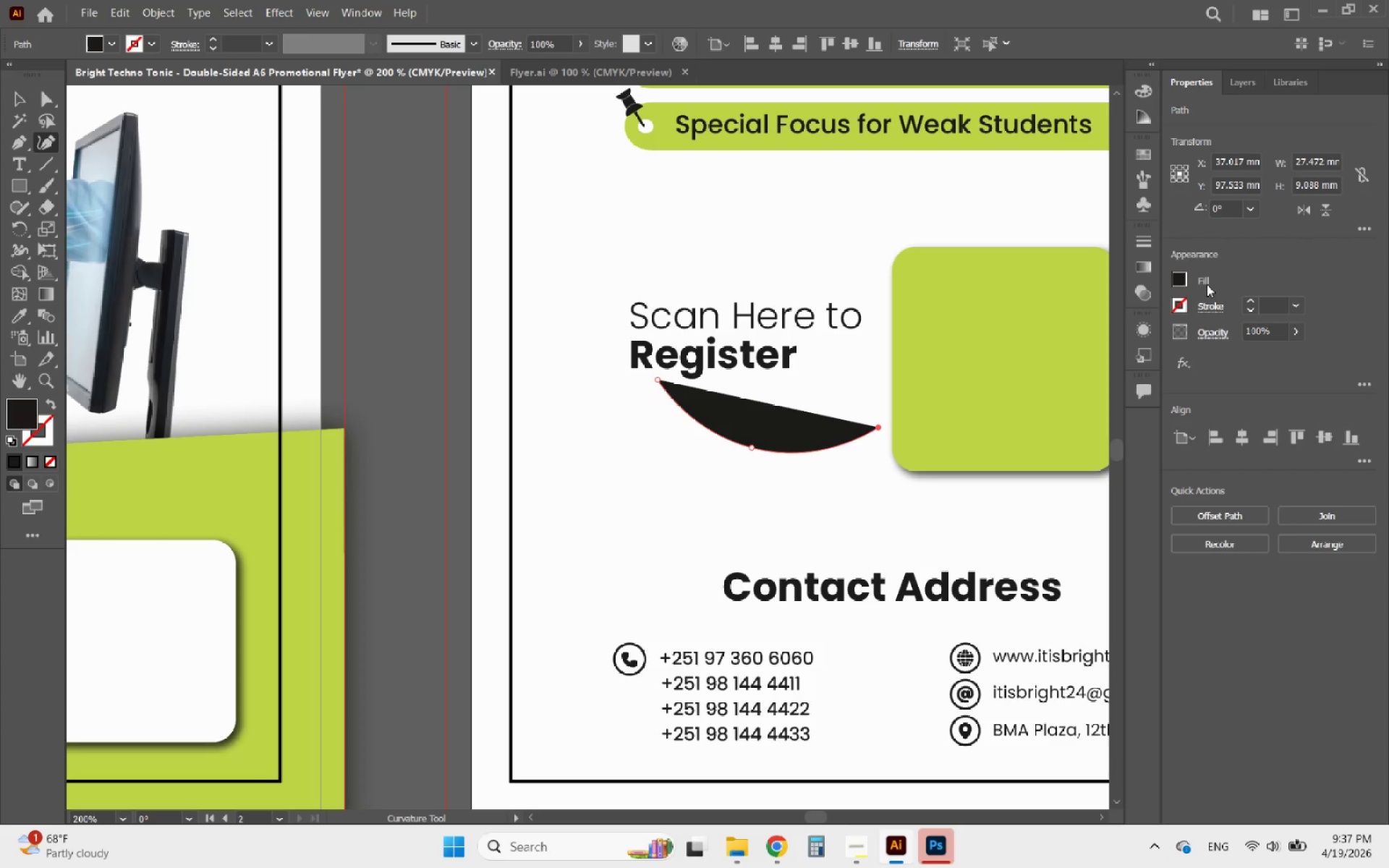 
left_click([1188, 279])
 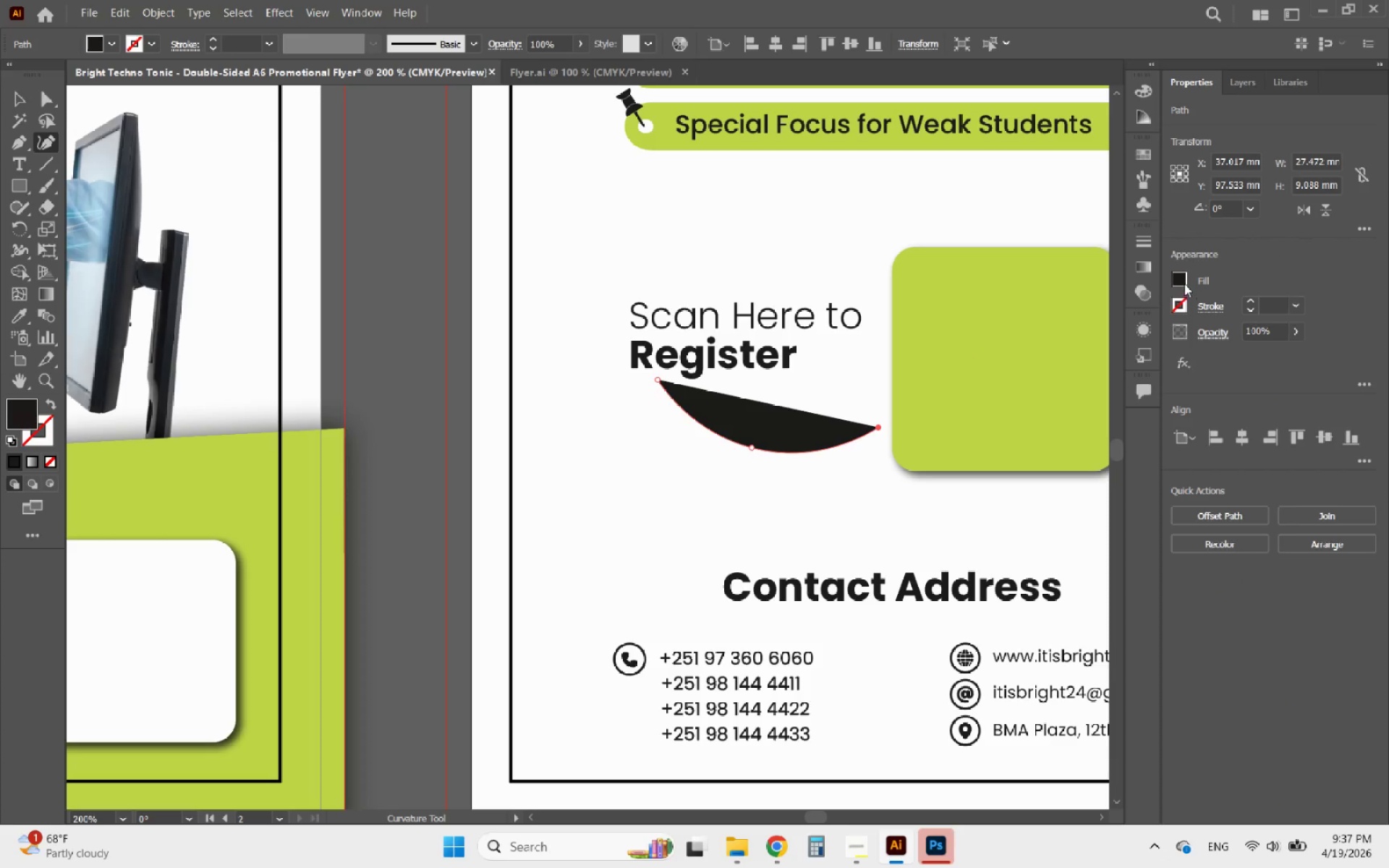 
left_click([1184, 284])
 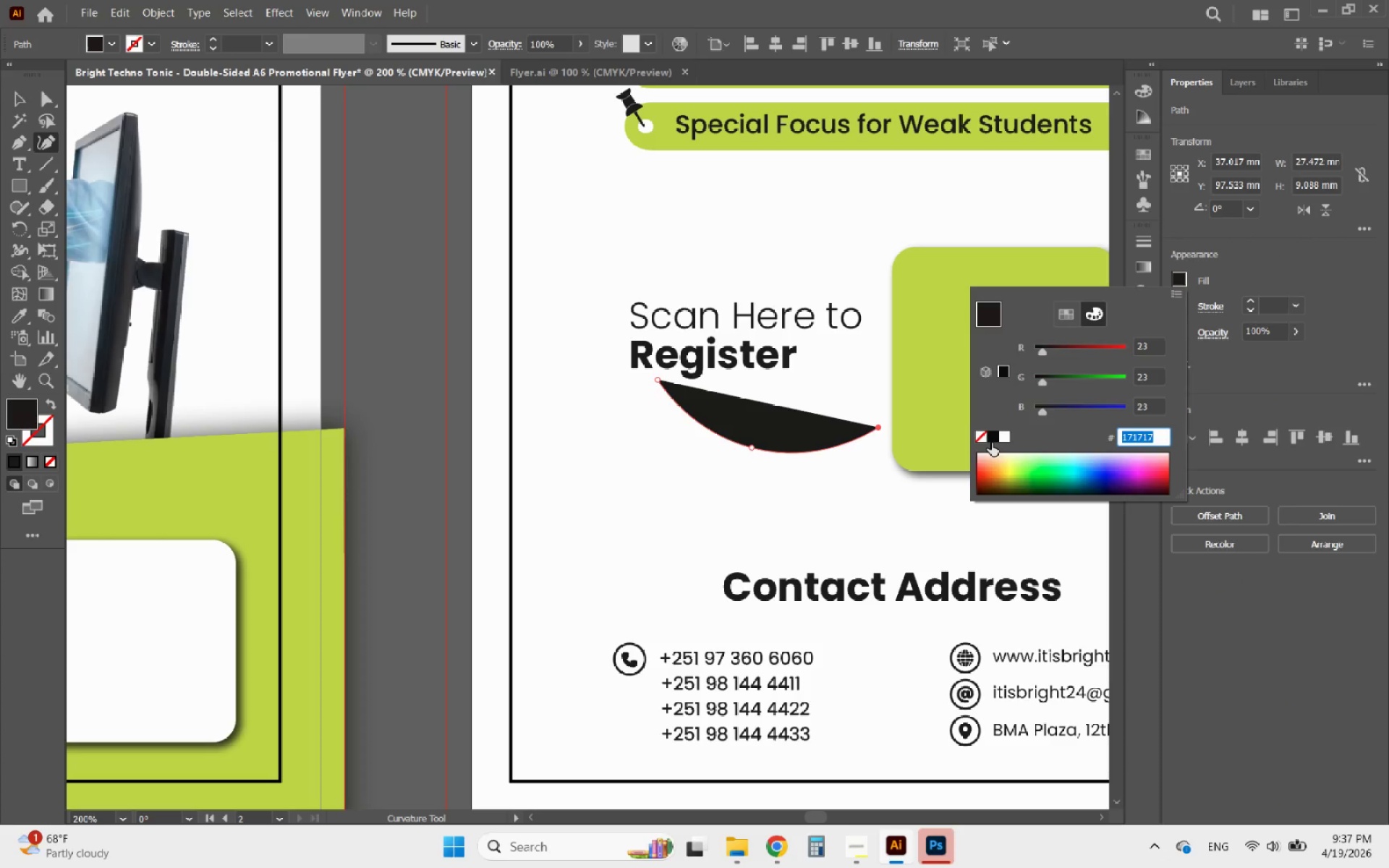 
left_click([981, 439])
 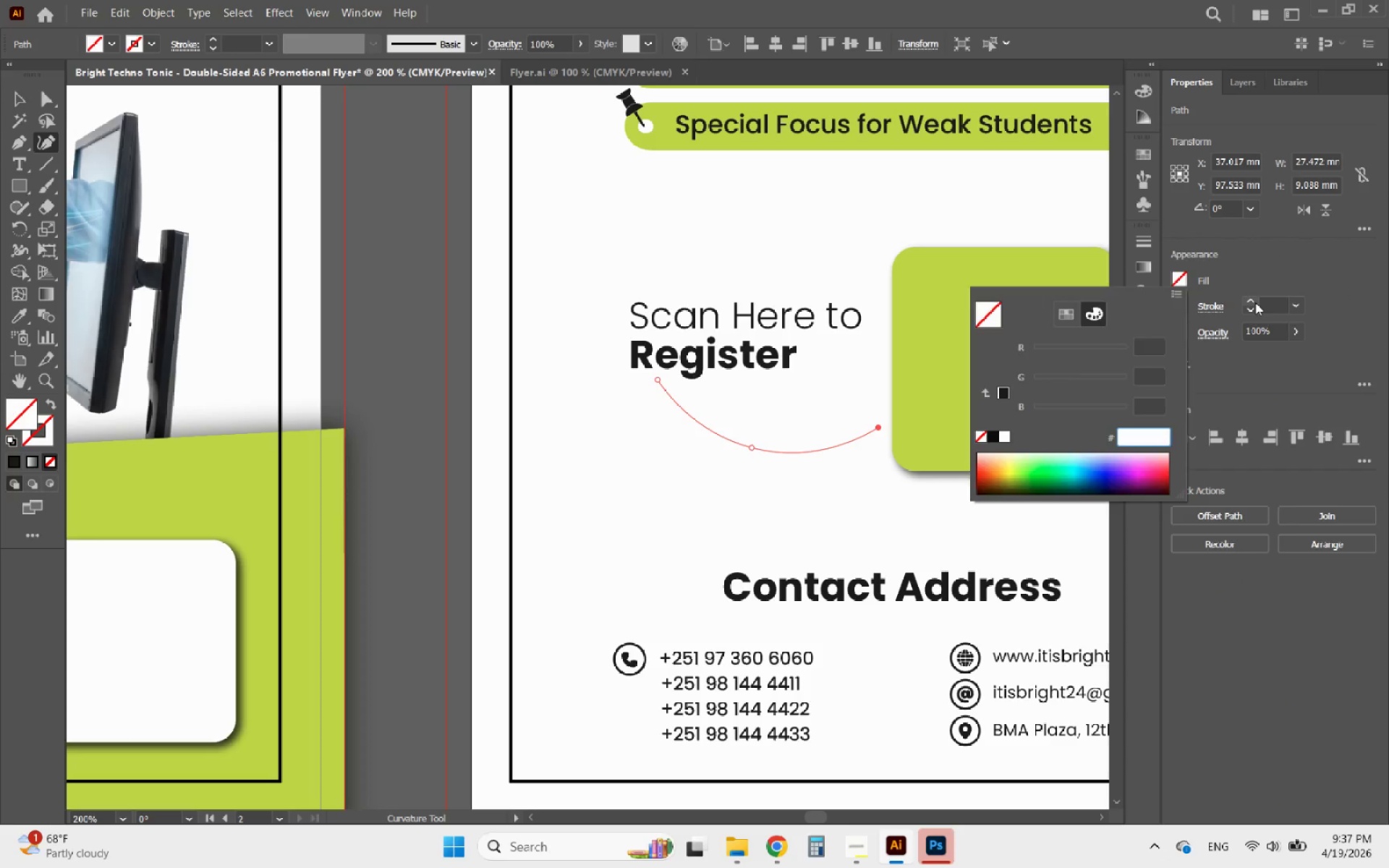 
double_click([1254, 302])
 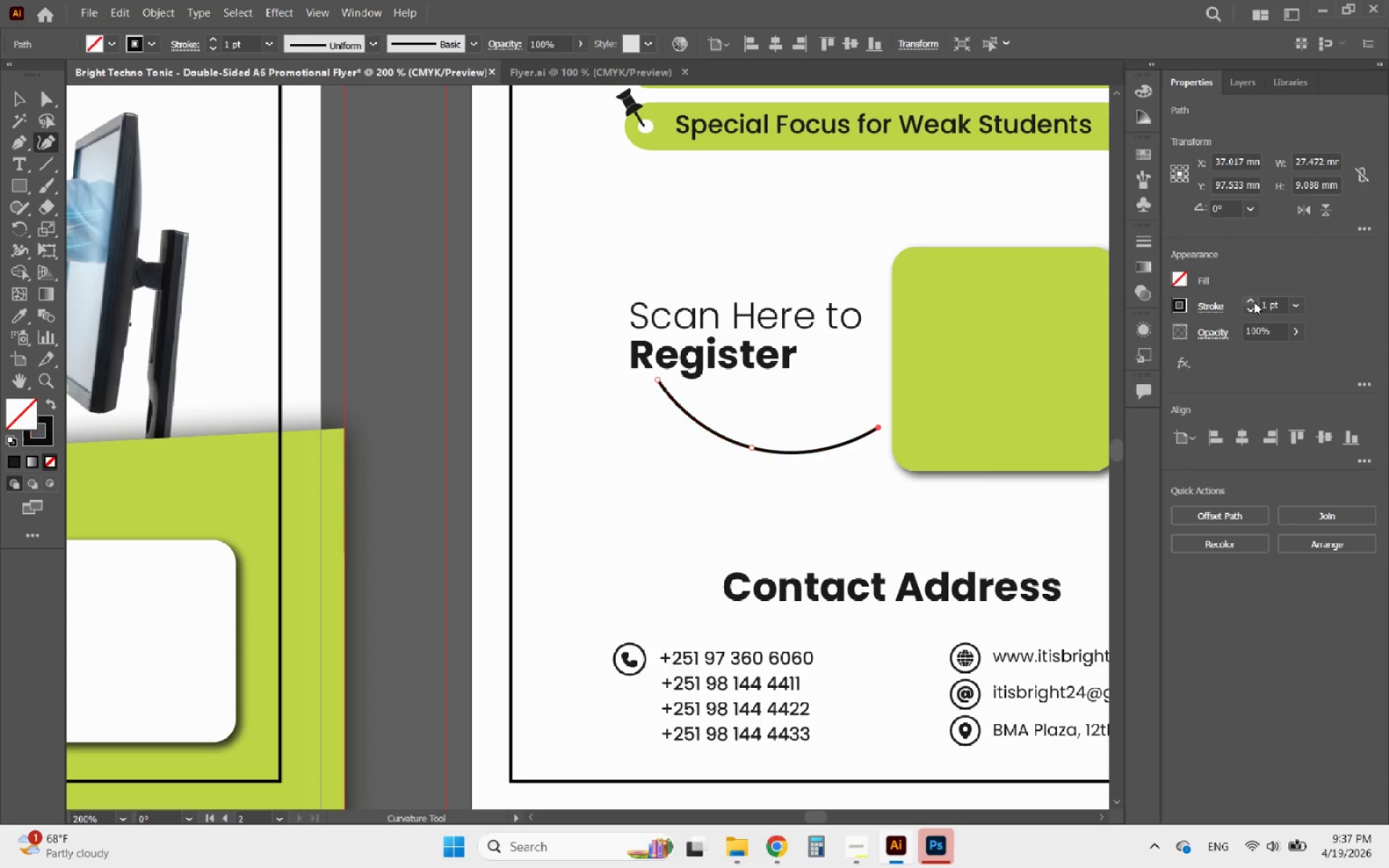 
triple_click([1254, 302])
 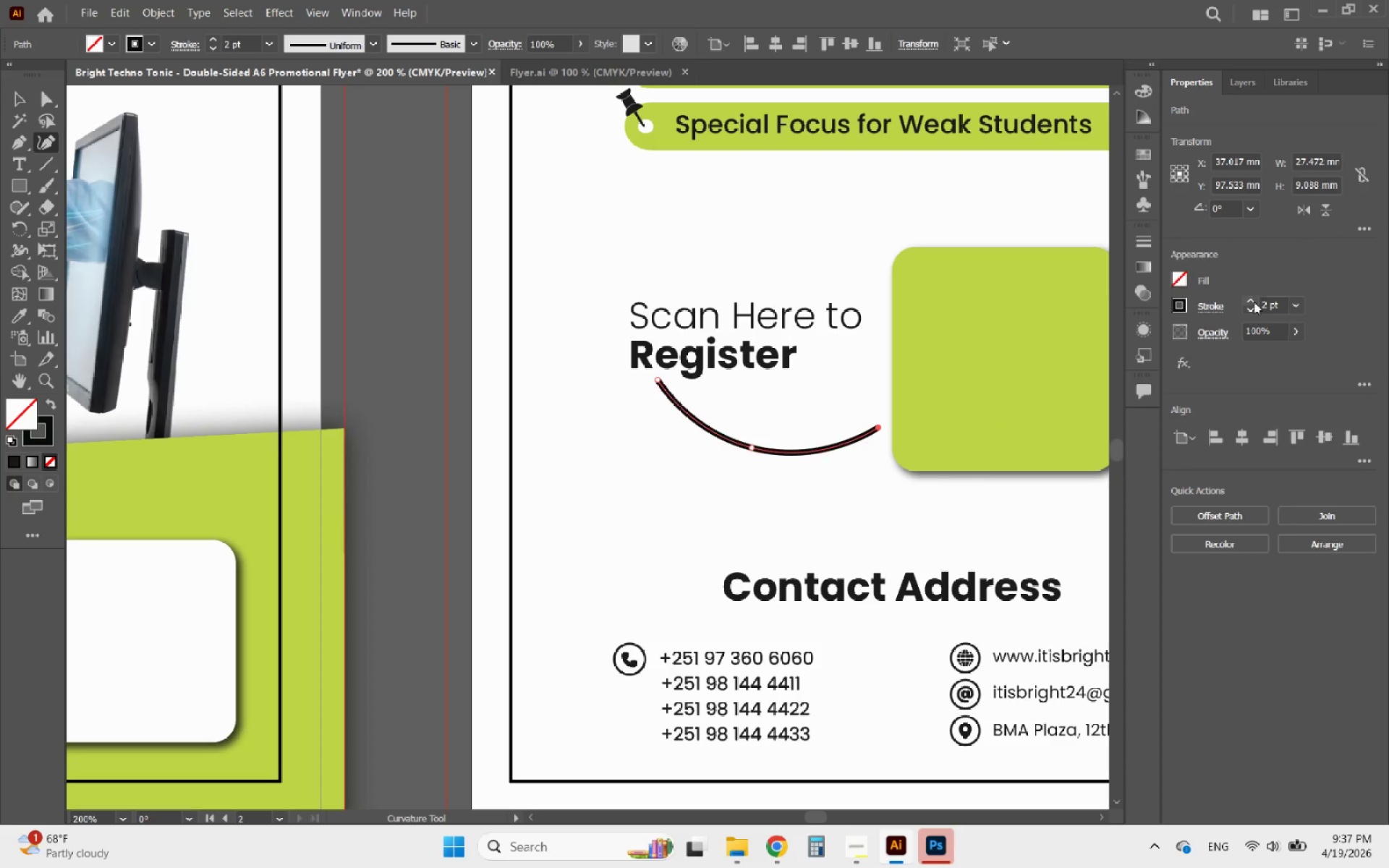 
triple_click([1254, 302])
 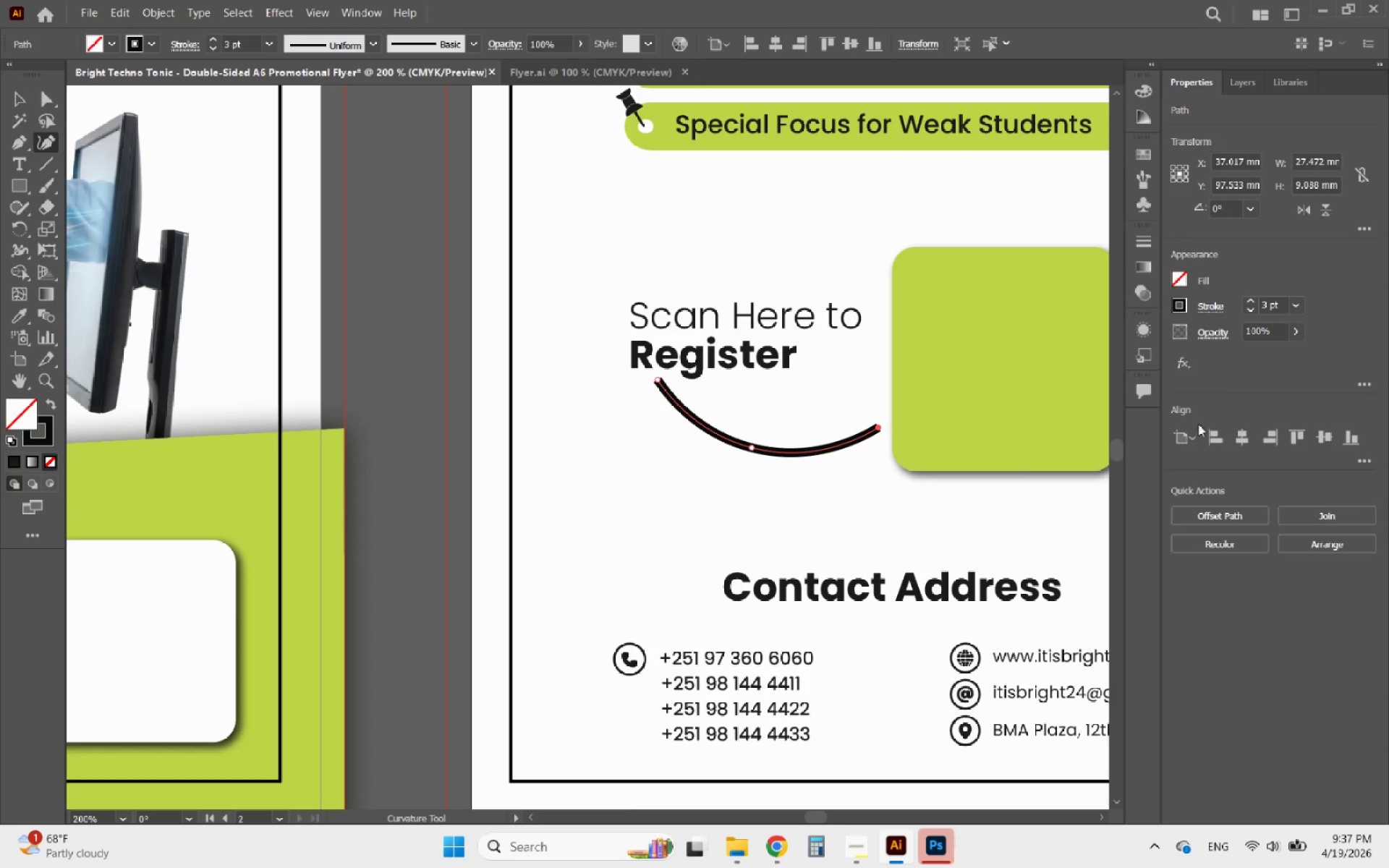 
wait(6.3)
 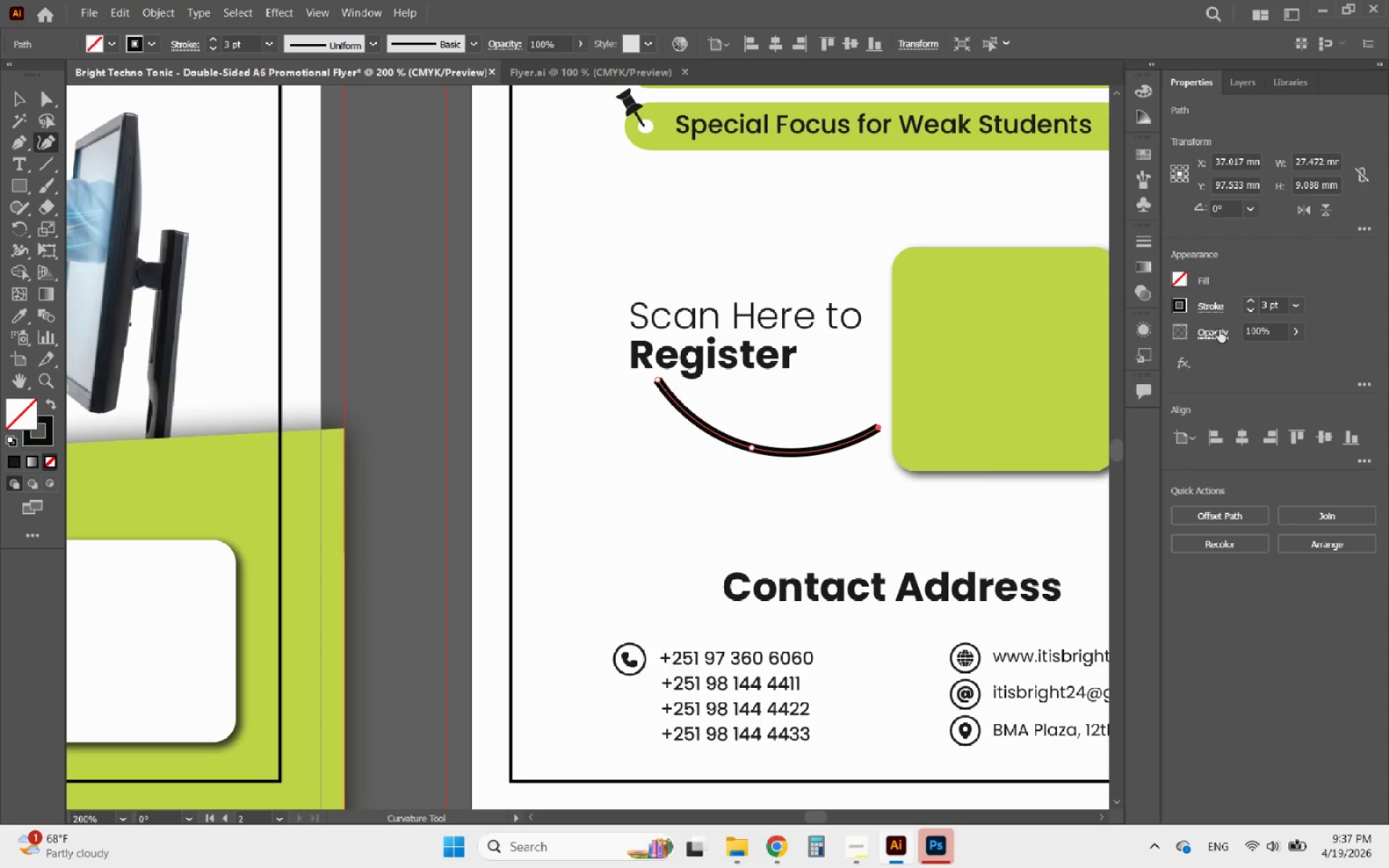 
left_click([1216, 310])
 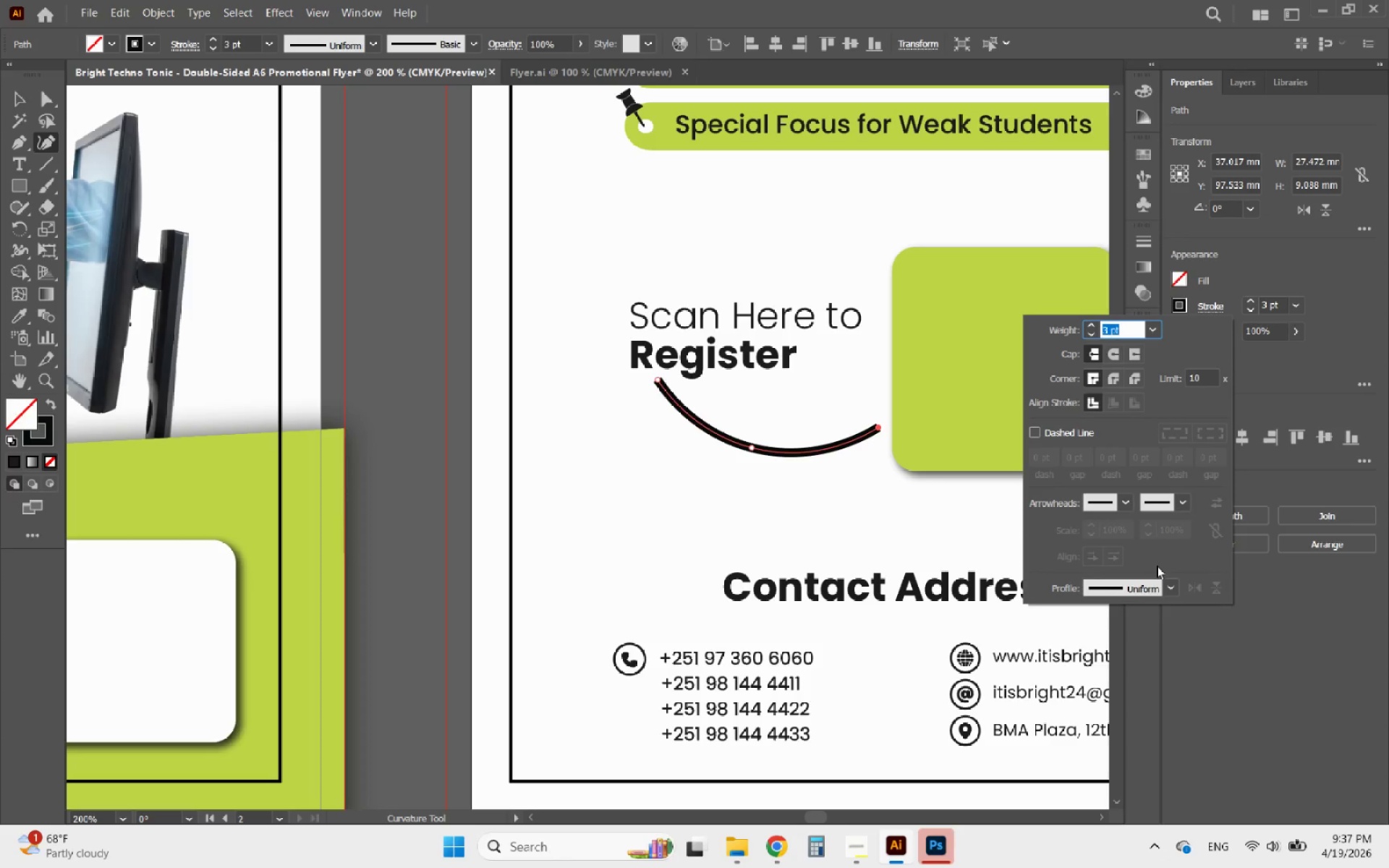 
left_click([1171, 582])
 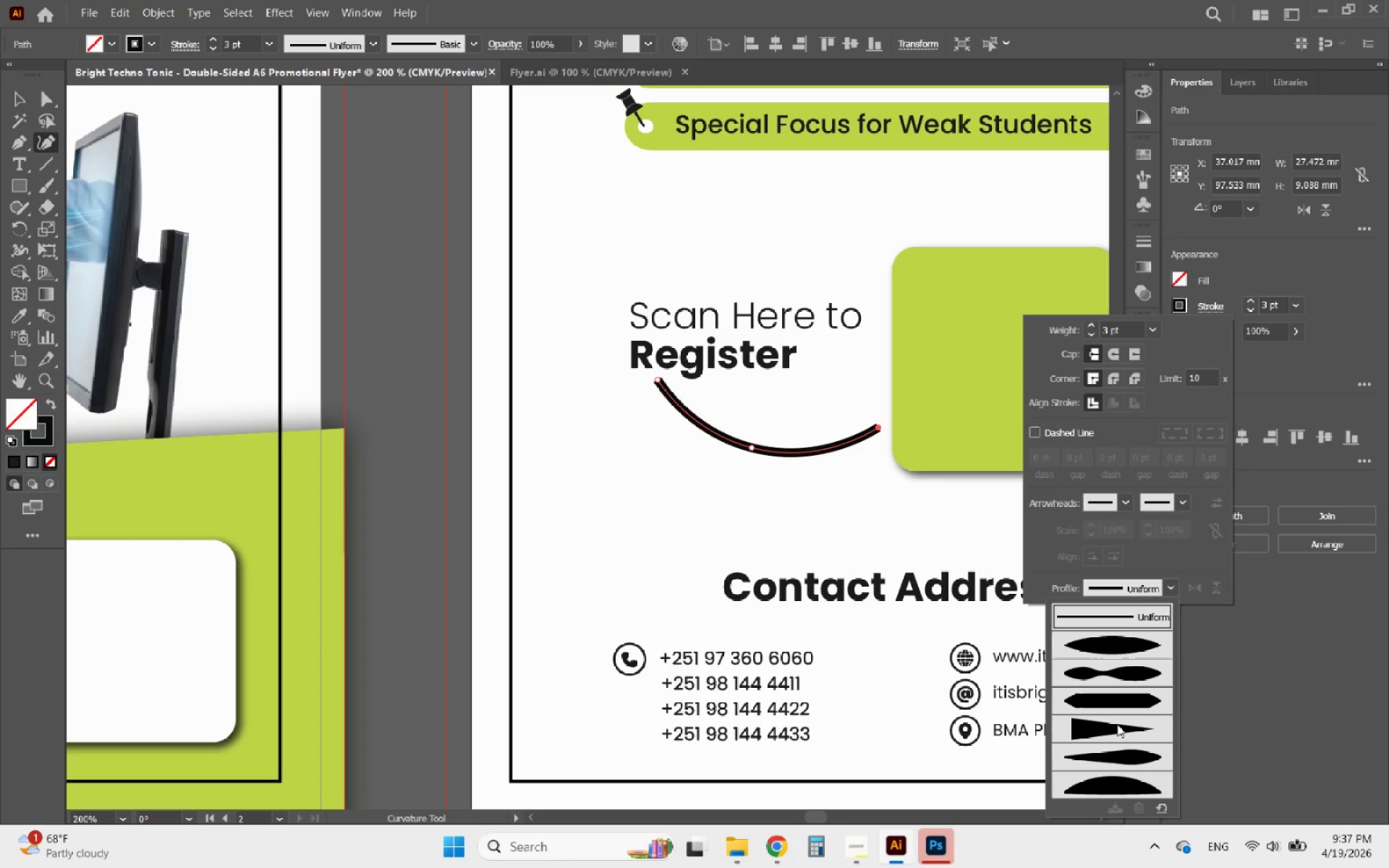 
left_click([1117, 724])
 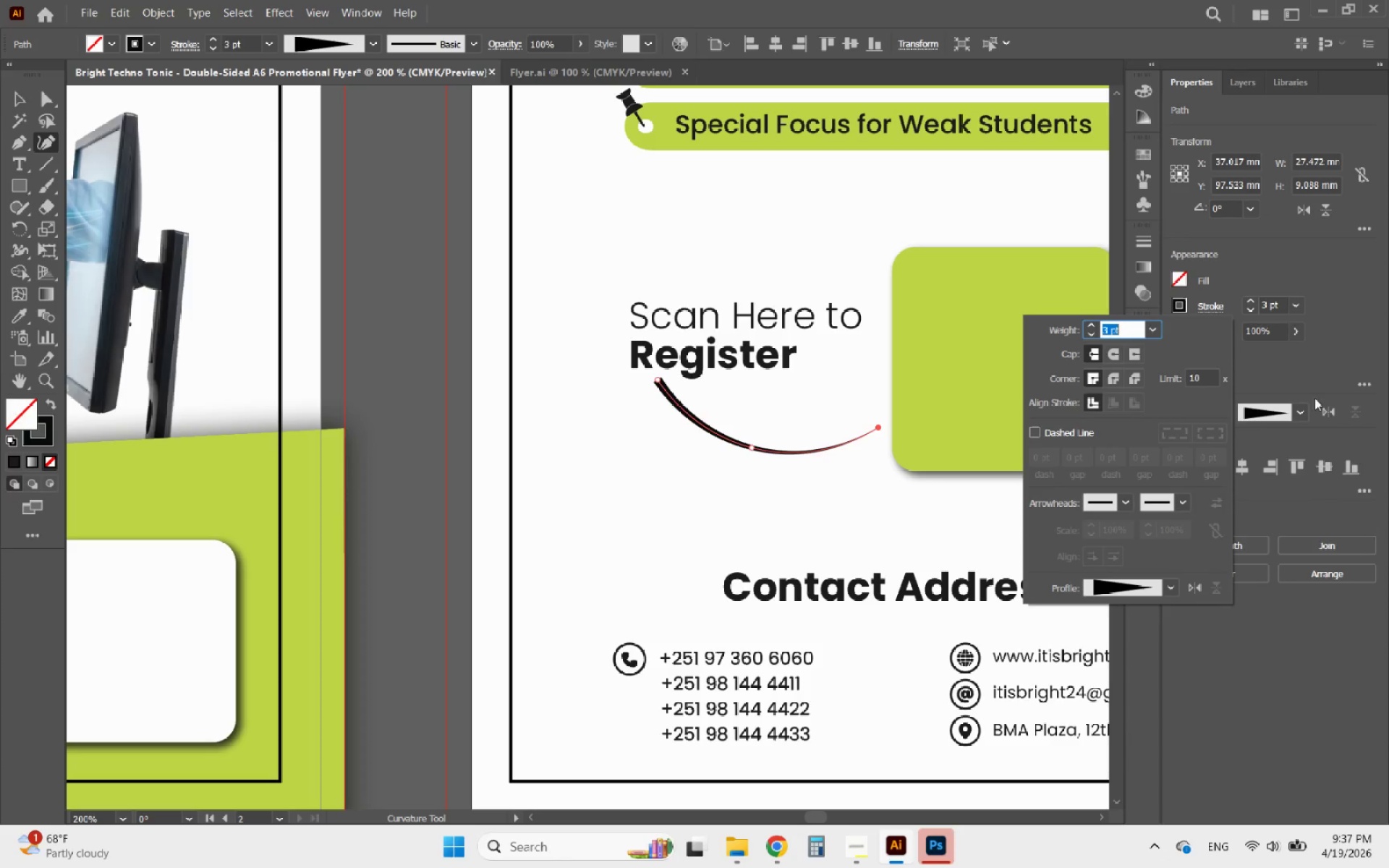 
left_click([1309, 360])
 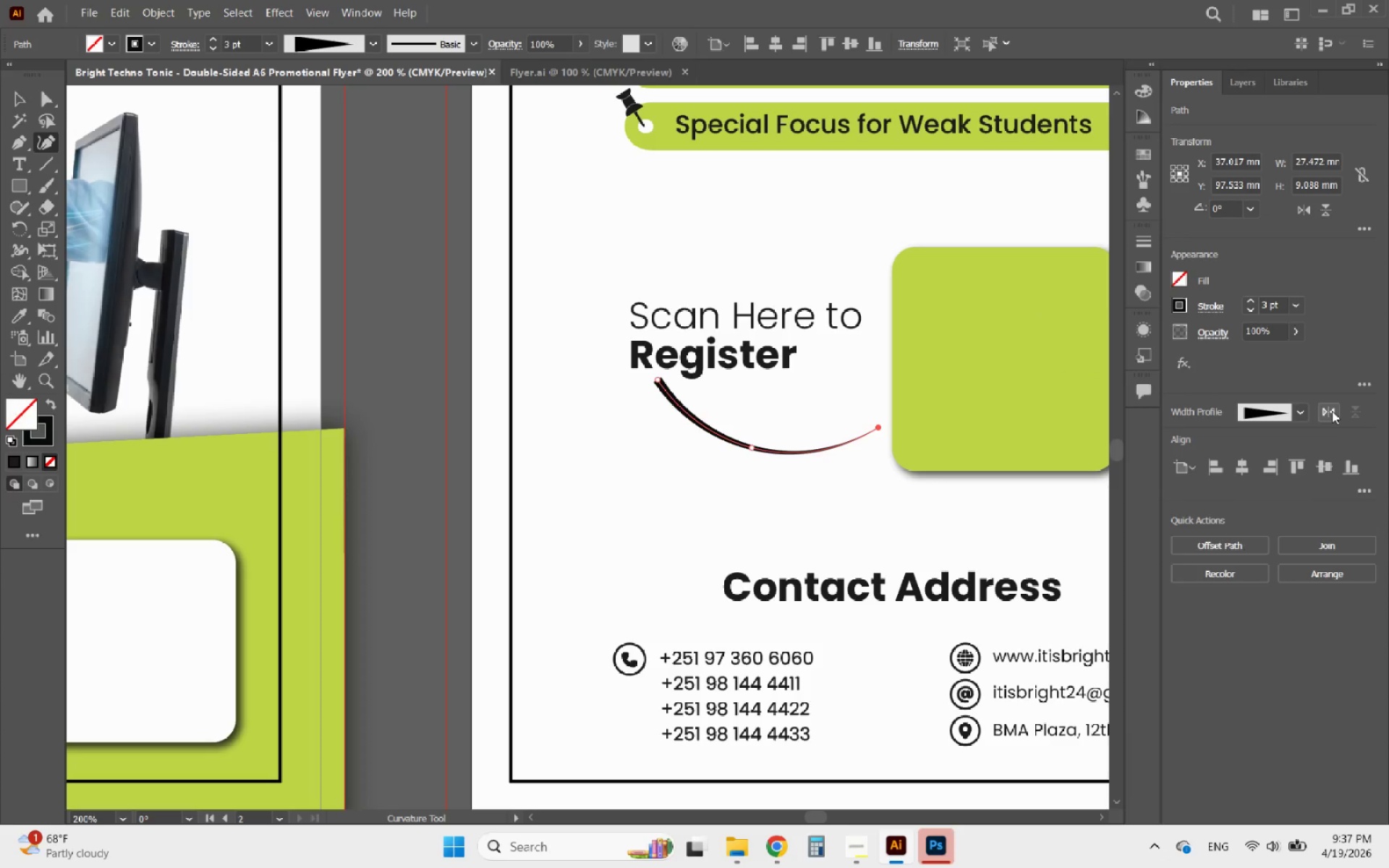 
left_click([1332, 411])
 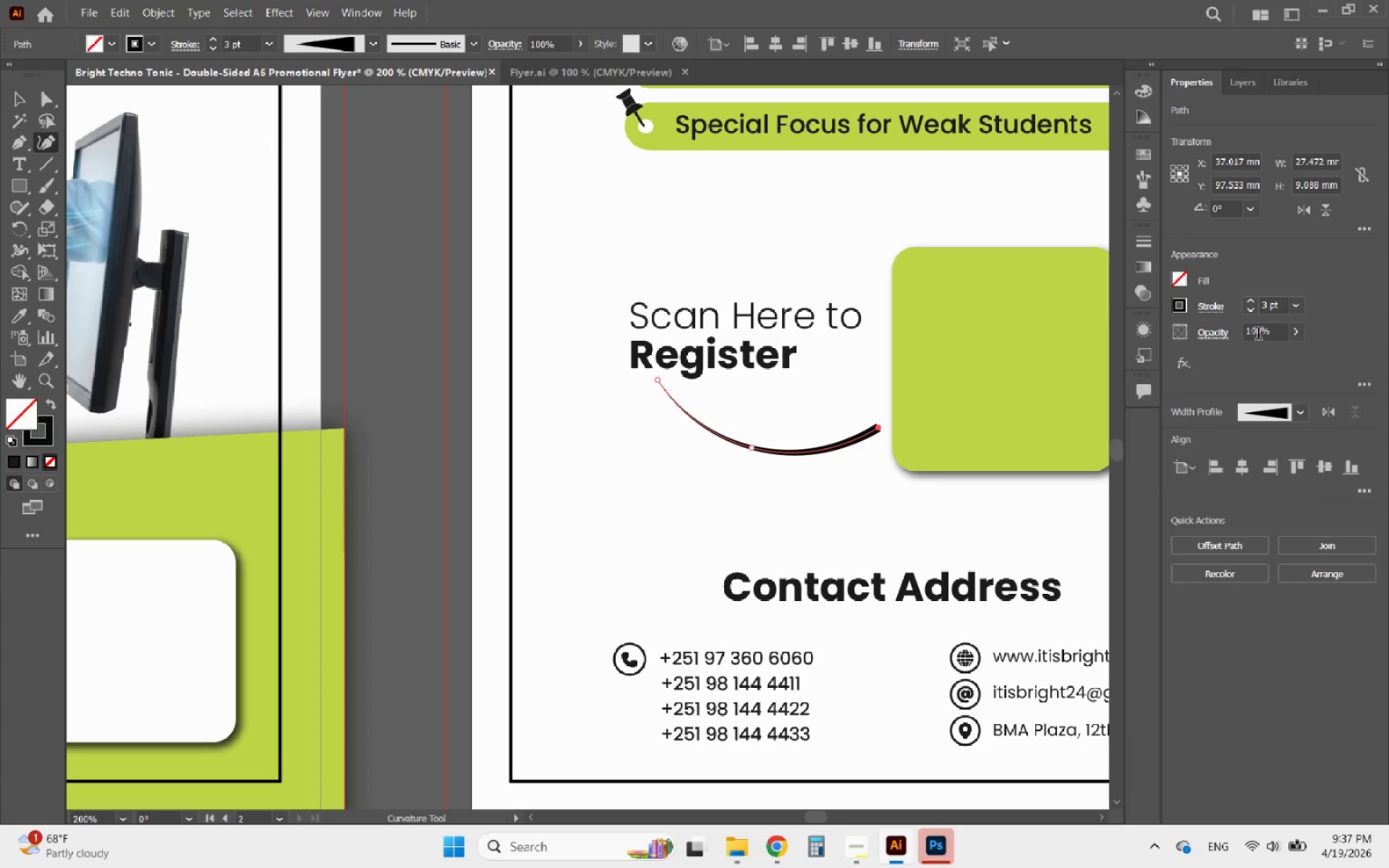 
left_click([1206, 307])
 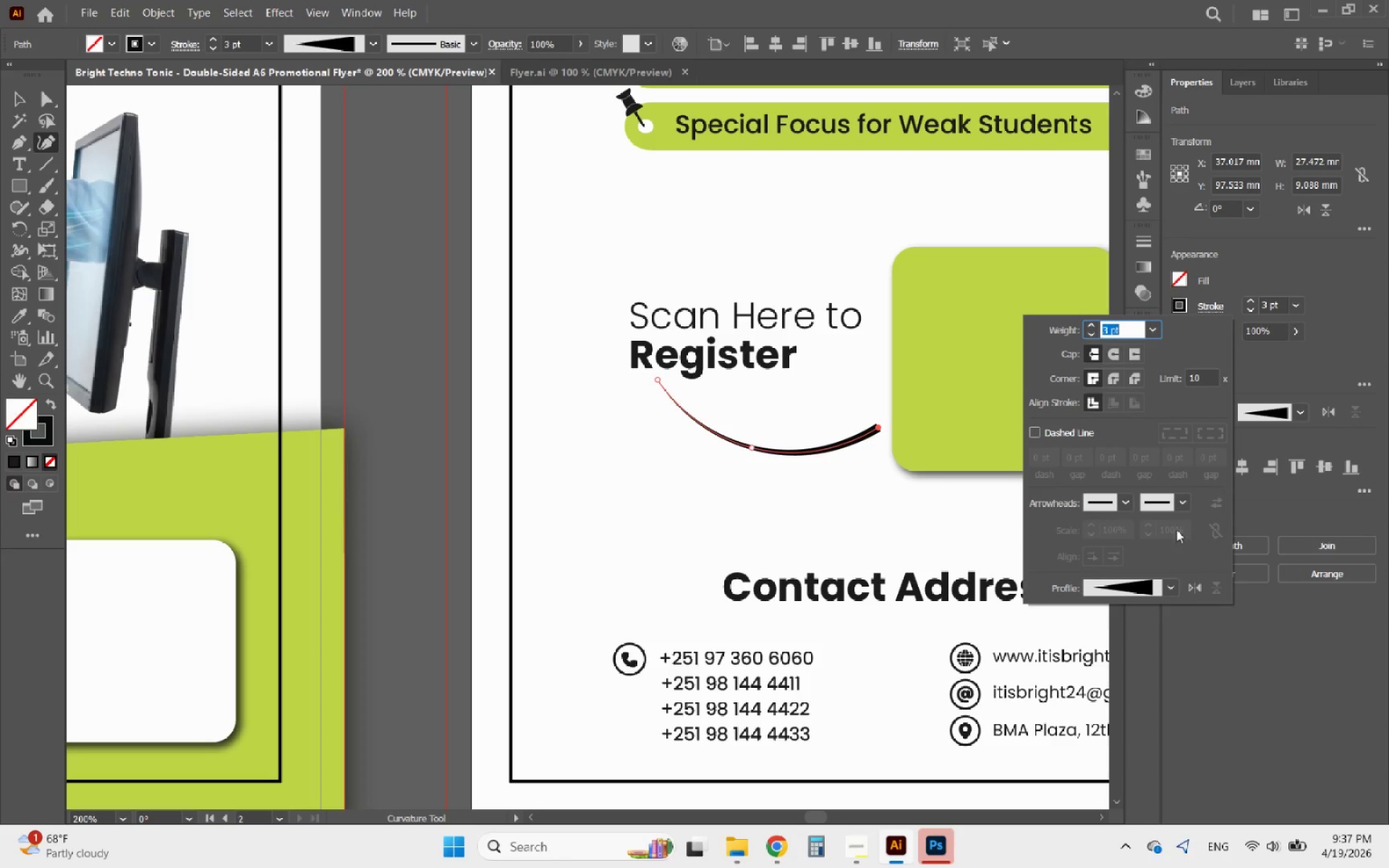 
left_click([1186, 497])
 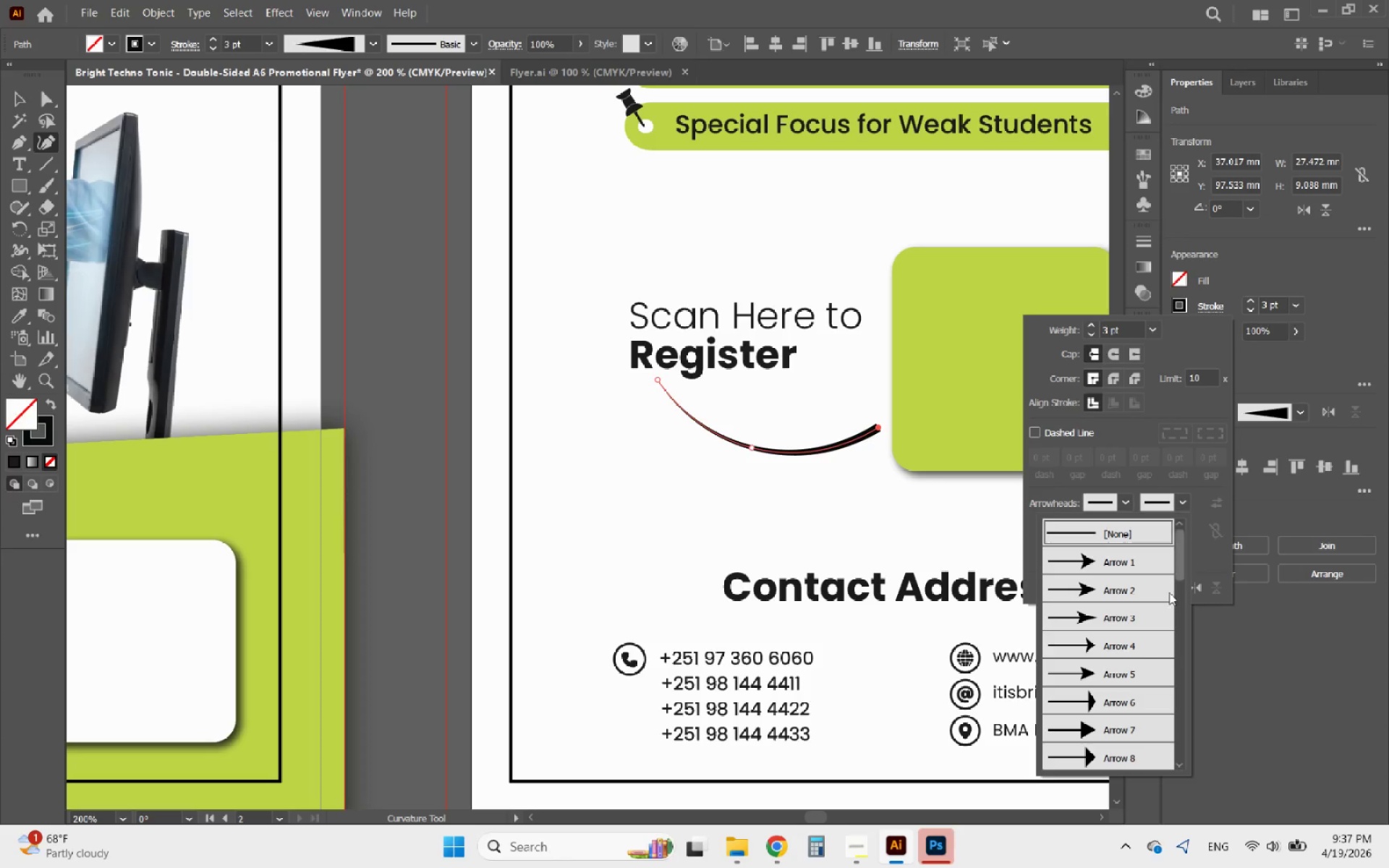 
scroll: coordinate [1126, 680], scroll_direction: down, amount: 2.0
 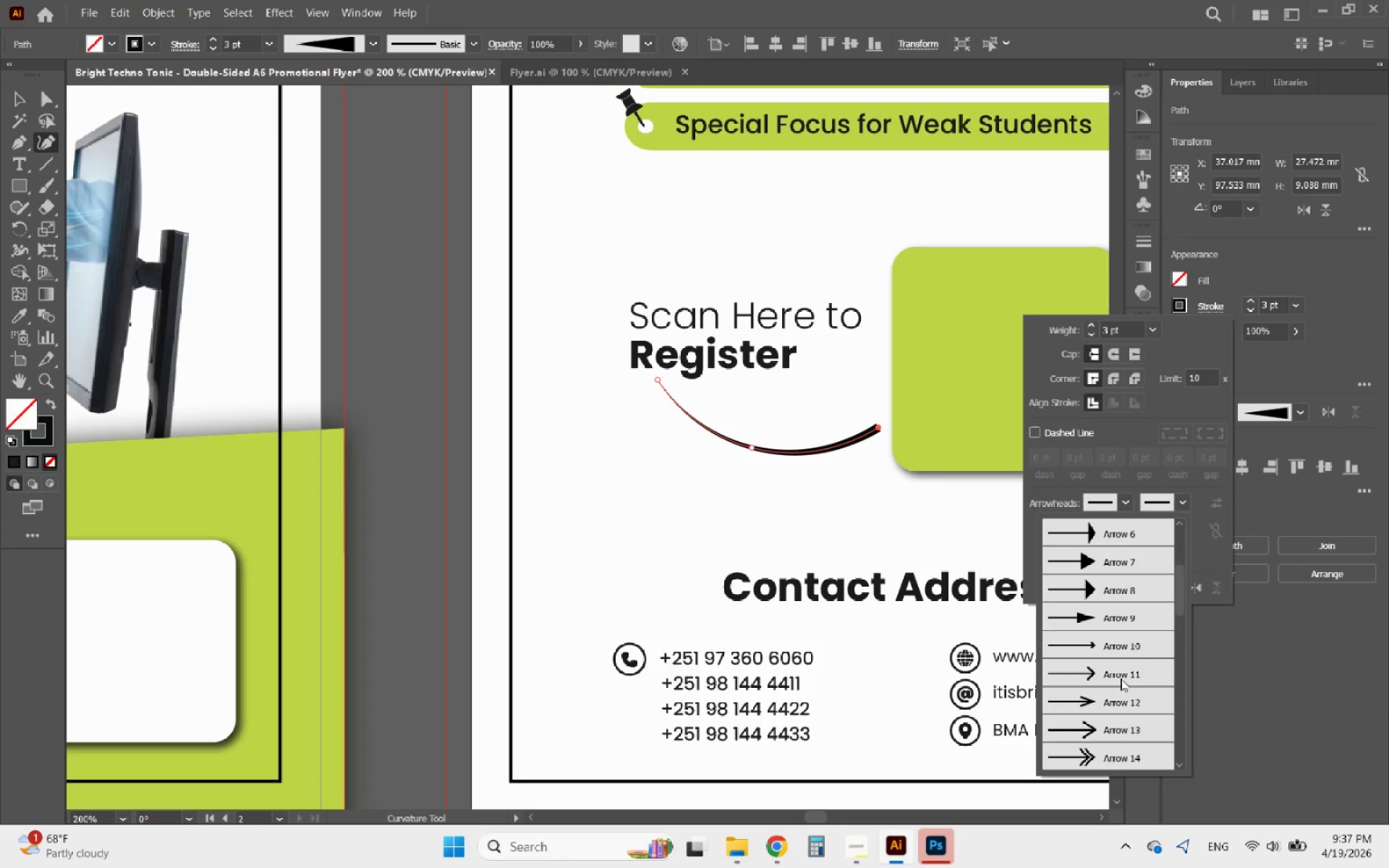 
left_click([1121, 678])
 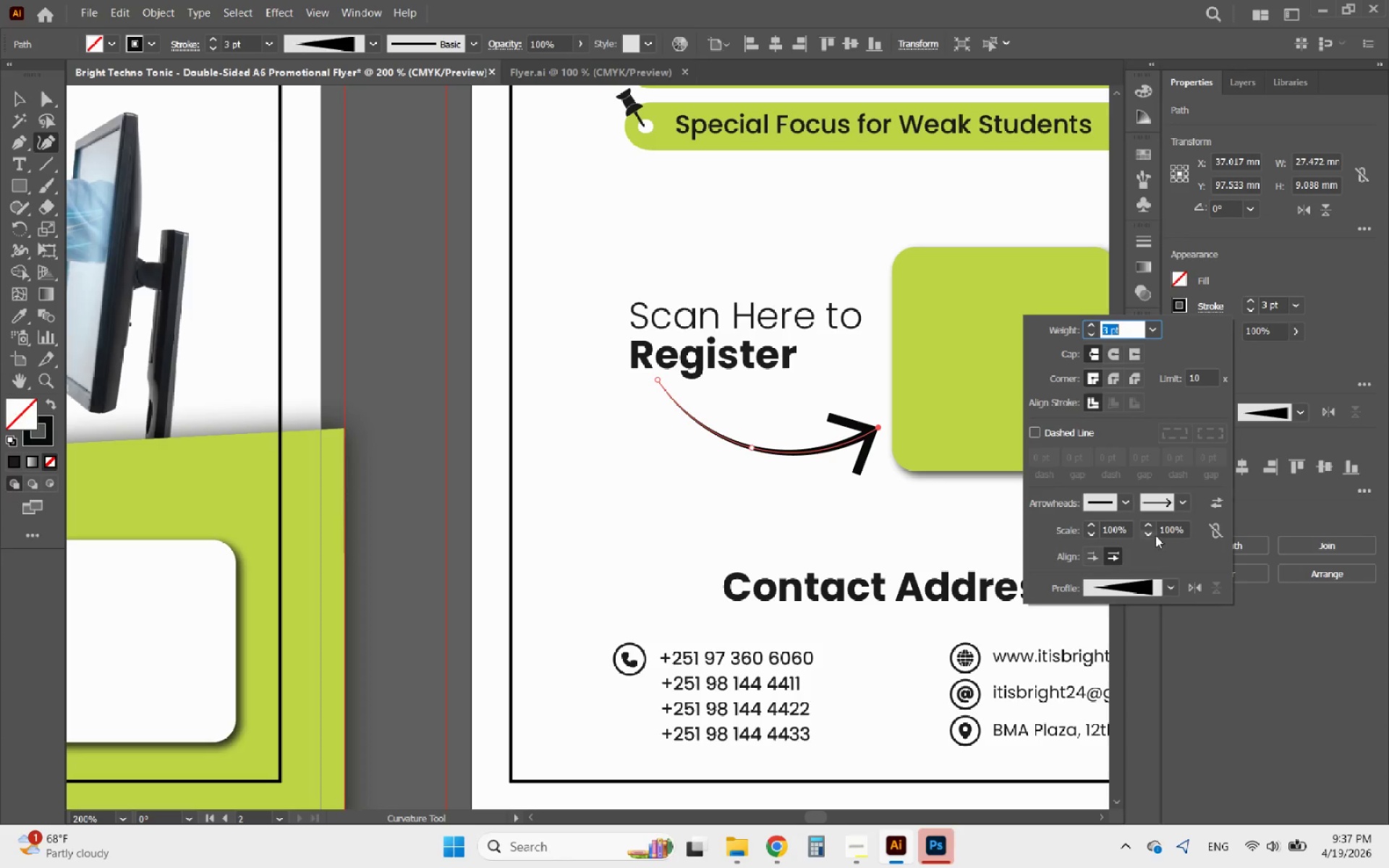 
double_click([1147, 535])
 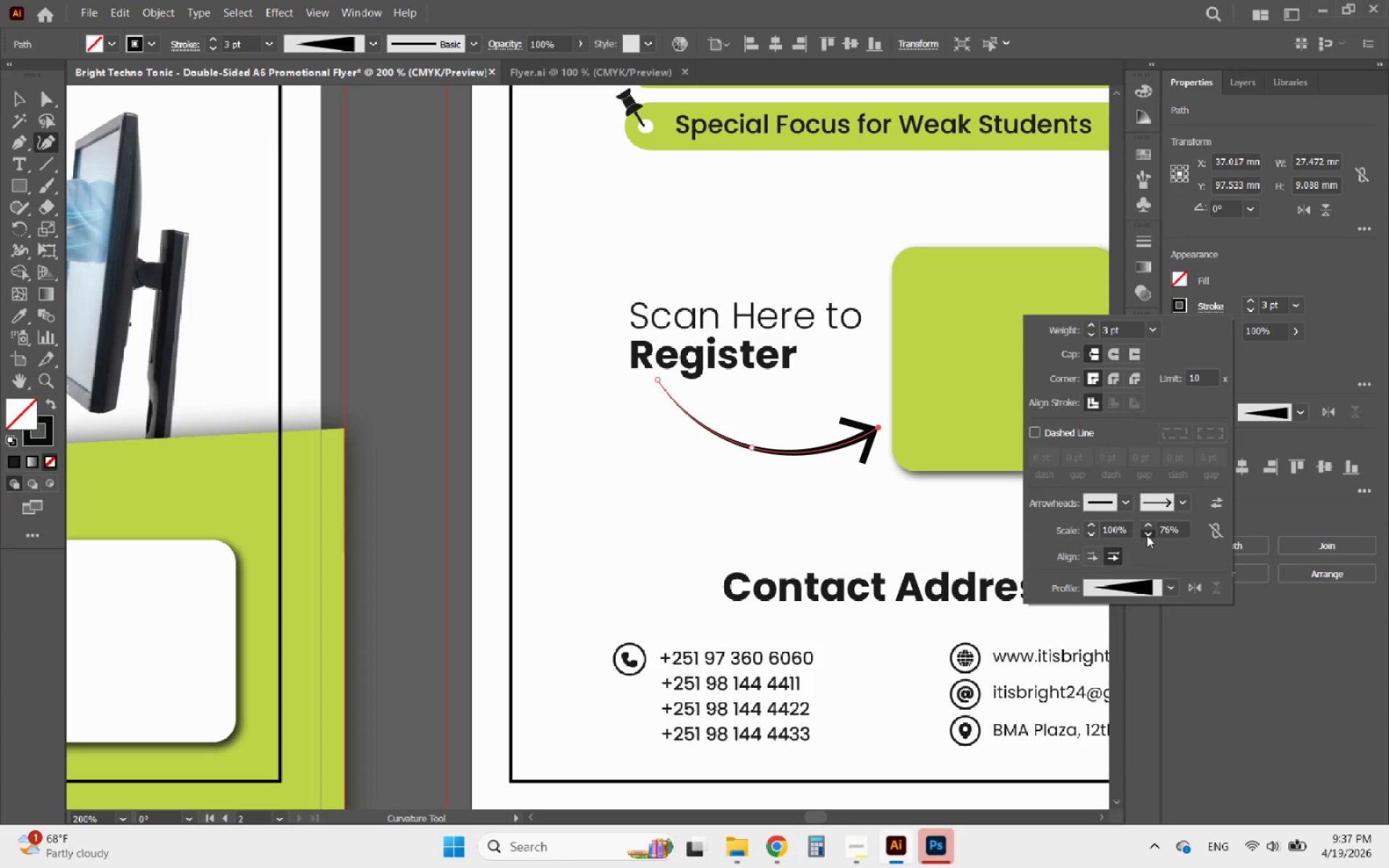 
triple_click([1147, 535])
 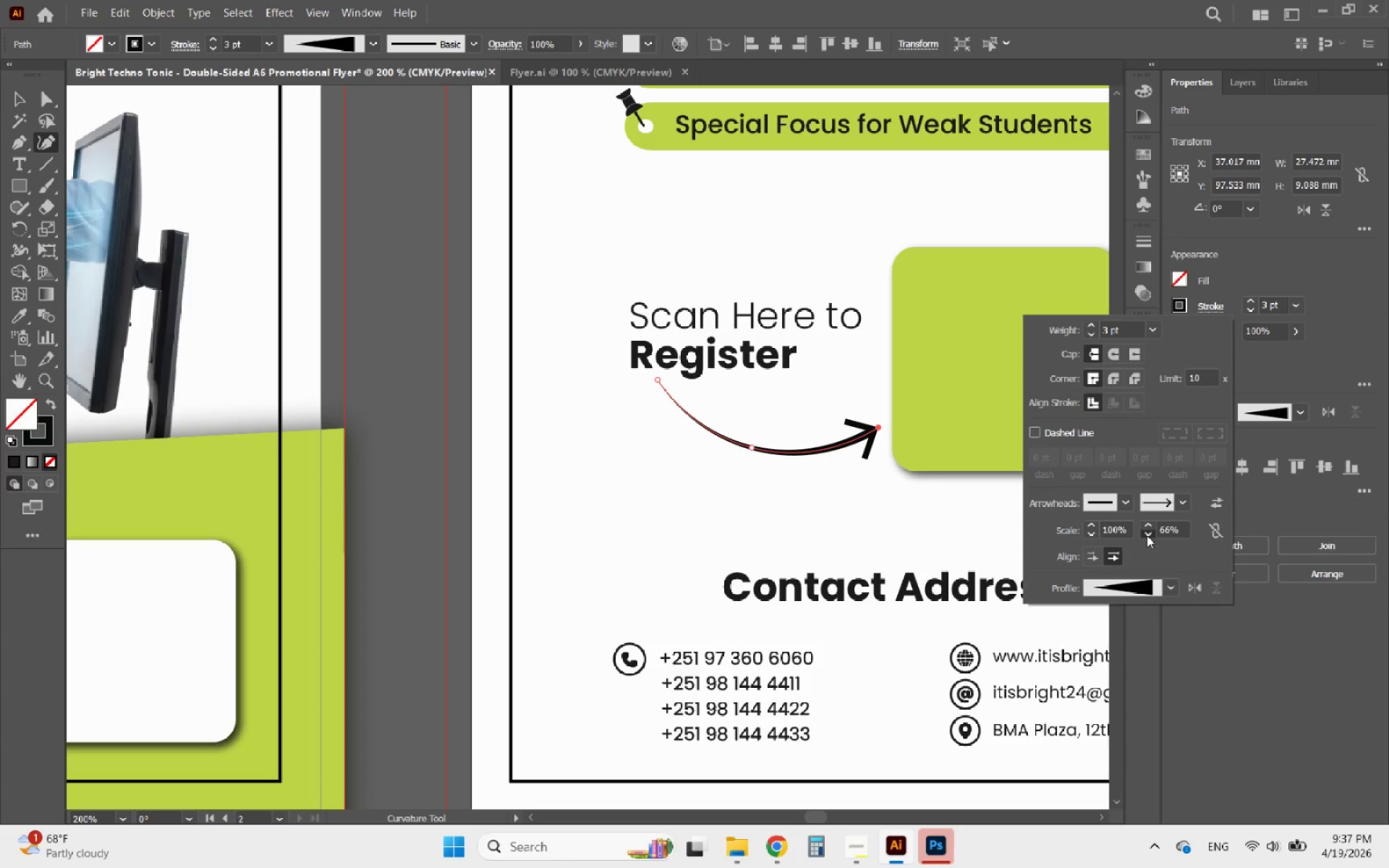 
double_click([1147, 535])
 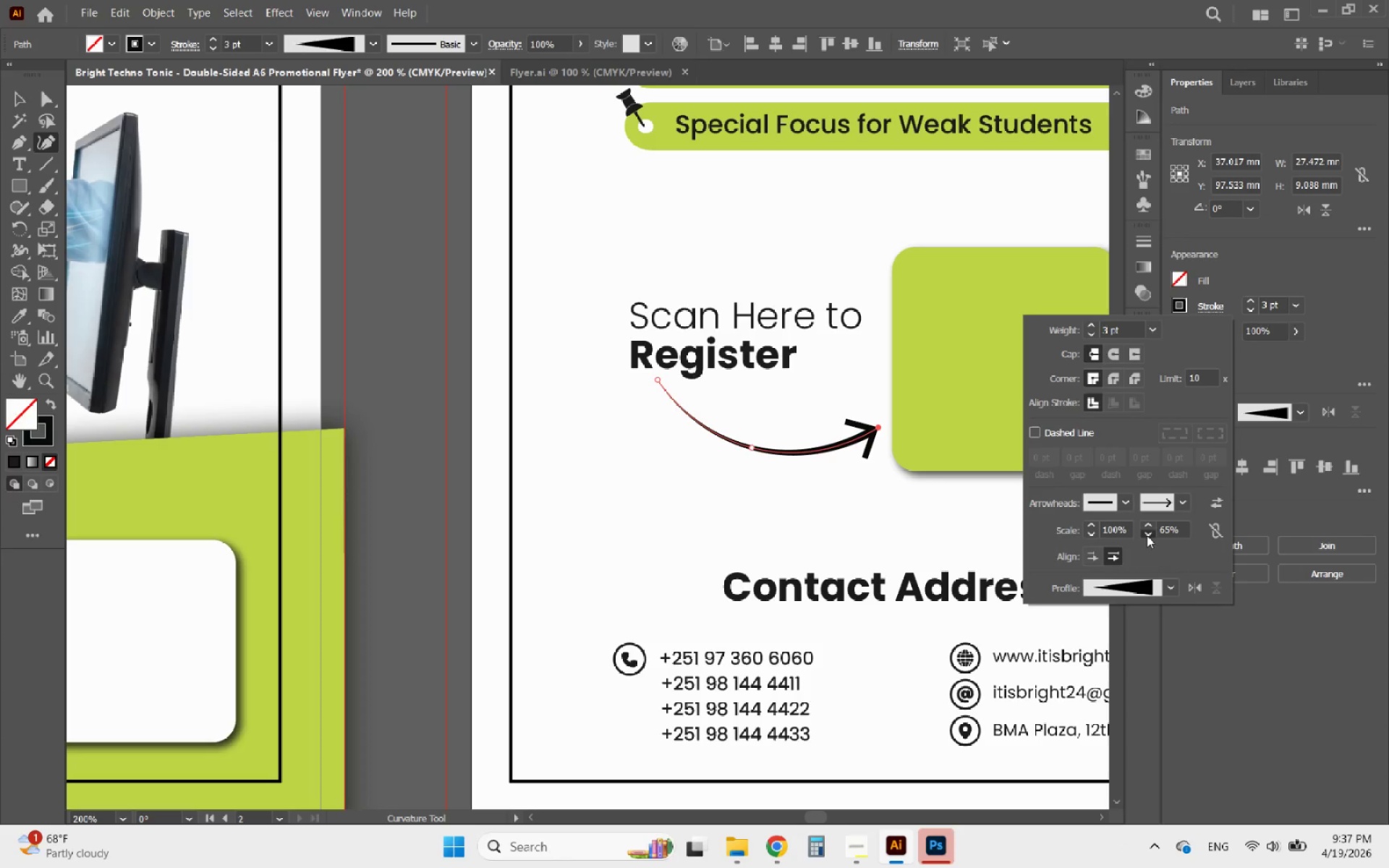 
triple_click([1147, 535])
 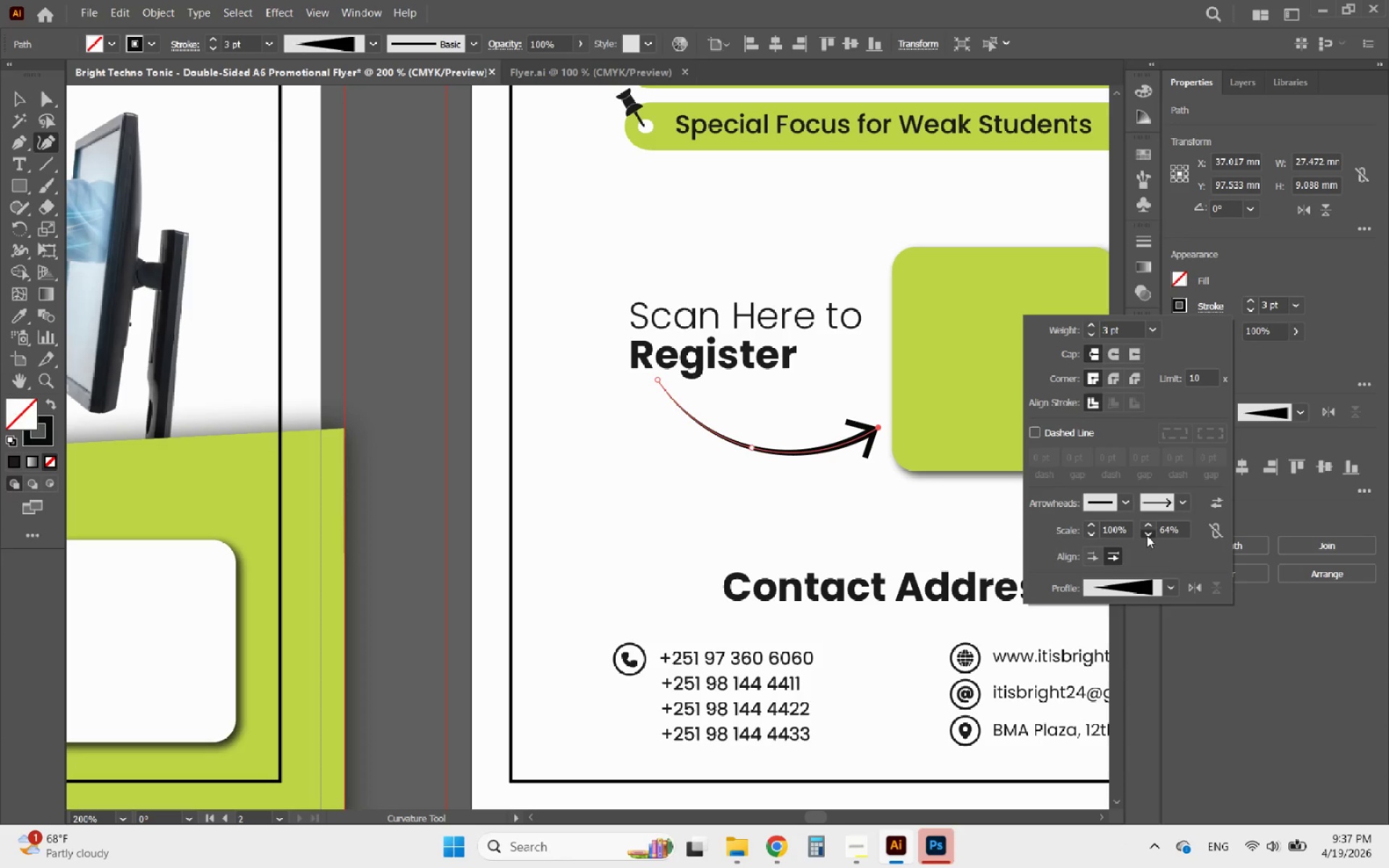 
triple_click([1147, 535])
 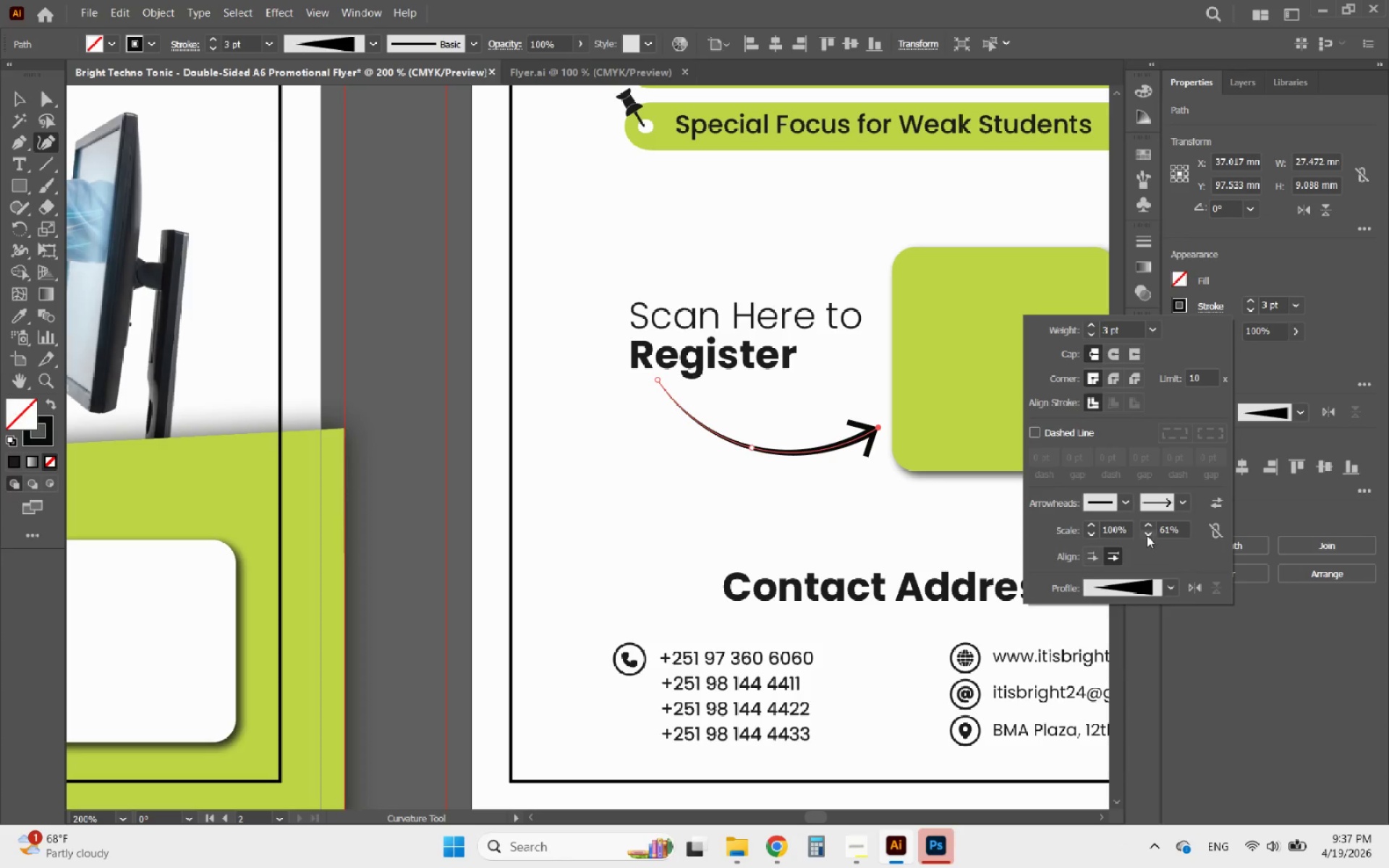 
double_click([1147, 535])
 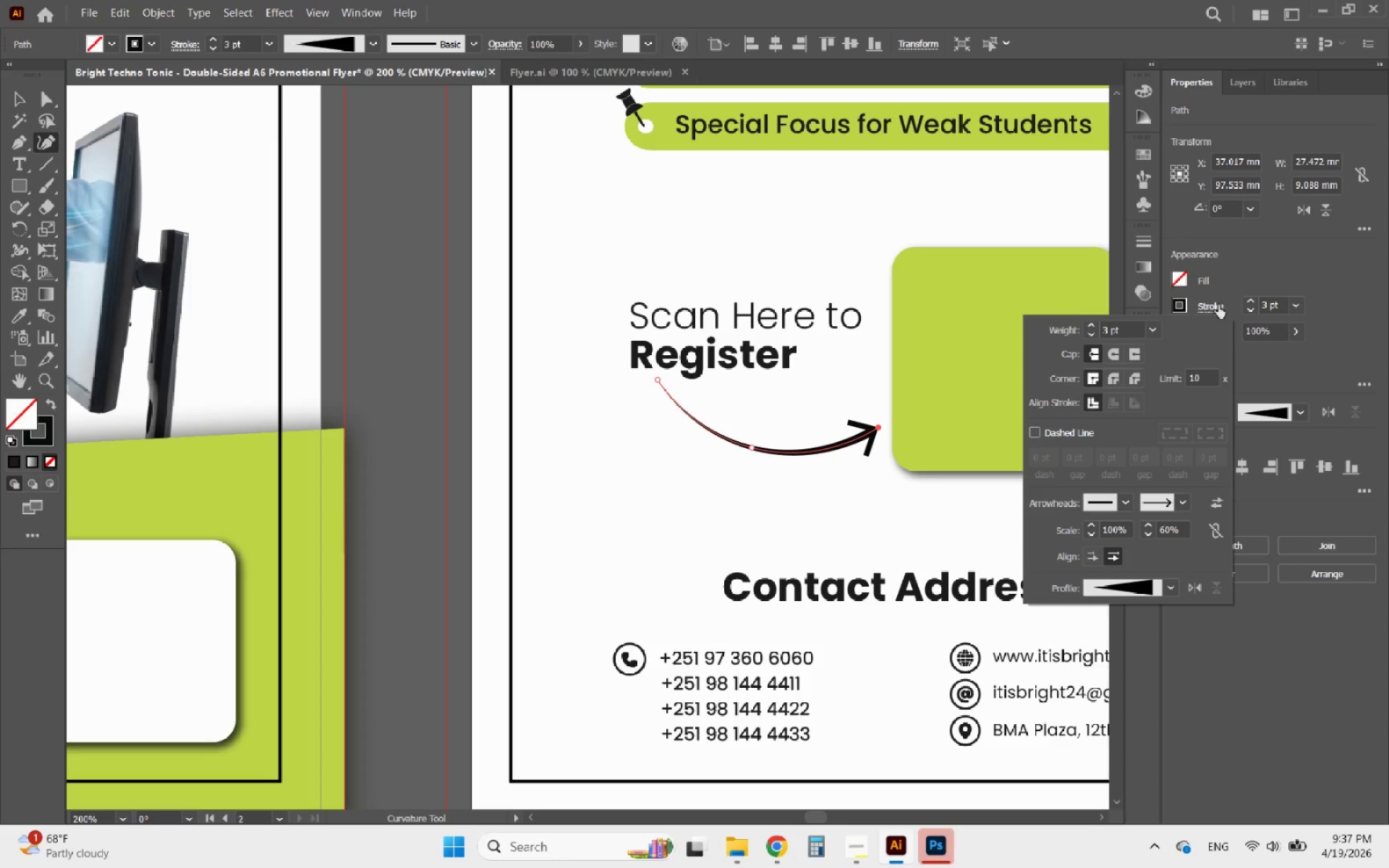 
left_click([1254, 362])
 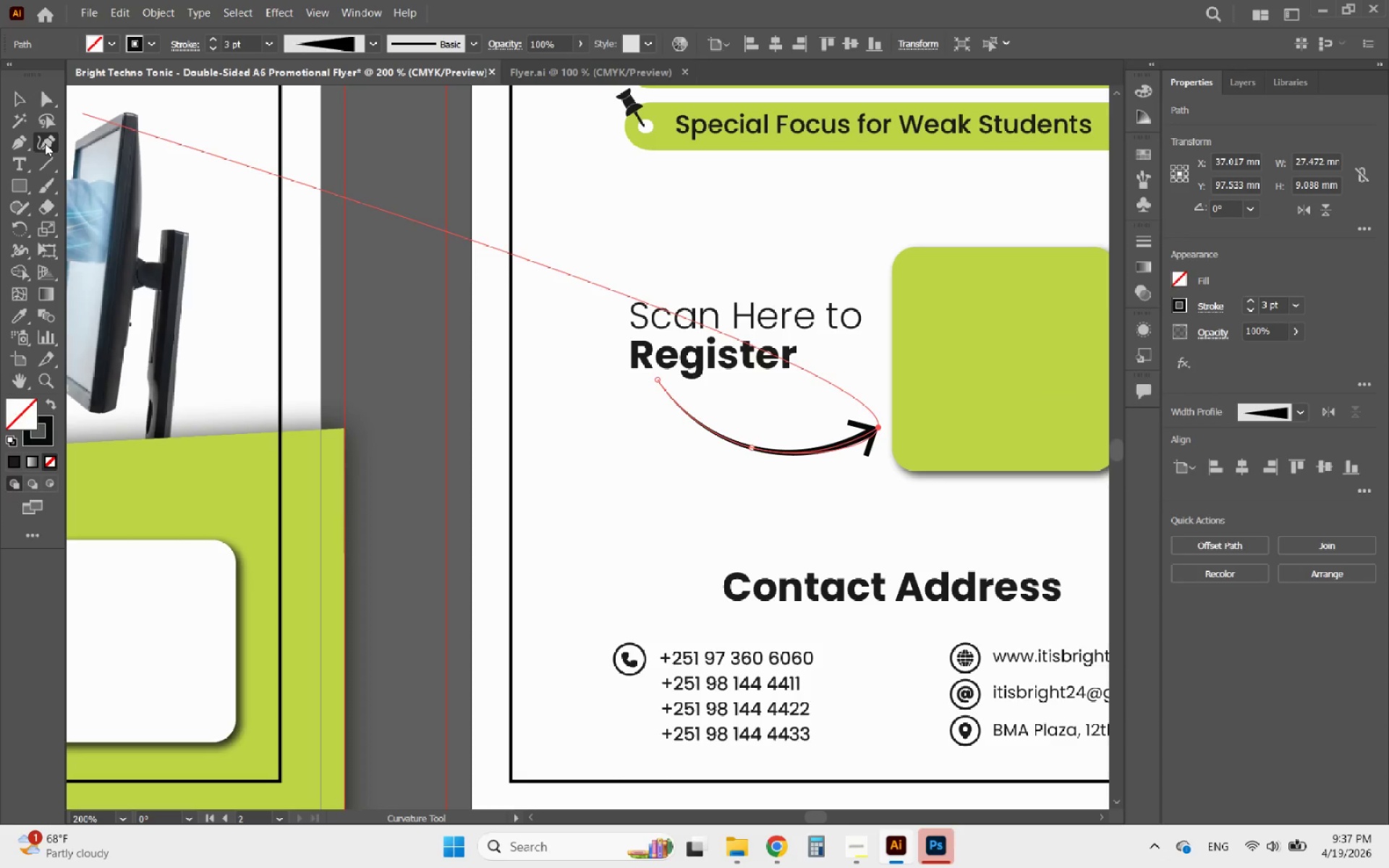 
hold_key(key=AltLeft, duration=0.5)
scroll: coordinate [922, 420], scroll_direction: up, amount: 3.0
 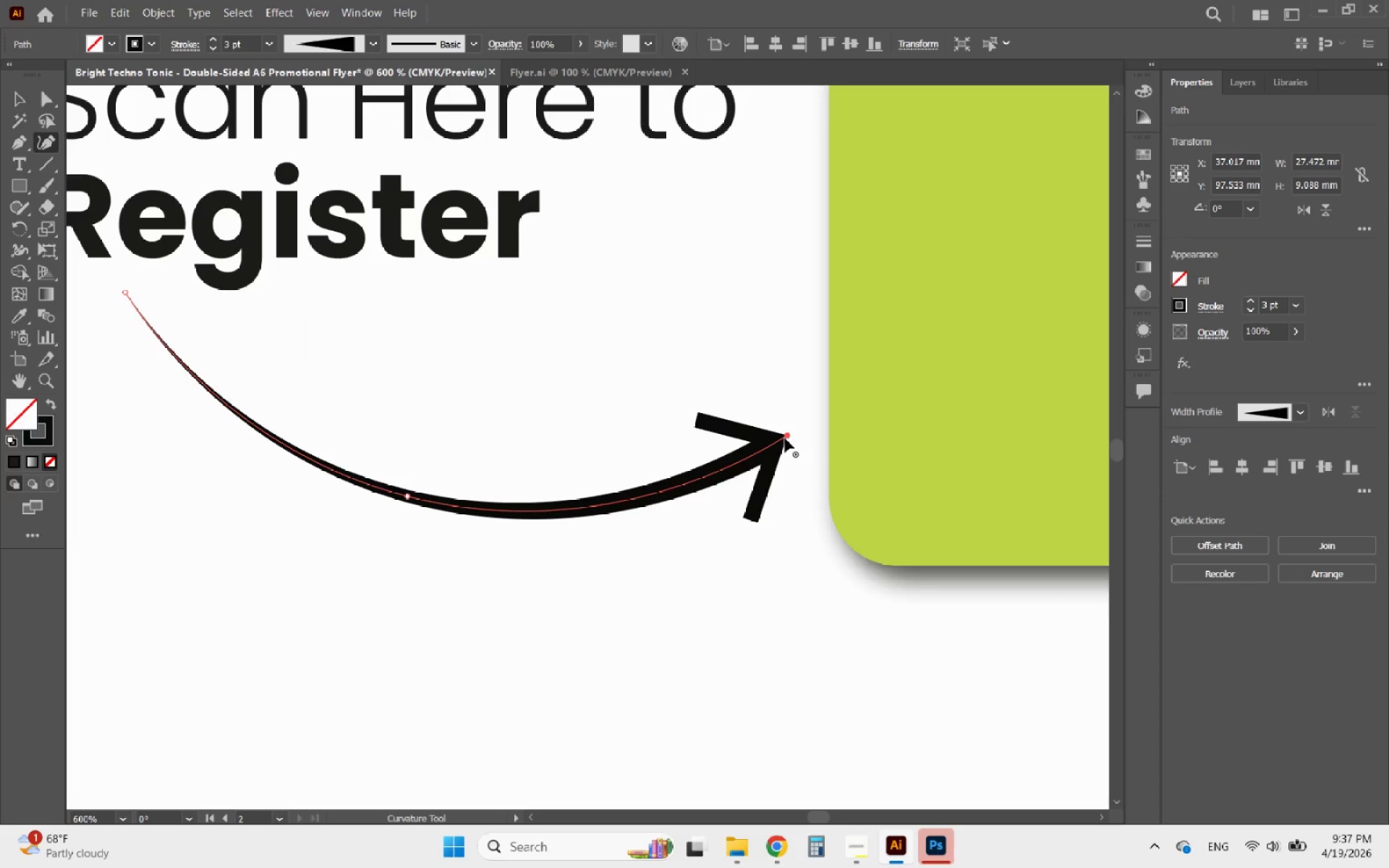 
left_click_drag(start_coordinate=[788, 437], to_coordinate=[818, 403])
 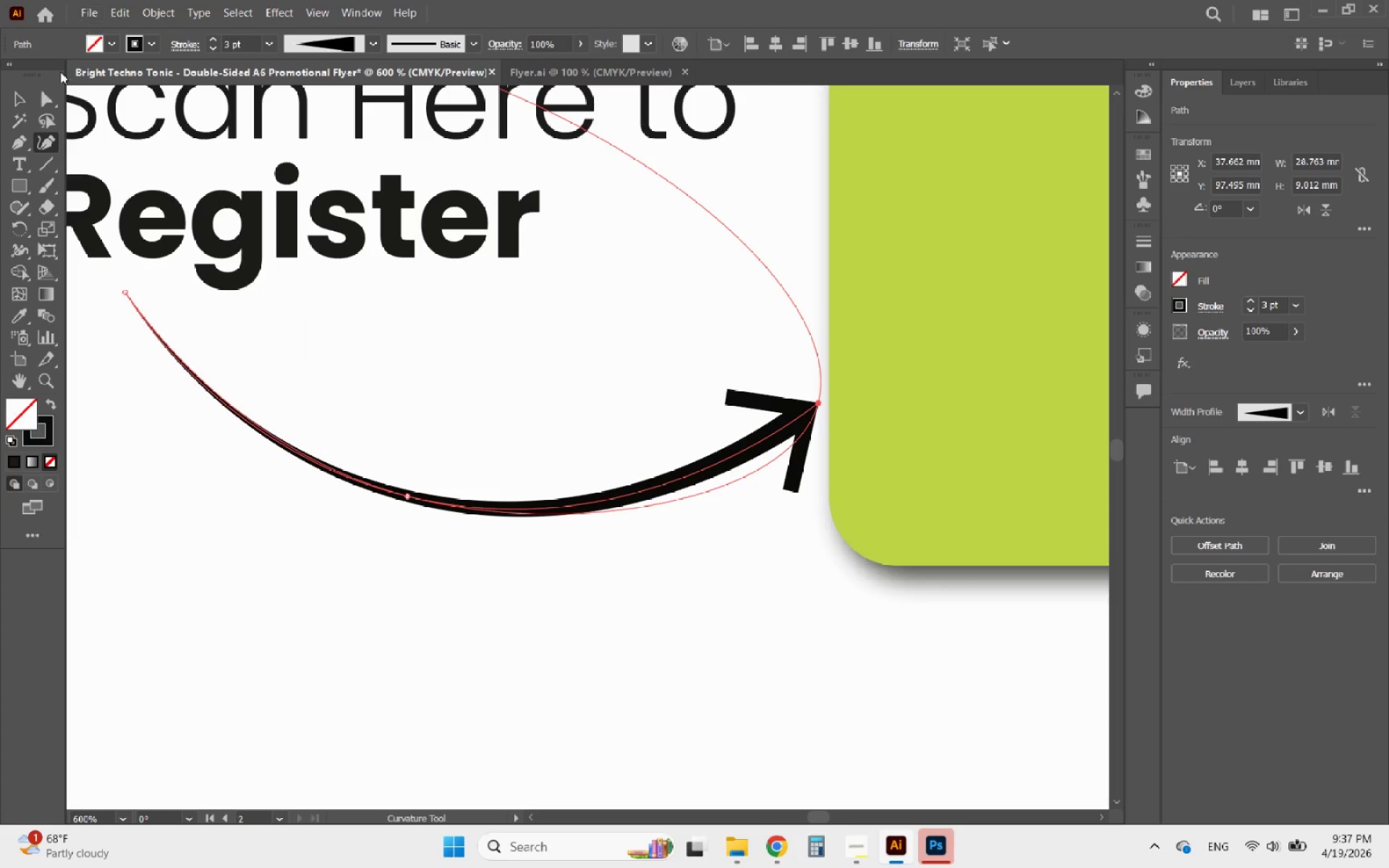 
left_click([20, 94])
 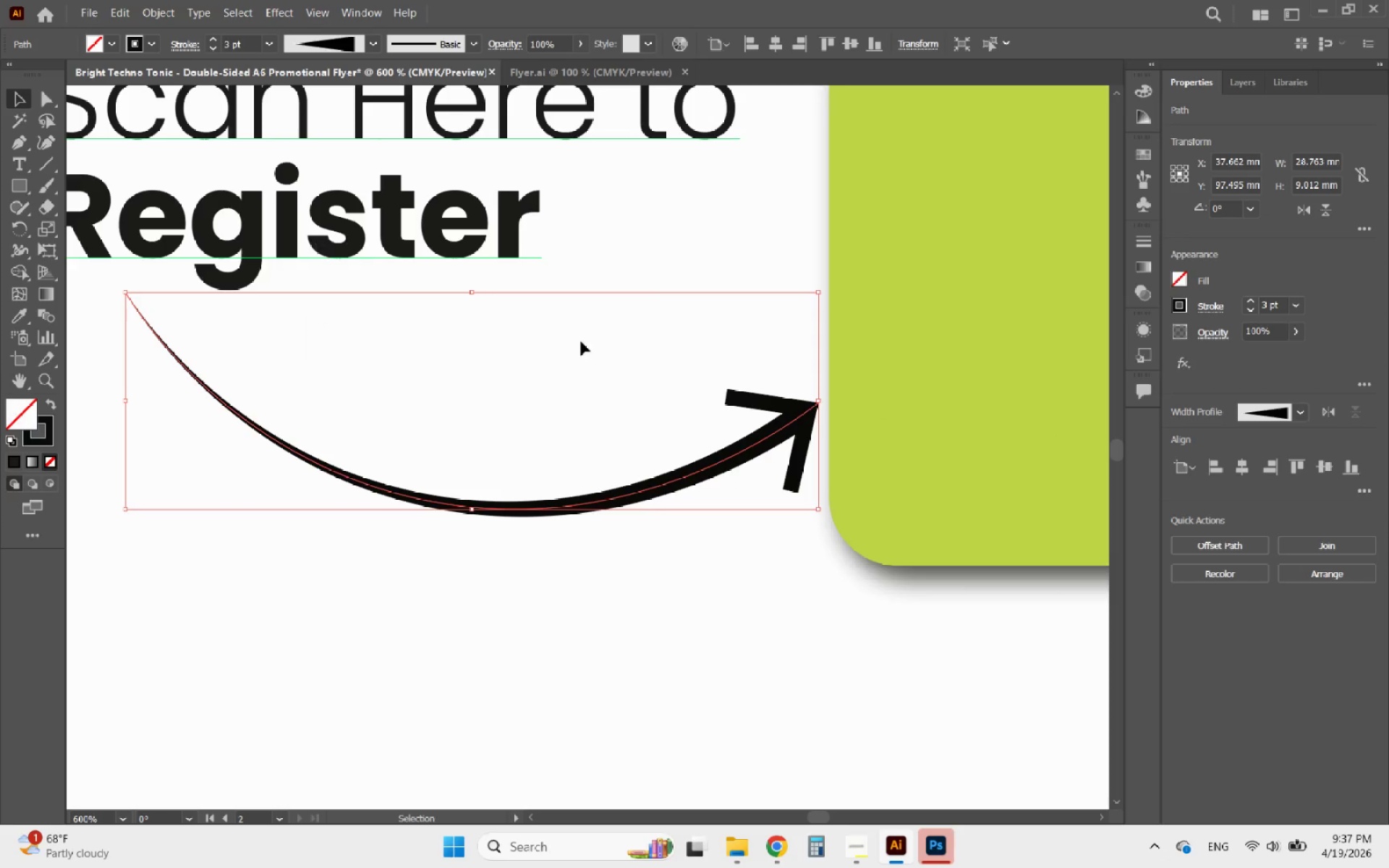 
hold_key(key=AltLeft, duration=1.77)
scroll: coordinate [758, 427], scroll_direction: down, amount: 4.0
 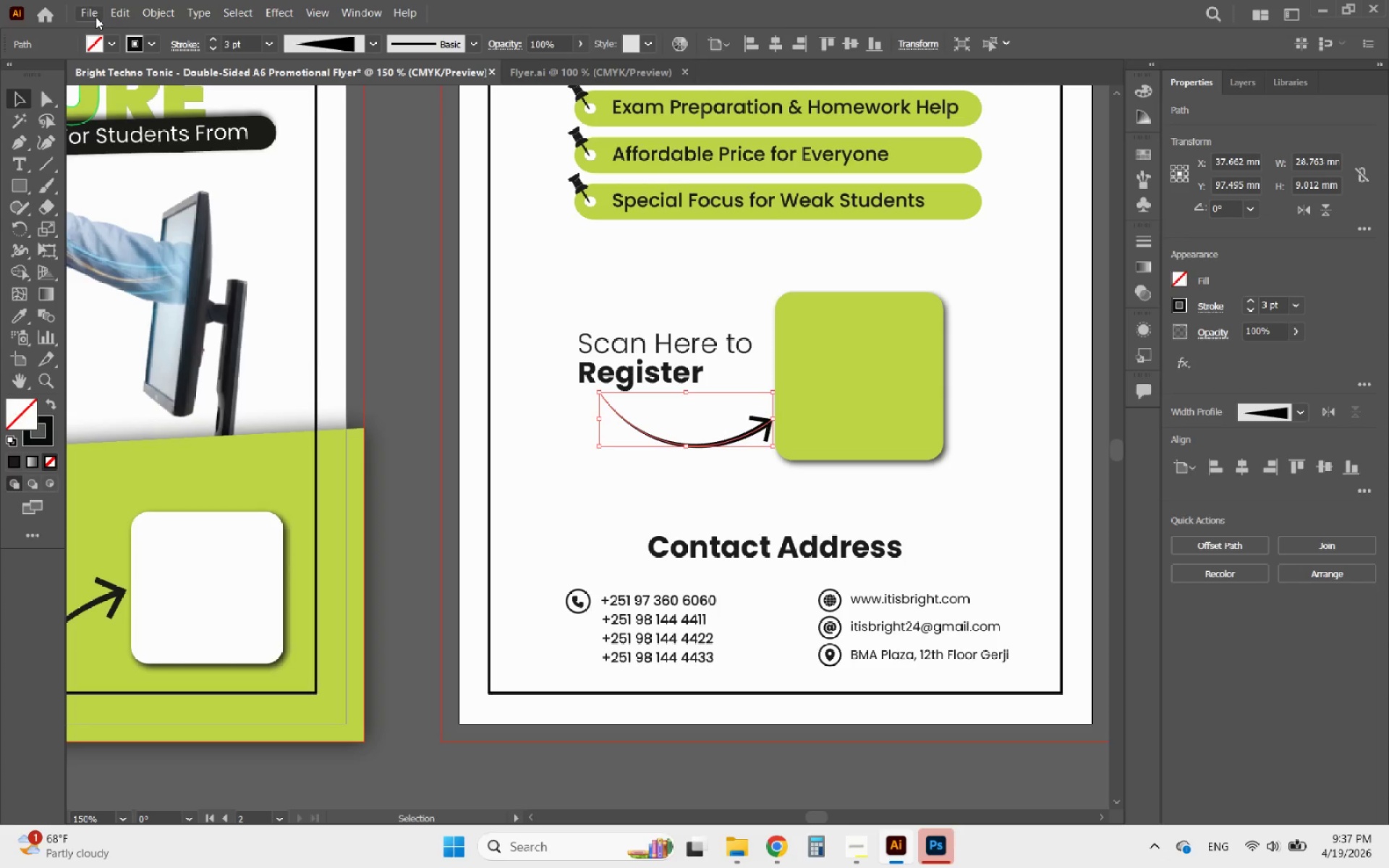 
left_click([153, 14])
 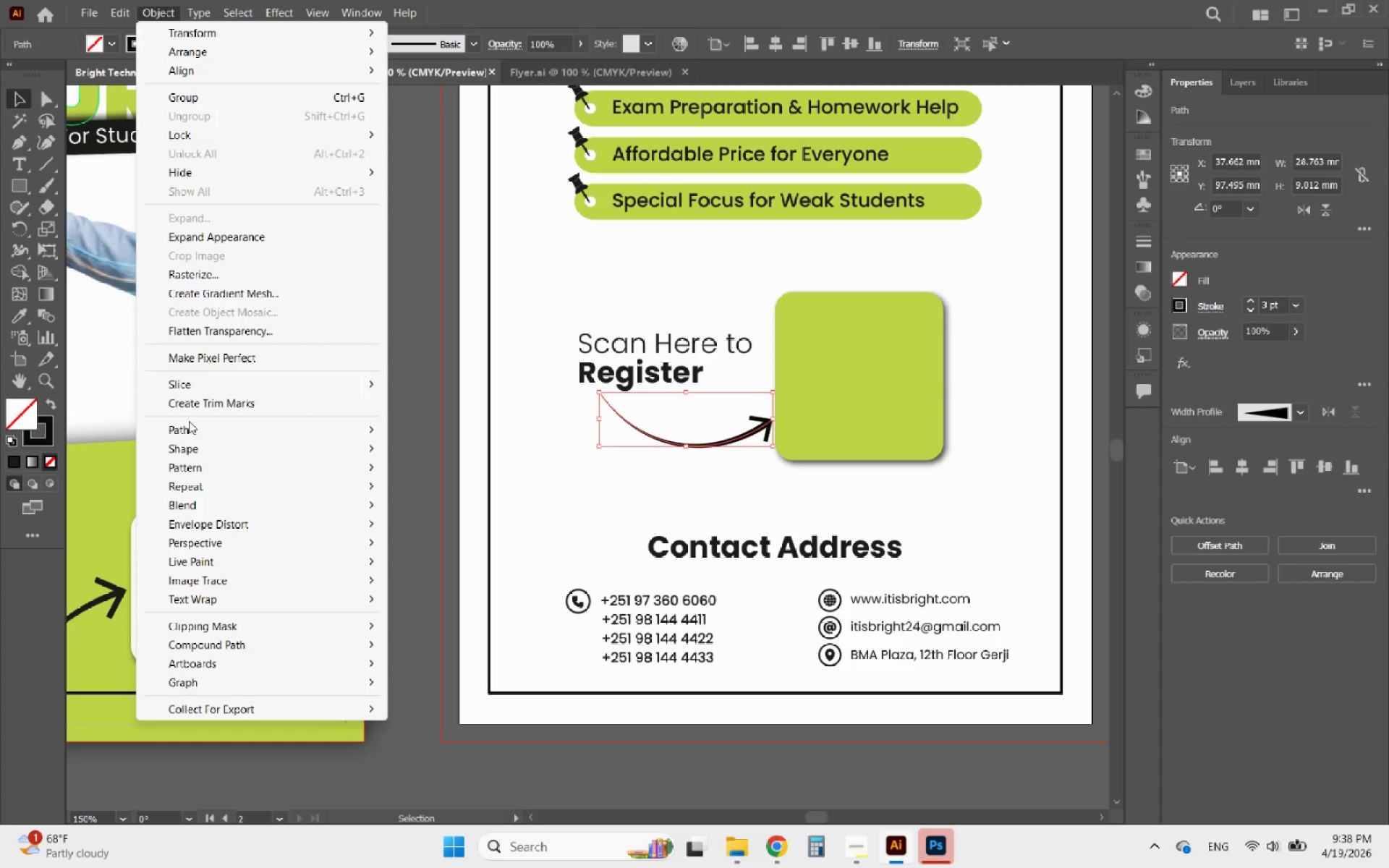 
left_click([189, 433])
 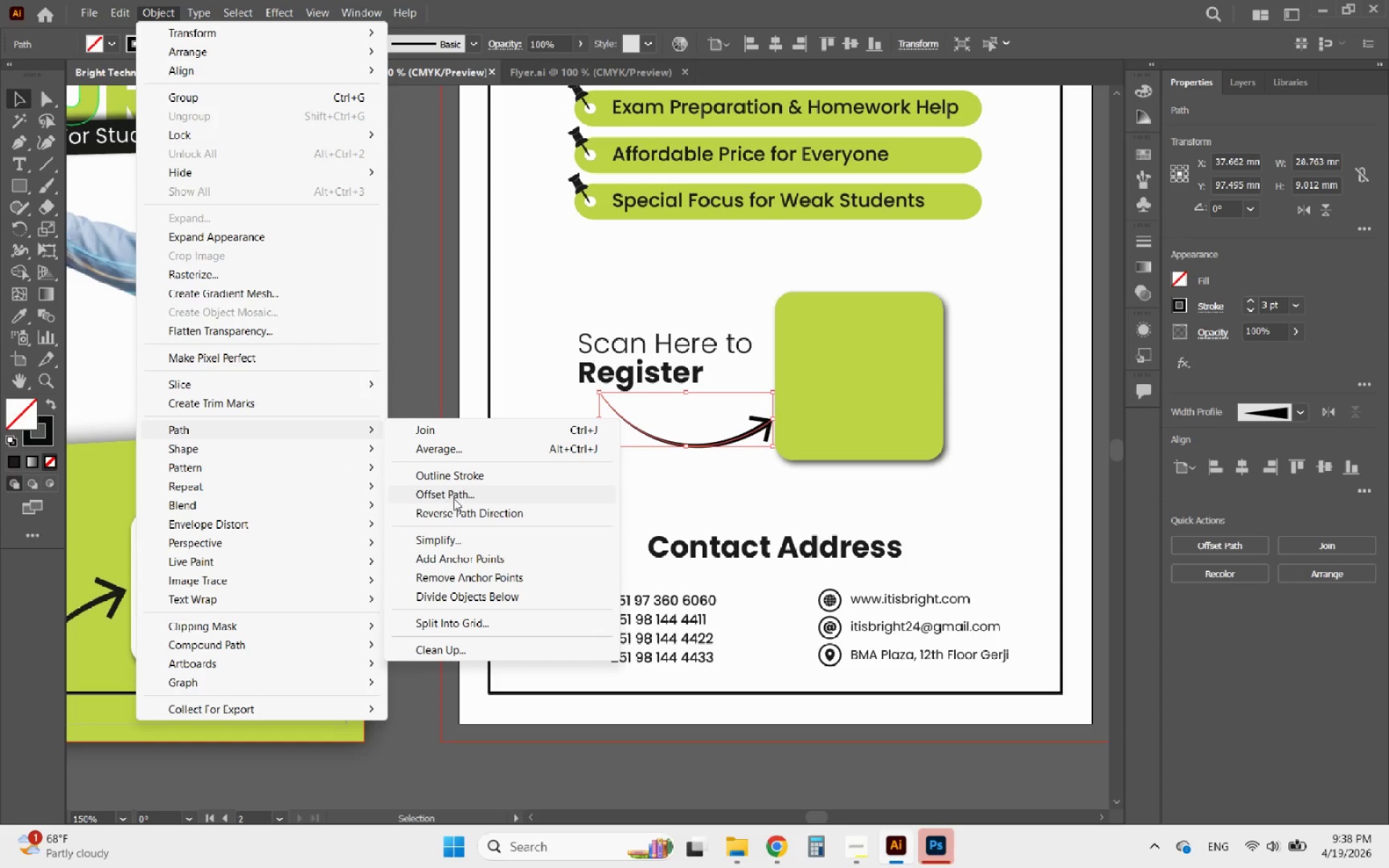 
left_click([457, 495])
 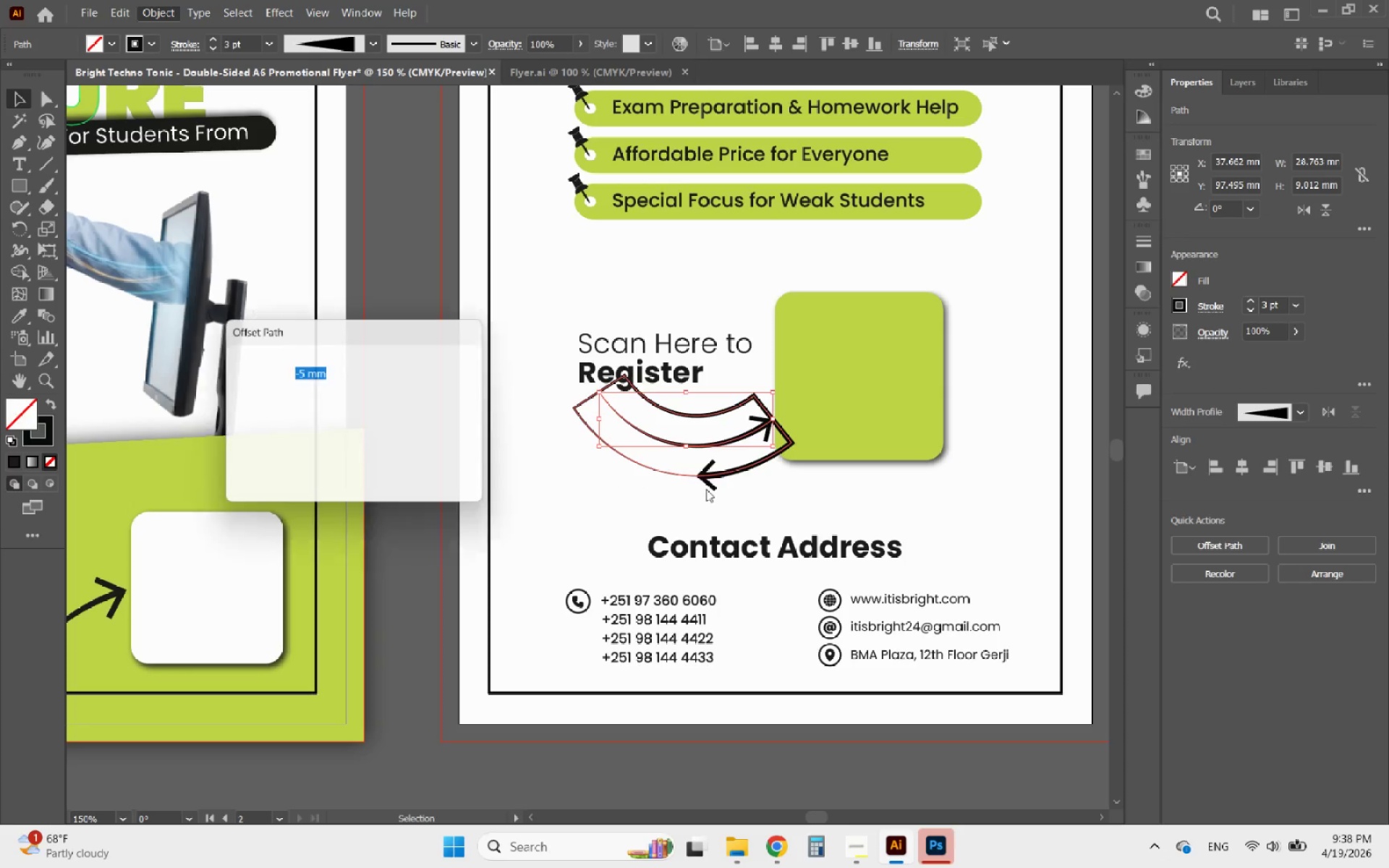 
key(Alt+AltLeft)
 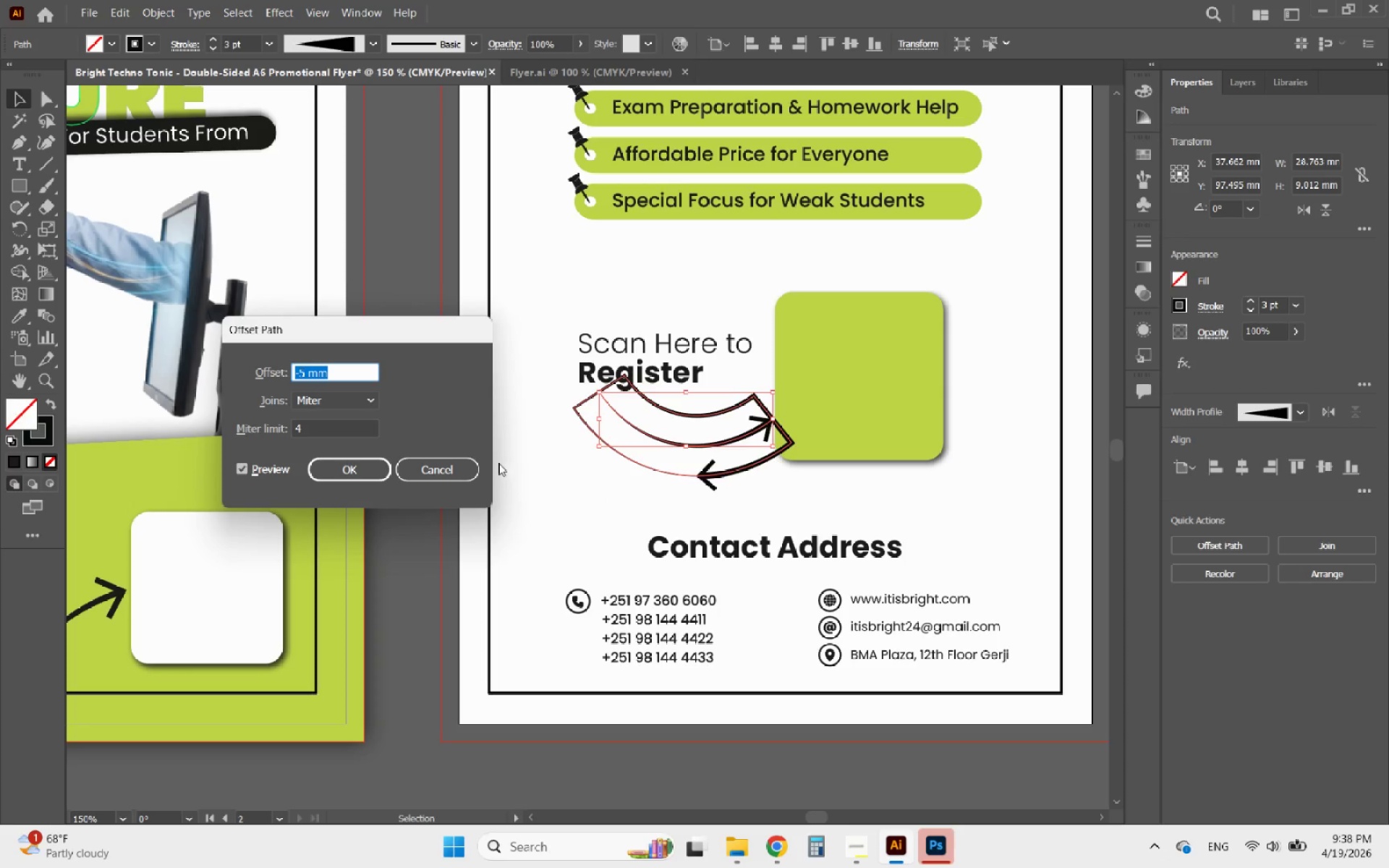 
left_click([464, 469])
 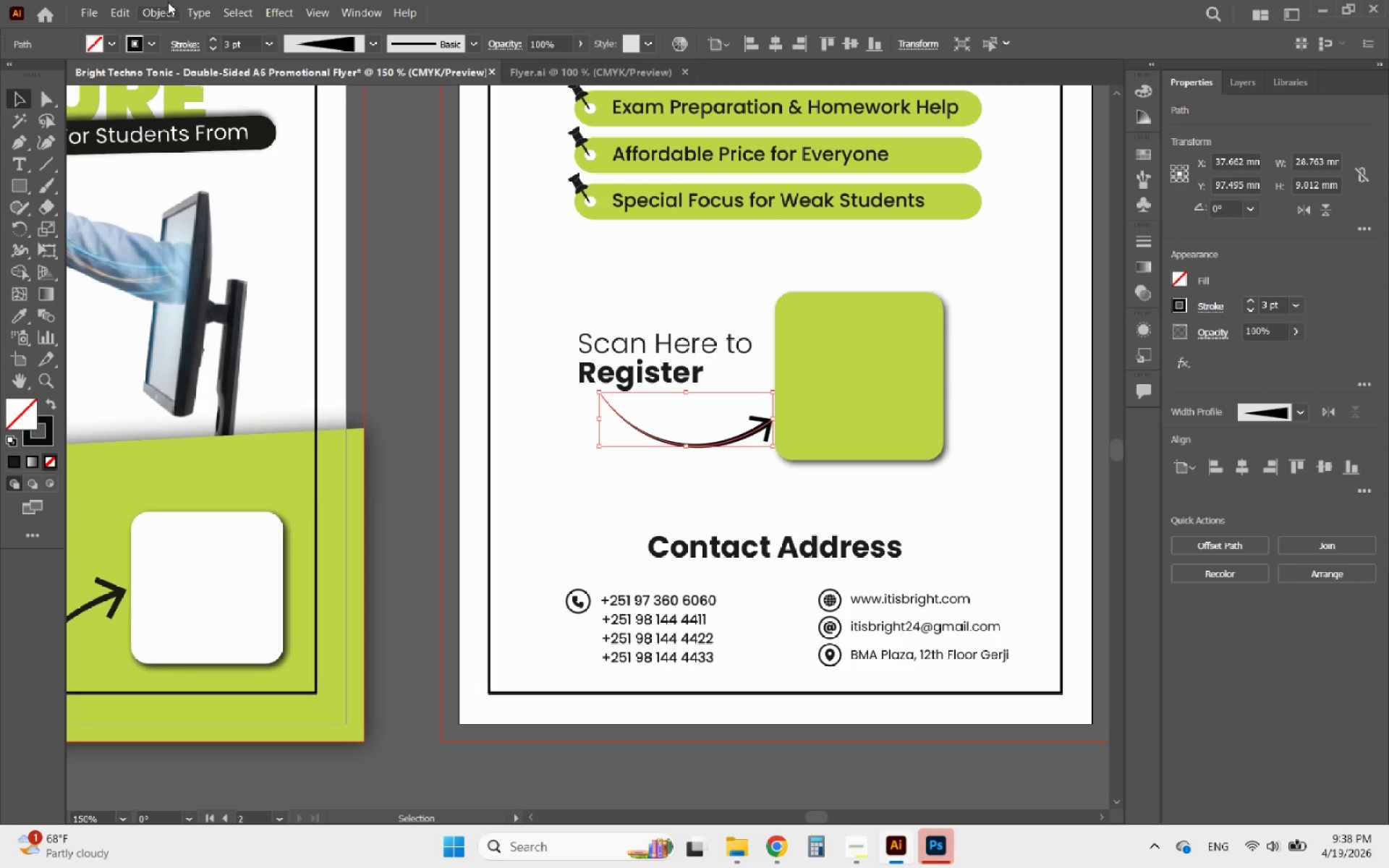 
left_click([167, 12])
 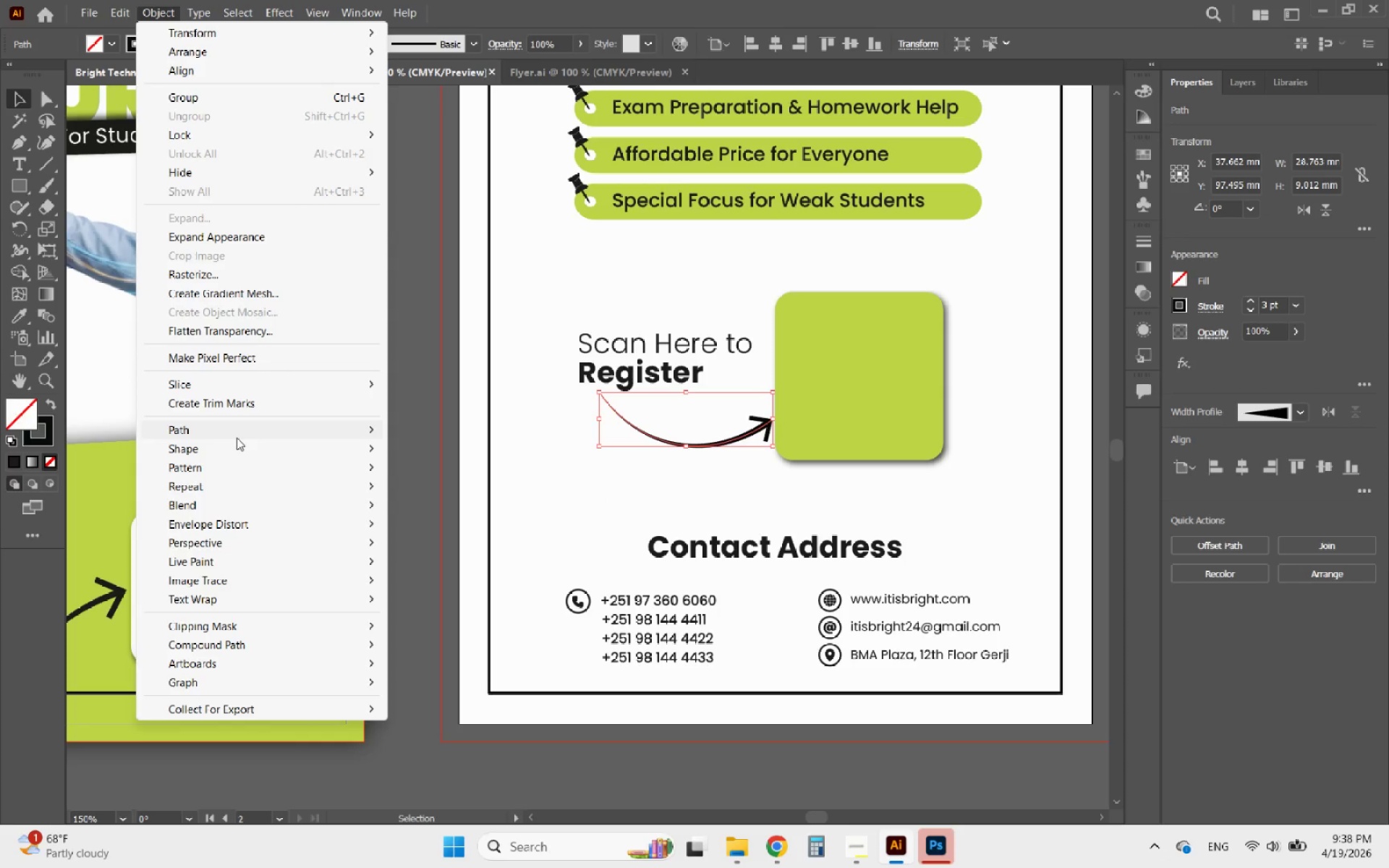 
left_click([229, 435])
 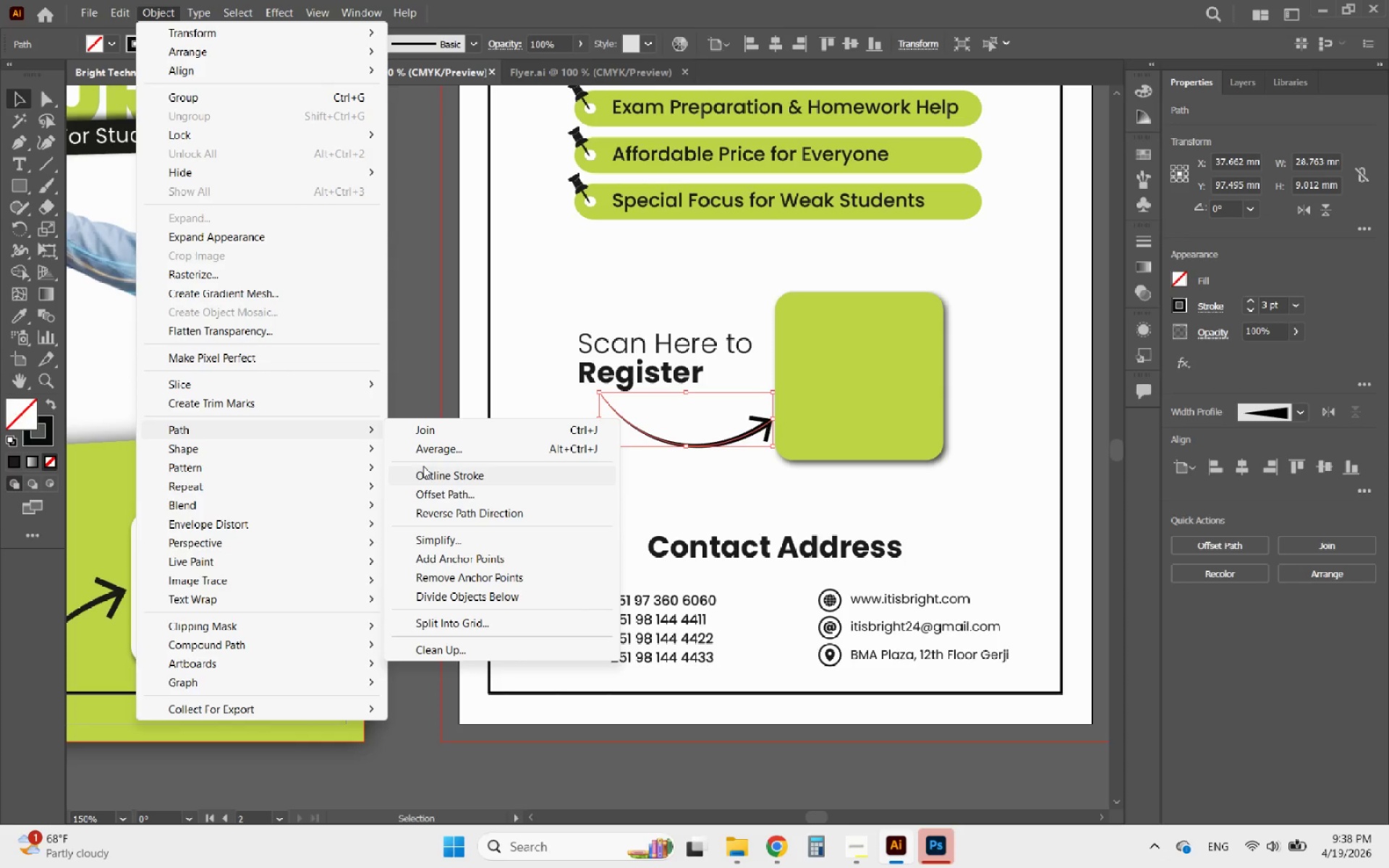 
left_click([441, 472])
 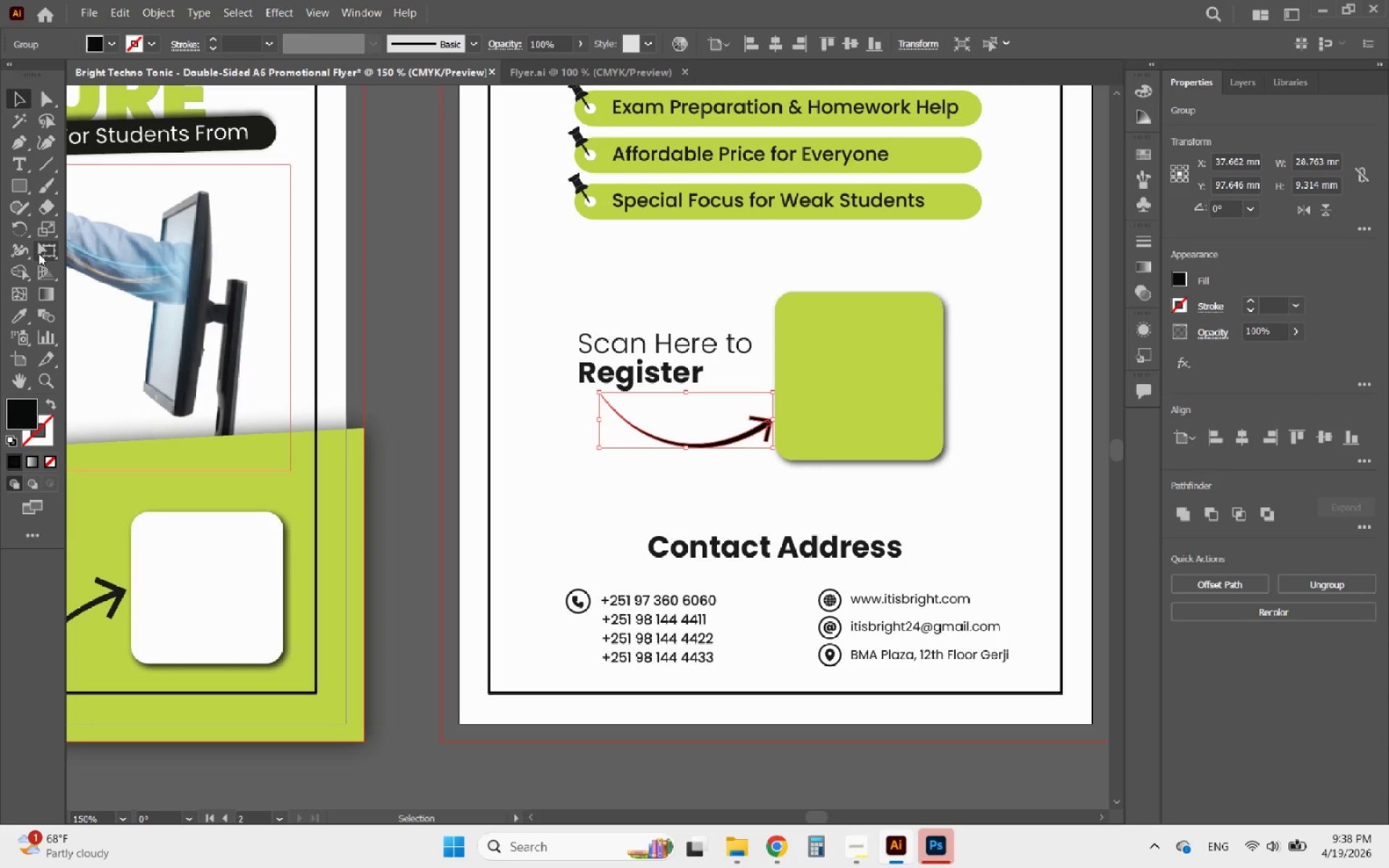 
left_click([12, 271])
 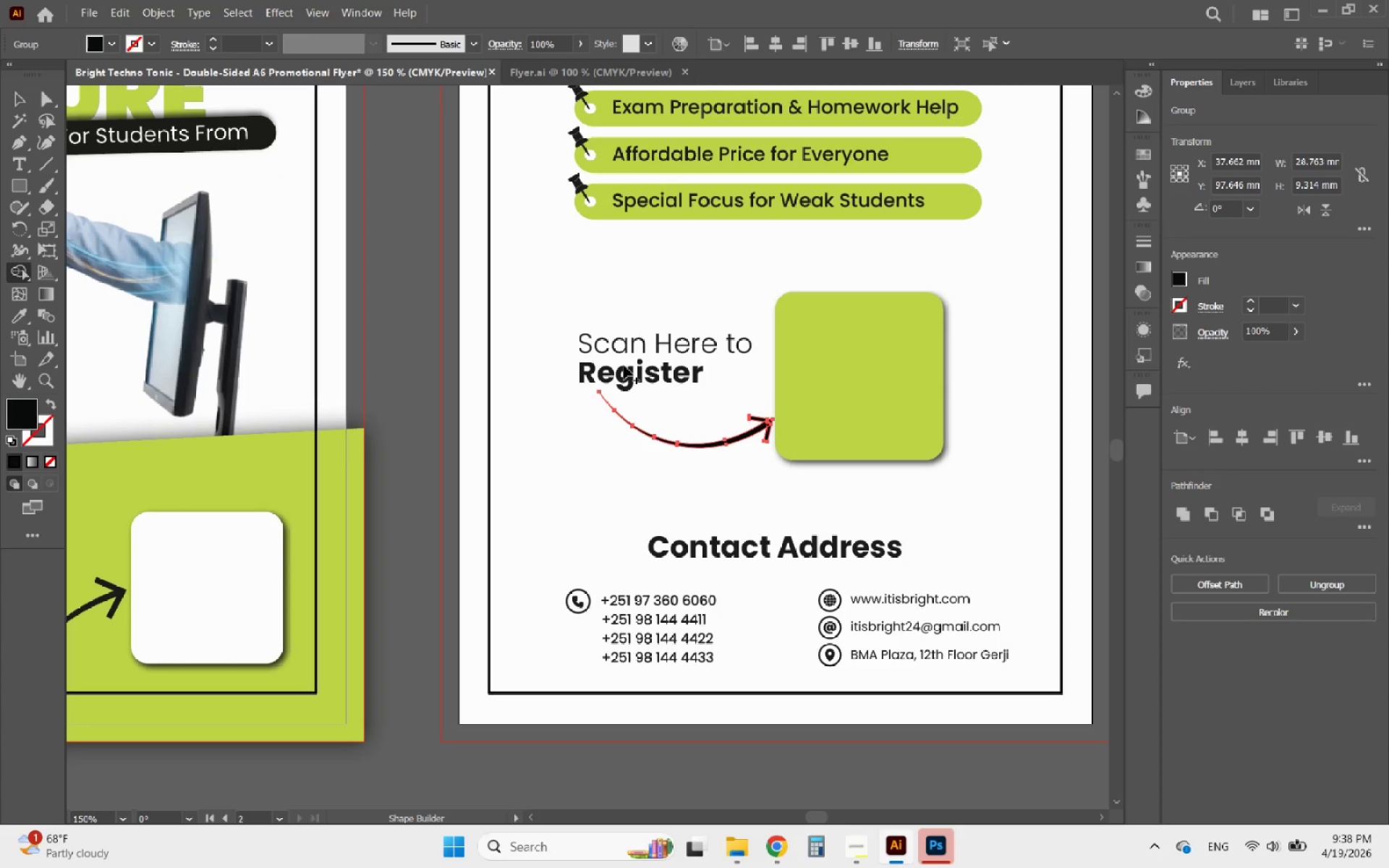 
hold_key(key=AltLeft, duration=1.12)
scroll: coordinate [917, 510], scroll_direction: up, amount: 5.0
 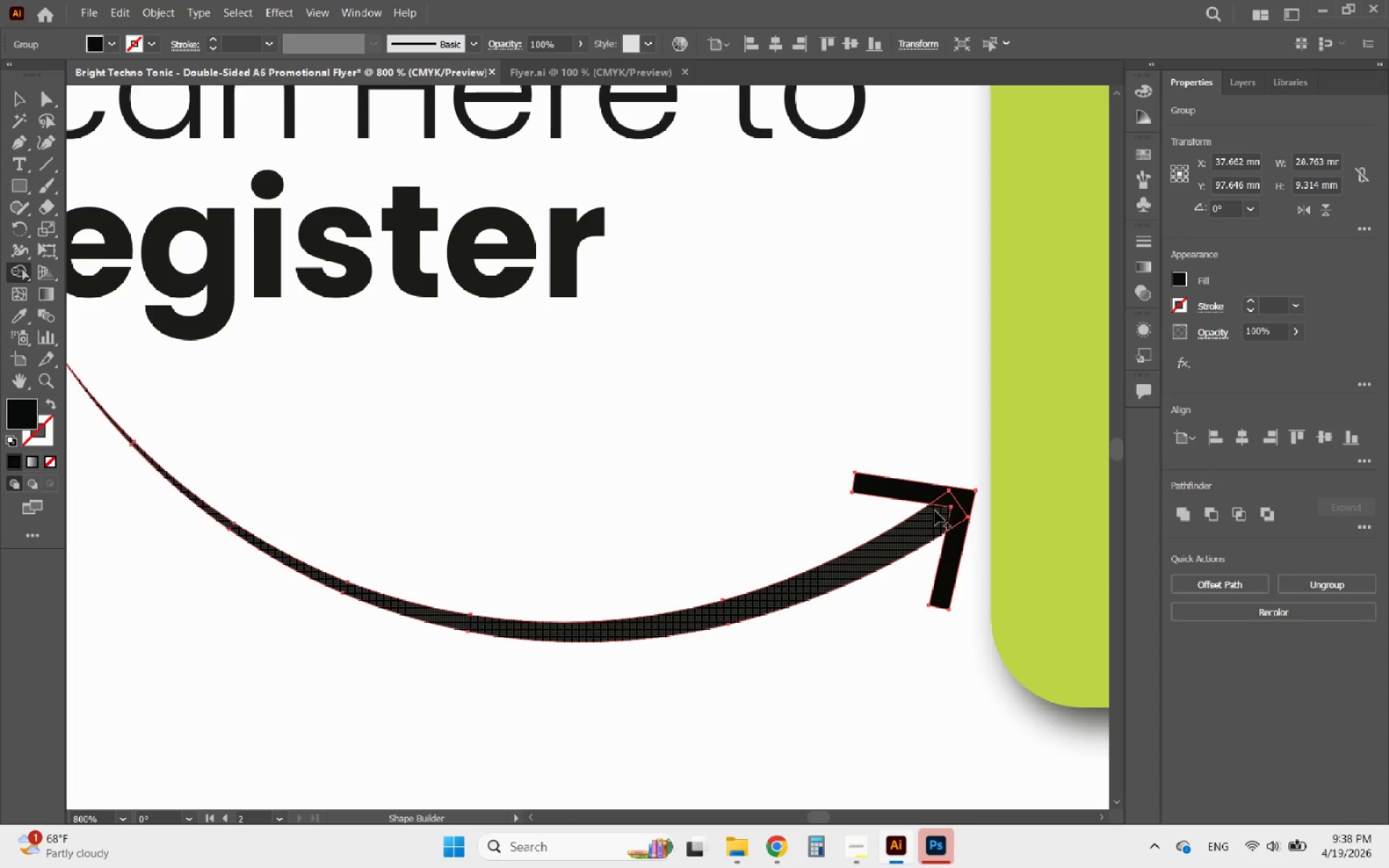 
left_click_drag(start_coordinate=[935, 511], to_coordinate=[966, 503])
 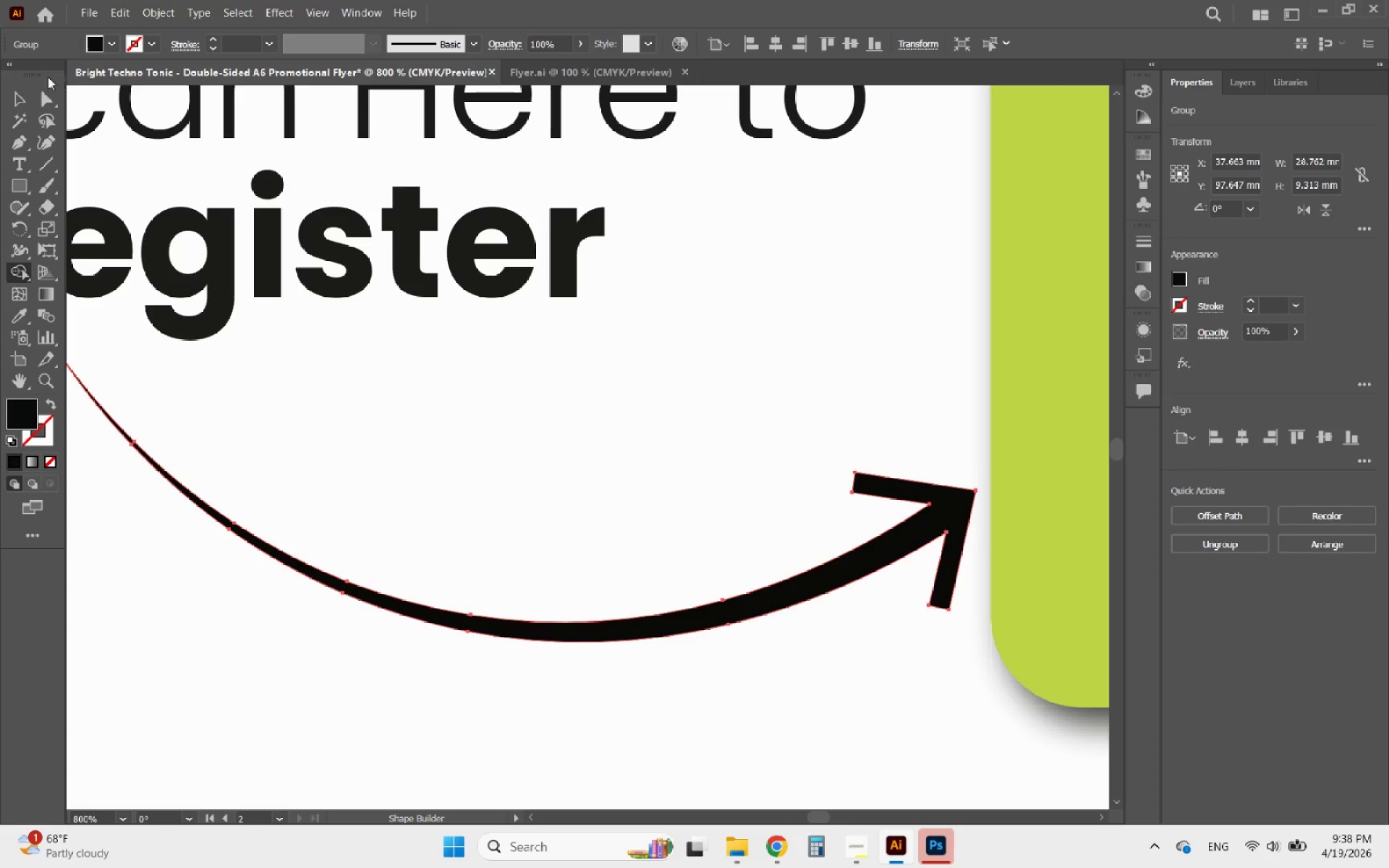 
left_click([19, 92])
 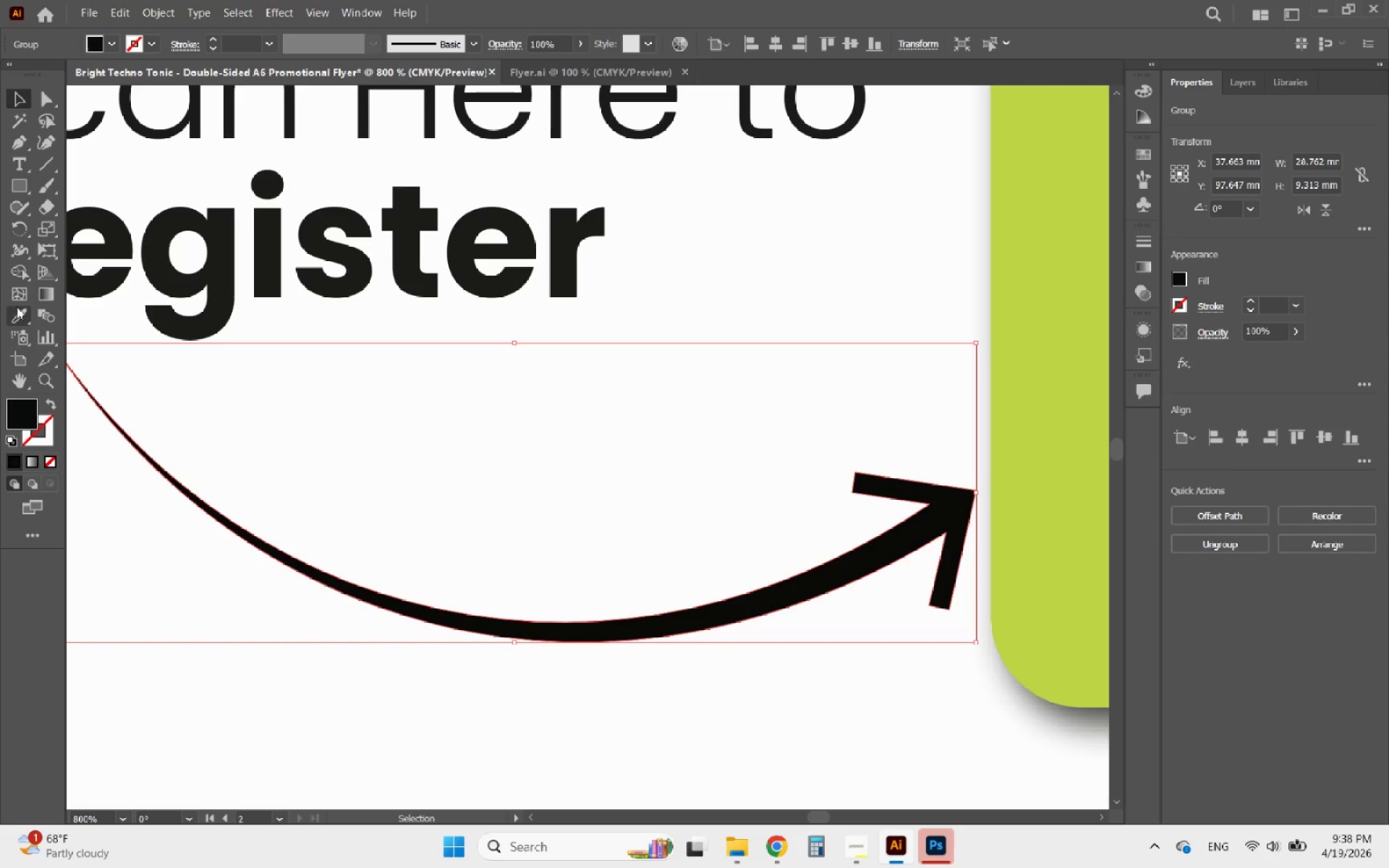 
left_click([17, 307])
 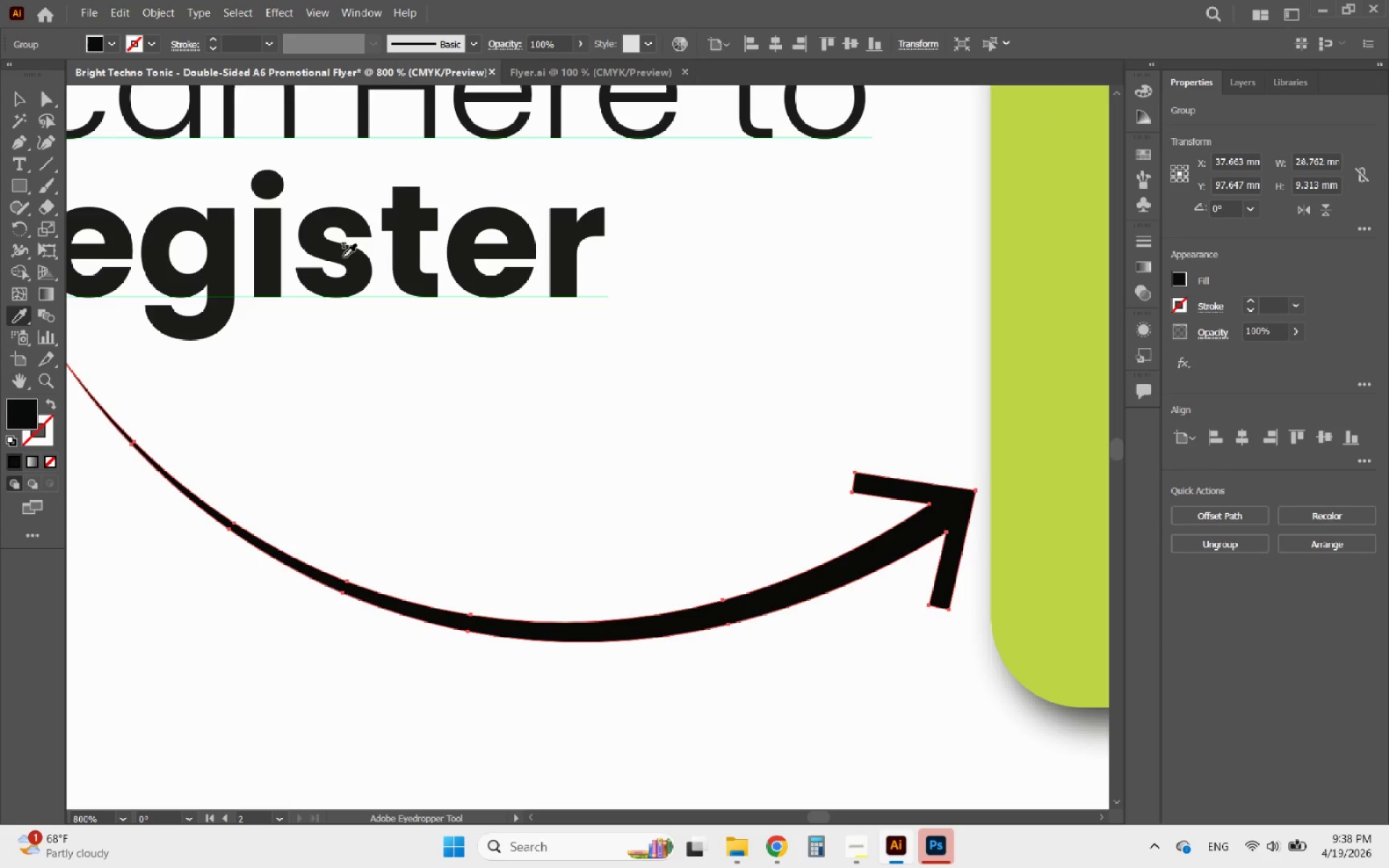 
left_click([344, 258])
 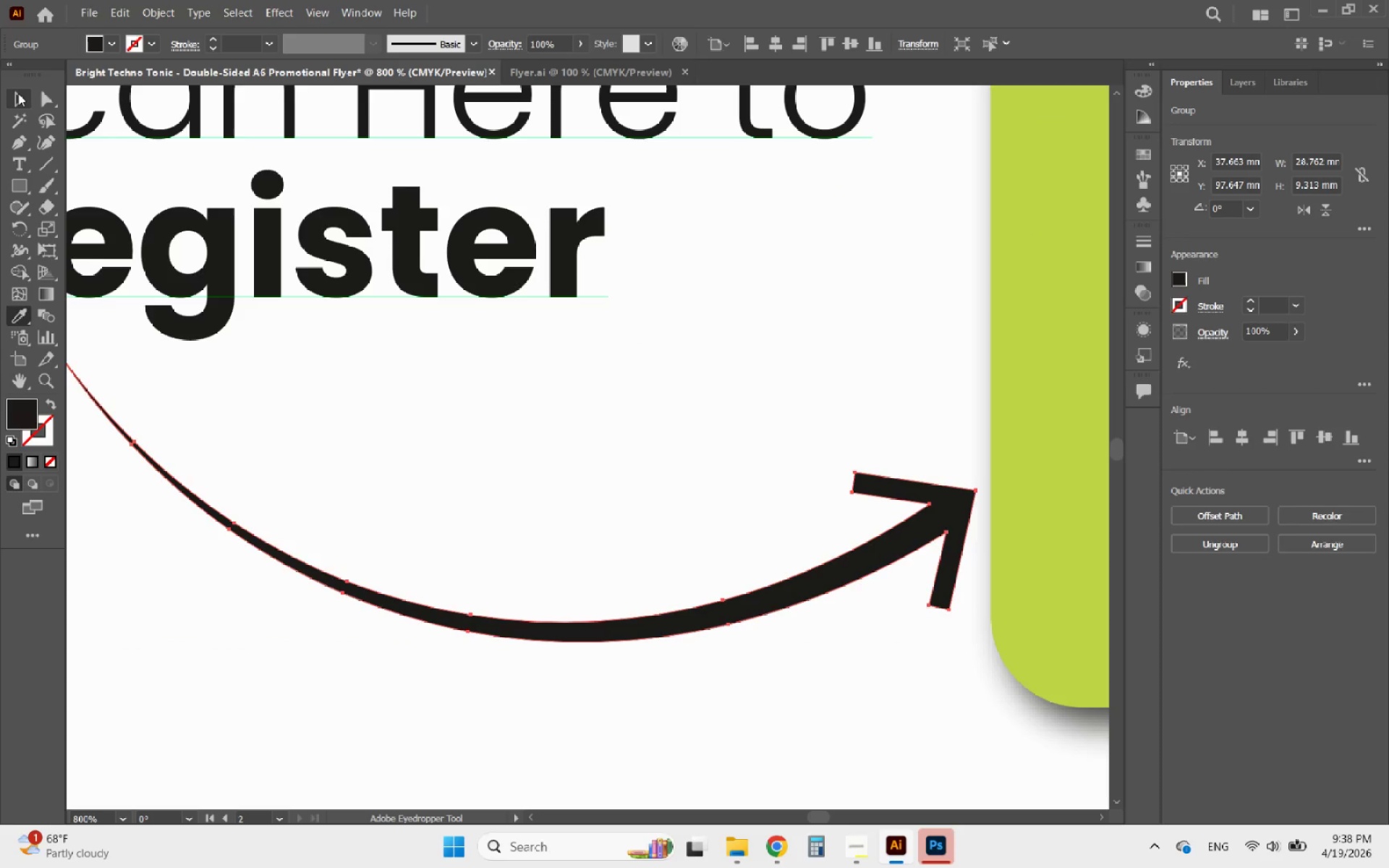 
left_click([24, 97])
 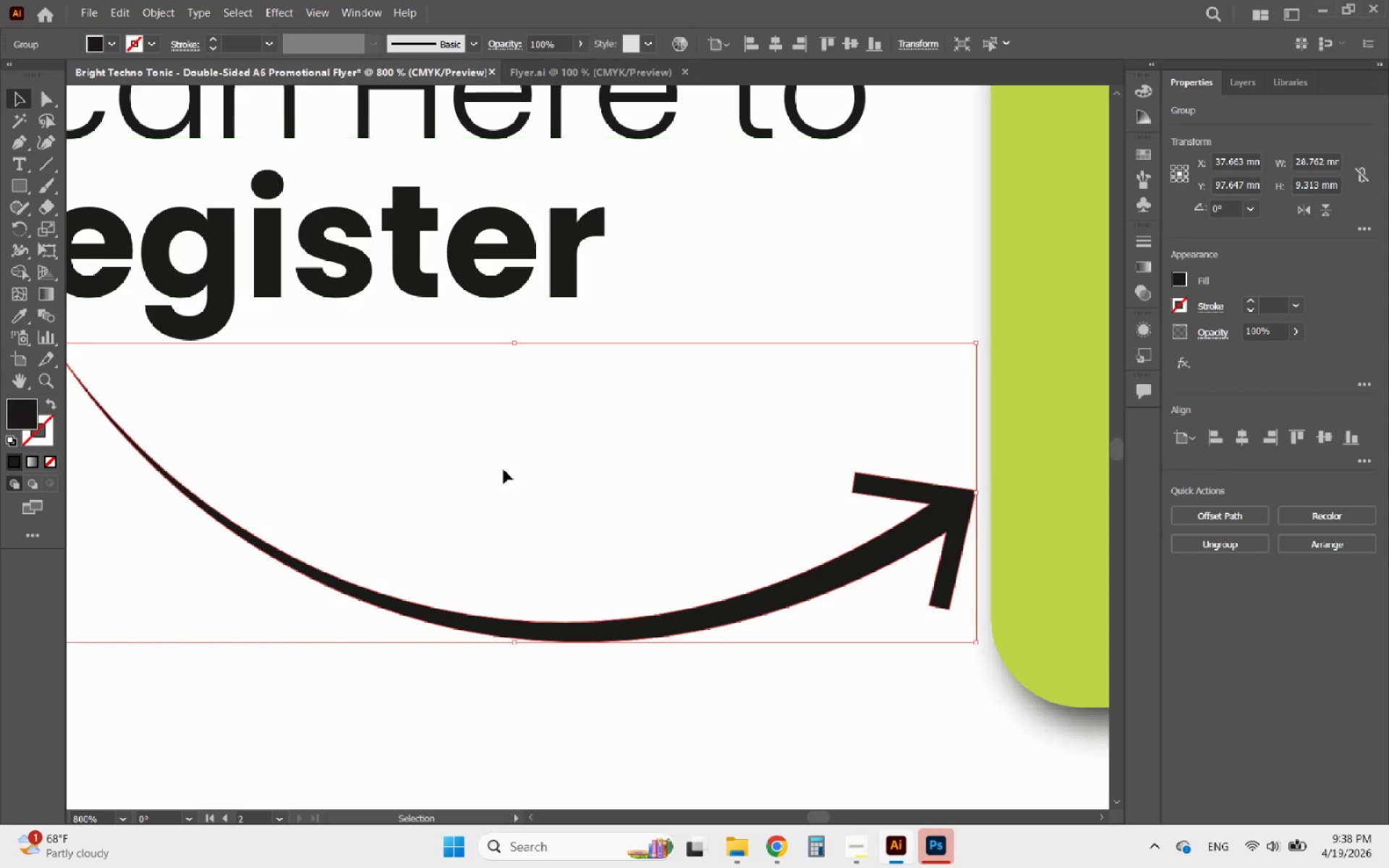 
hold_key(key=AltLeft, duration=1.02)
scroll: coordinate [528, 467], scroll_direction: down, amount: 8.0
 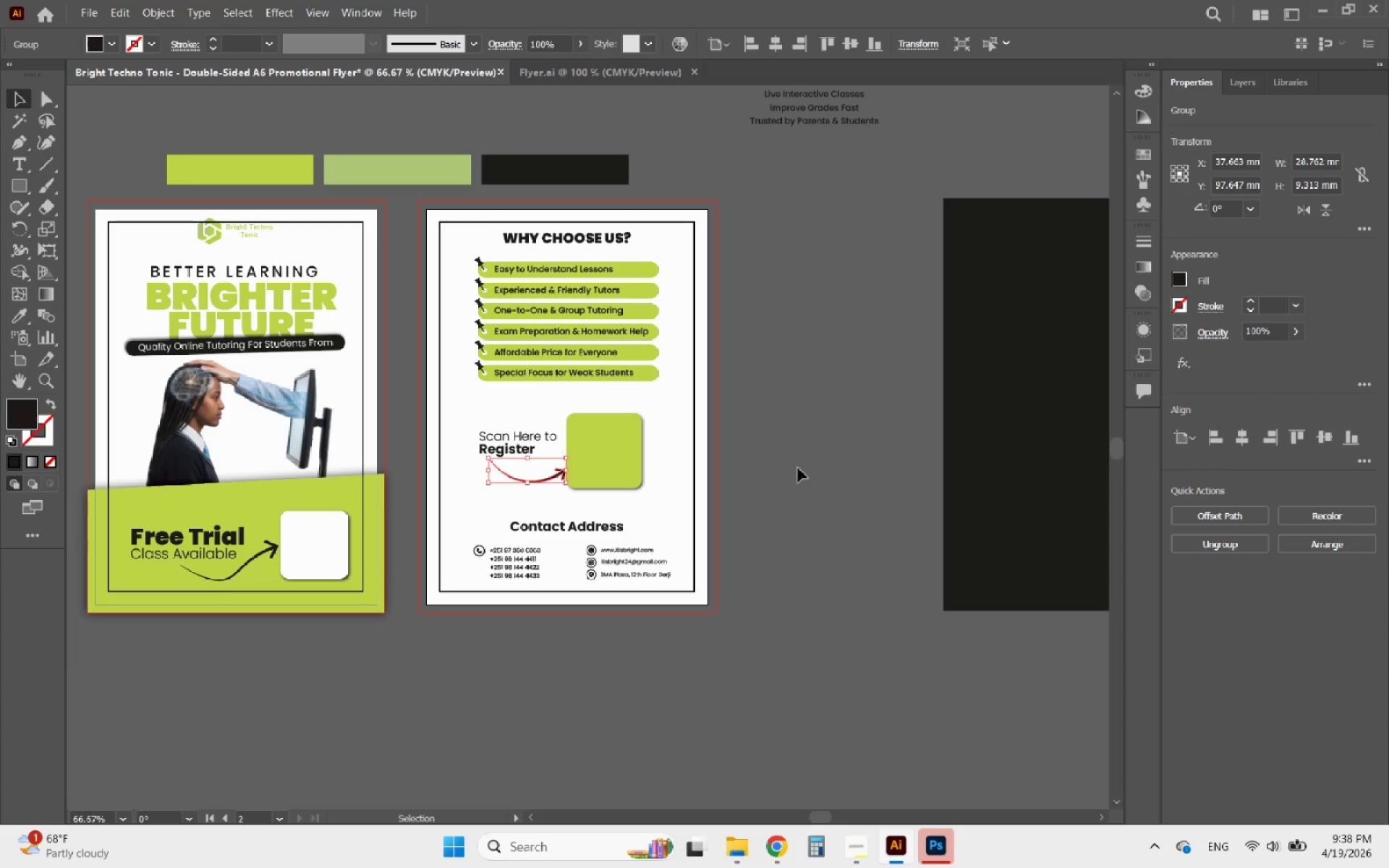 
left_click([806, 469])
 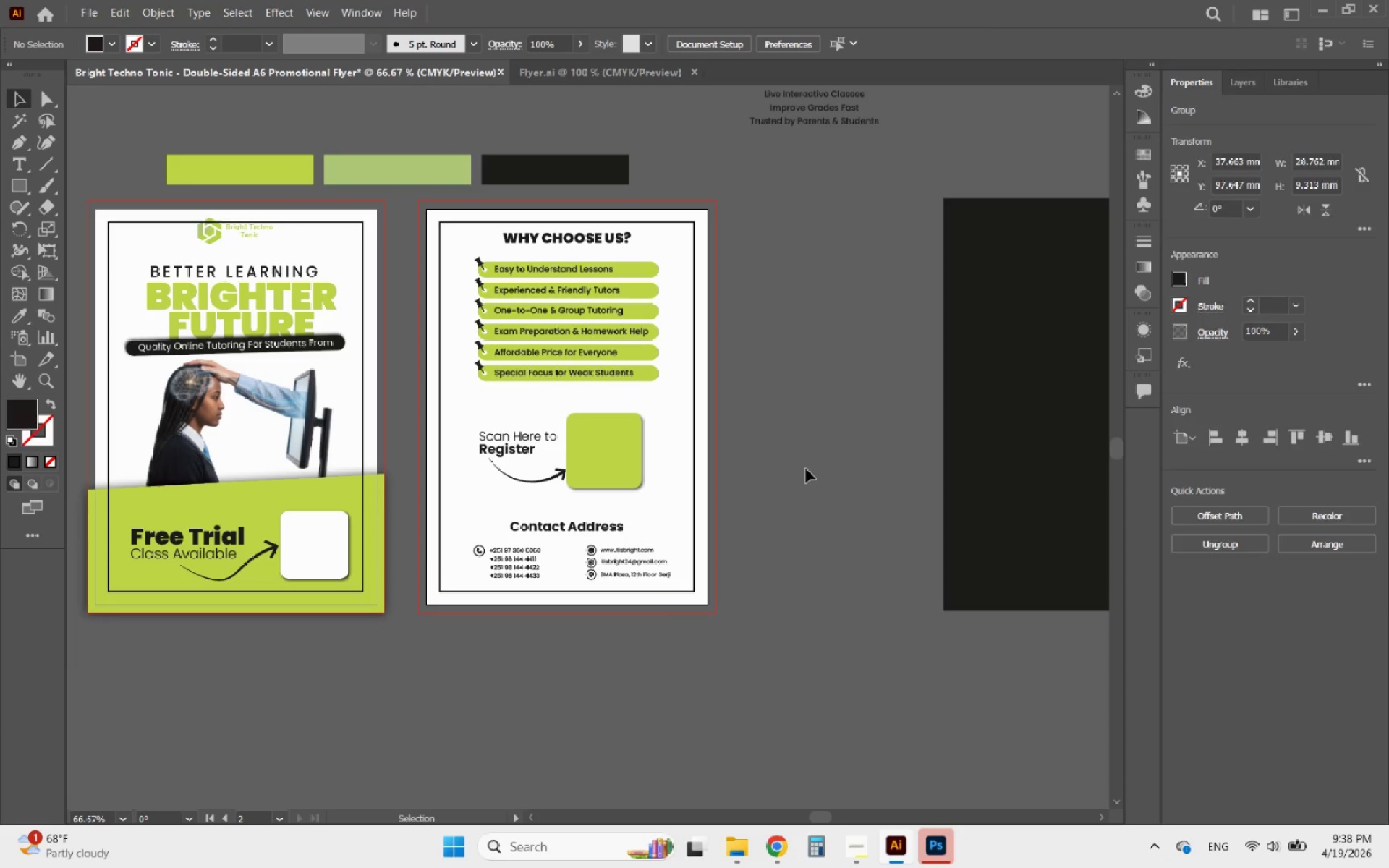 
key(Alt+AltLeft)
 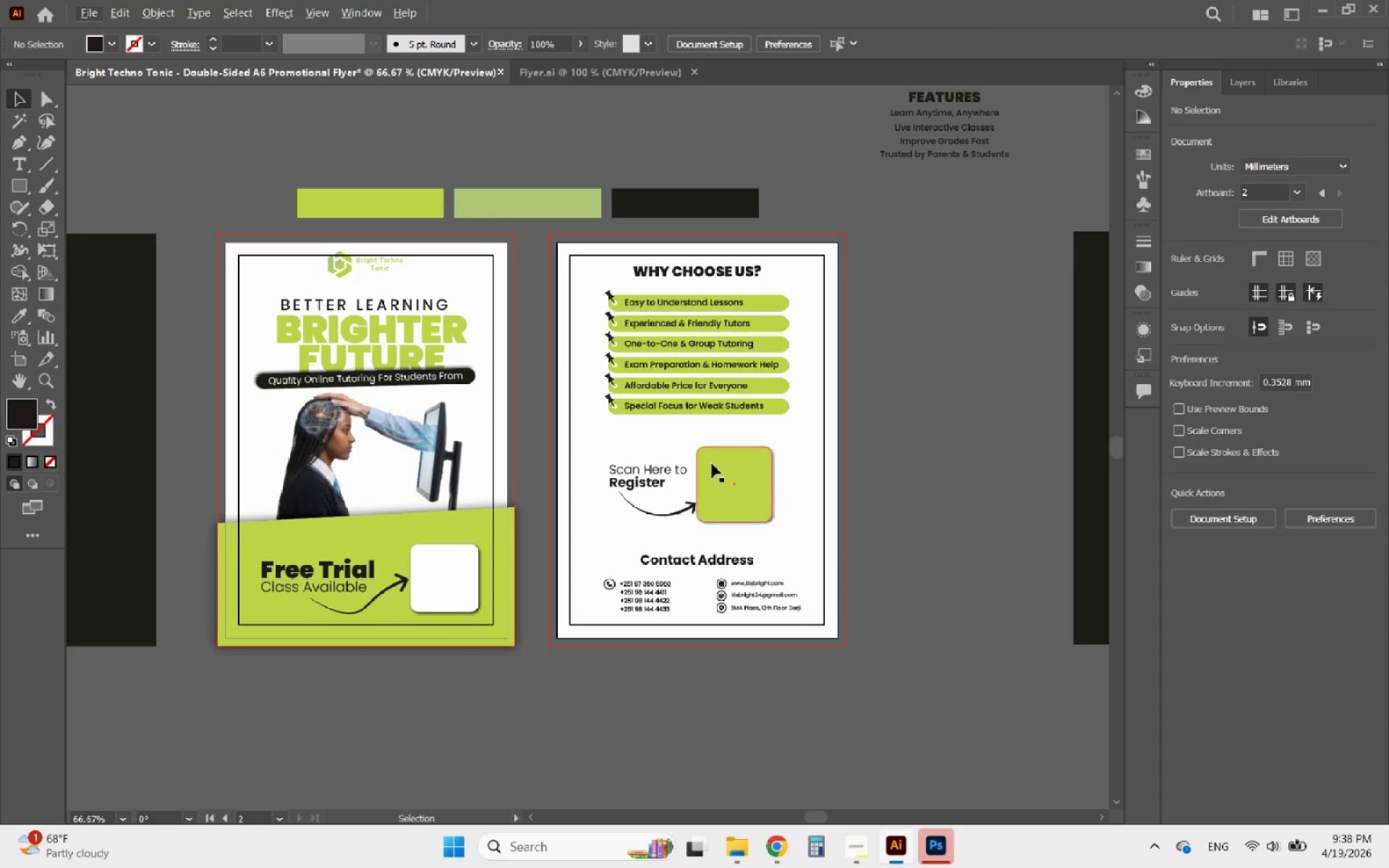 
wait(6.67)
 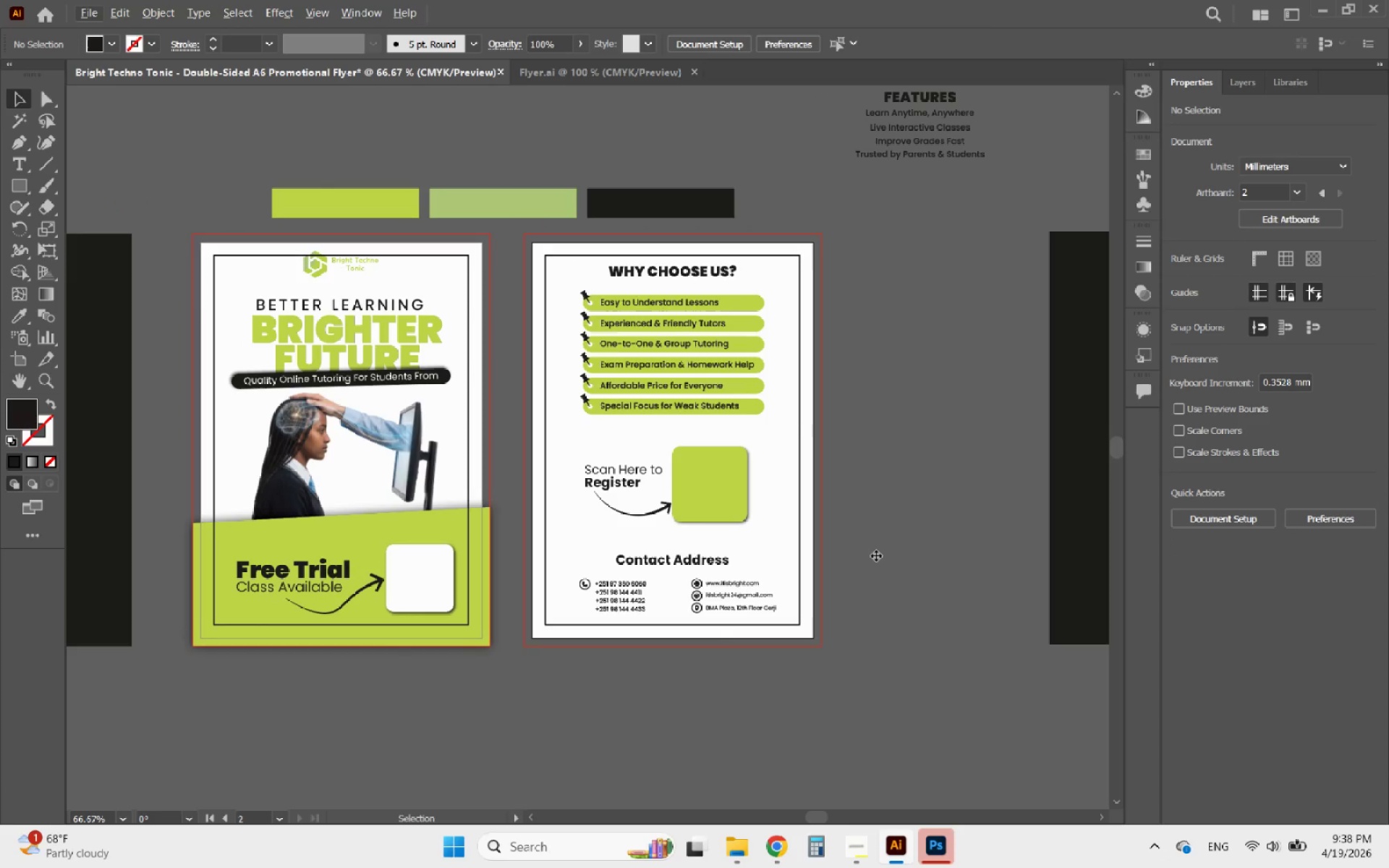 
left_click([446, 256])
 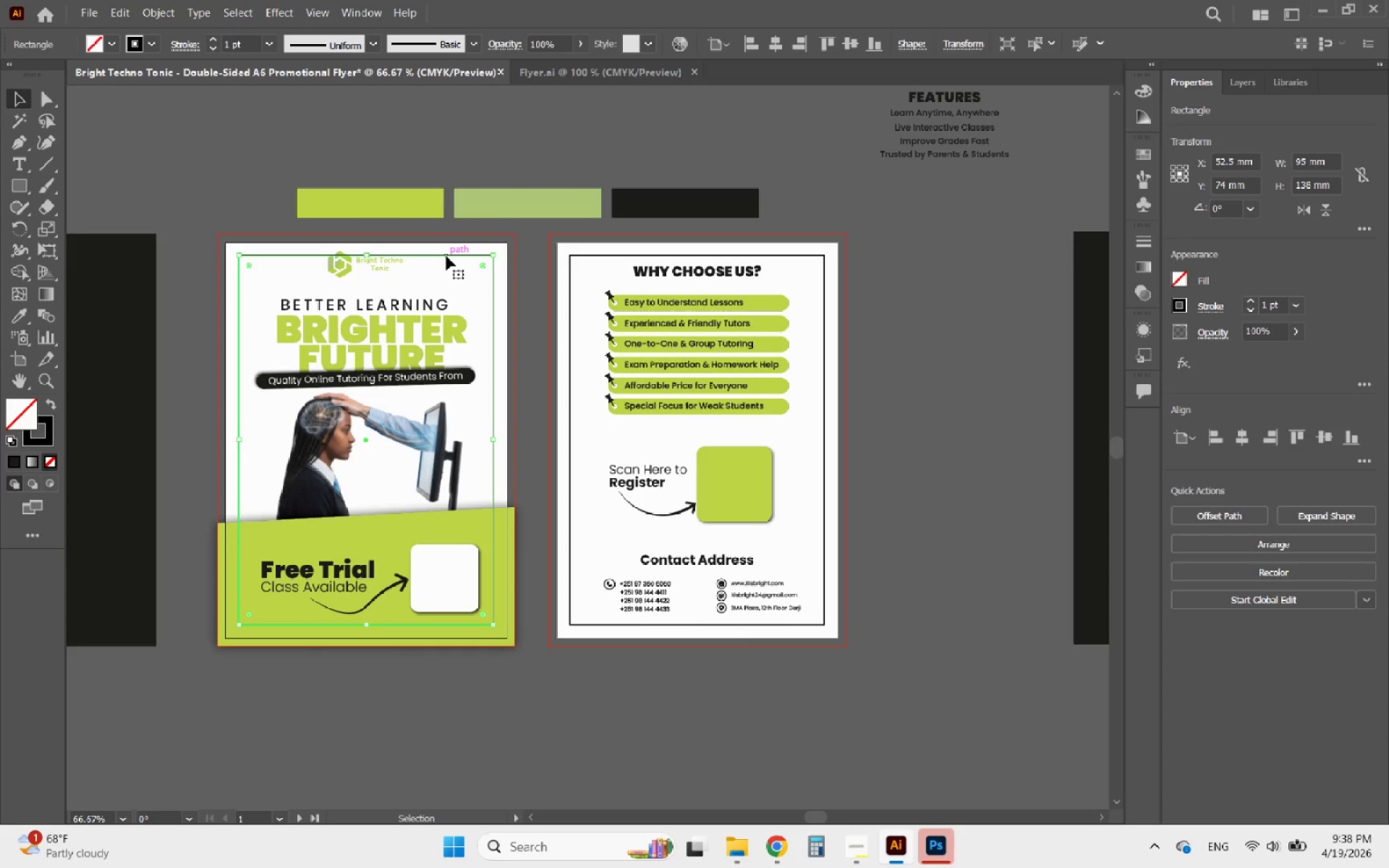 
key(Delete)
 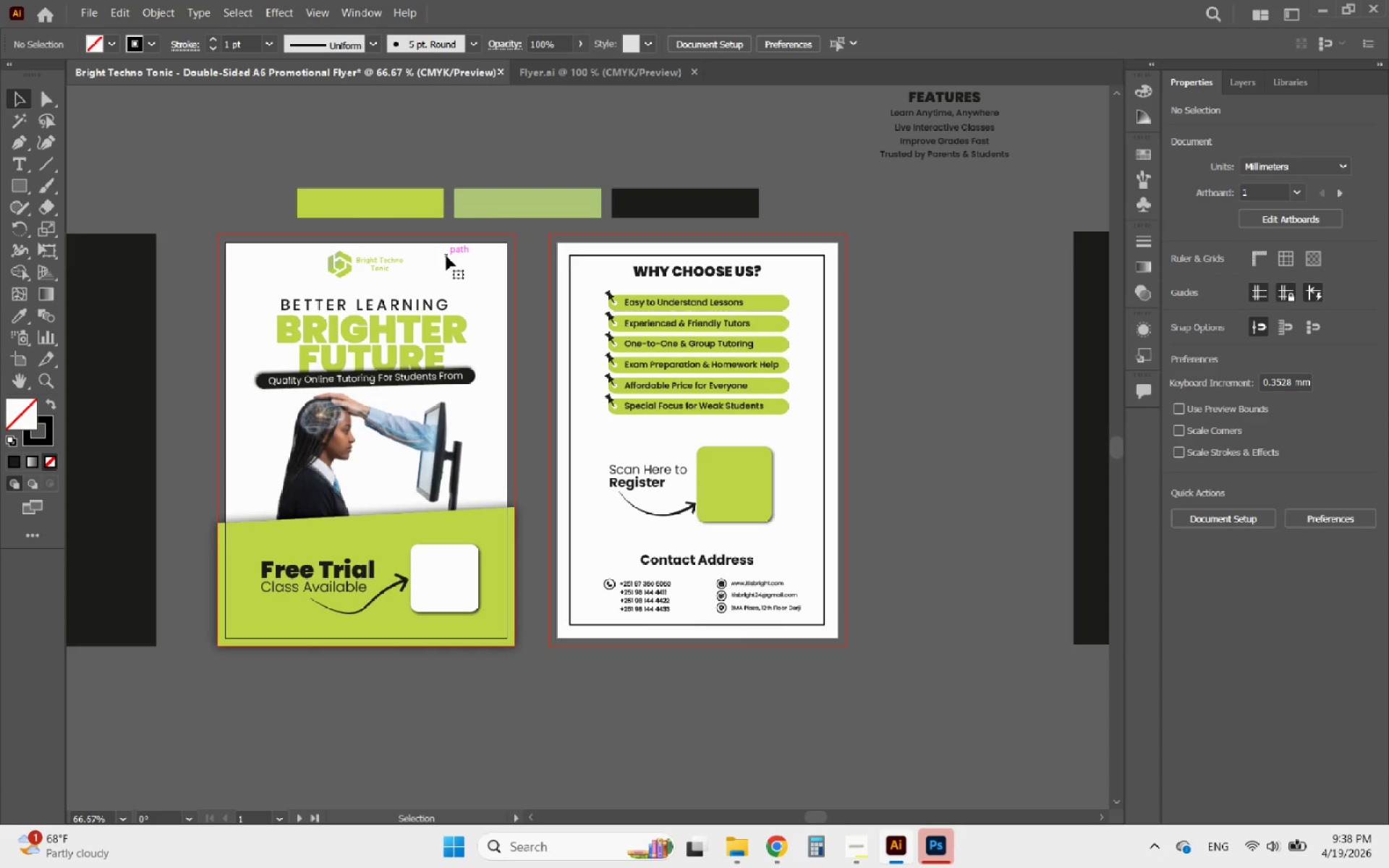 
hold_key(key=AltLeft, duration=1.2)
scroll: coordinate [351, 243], scroll_direction: up, amount: 1.0
 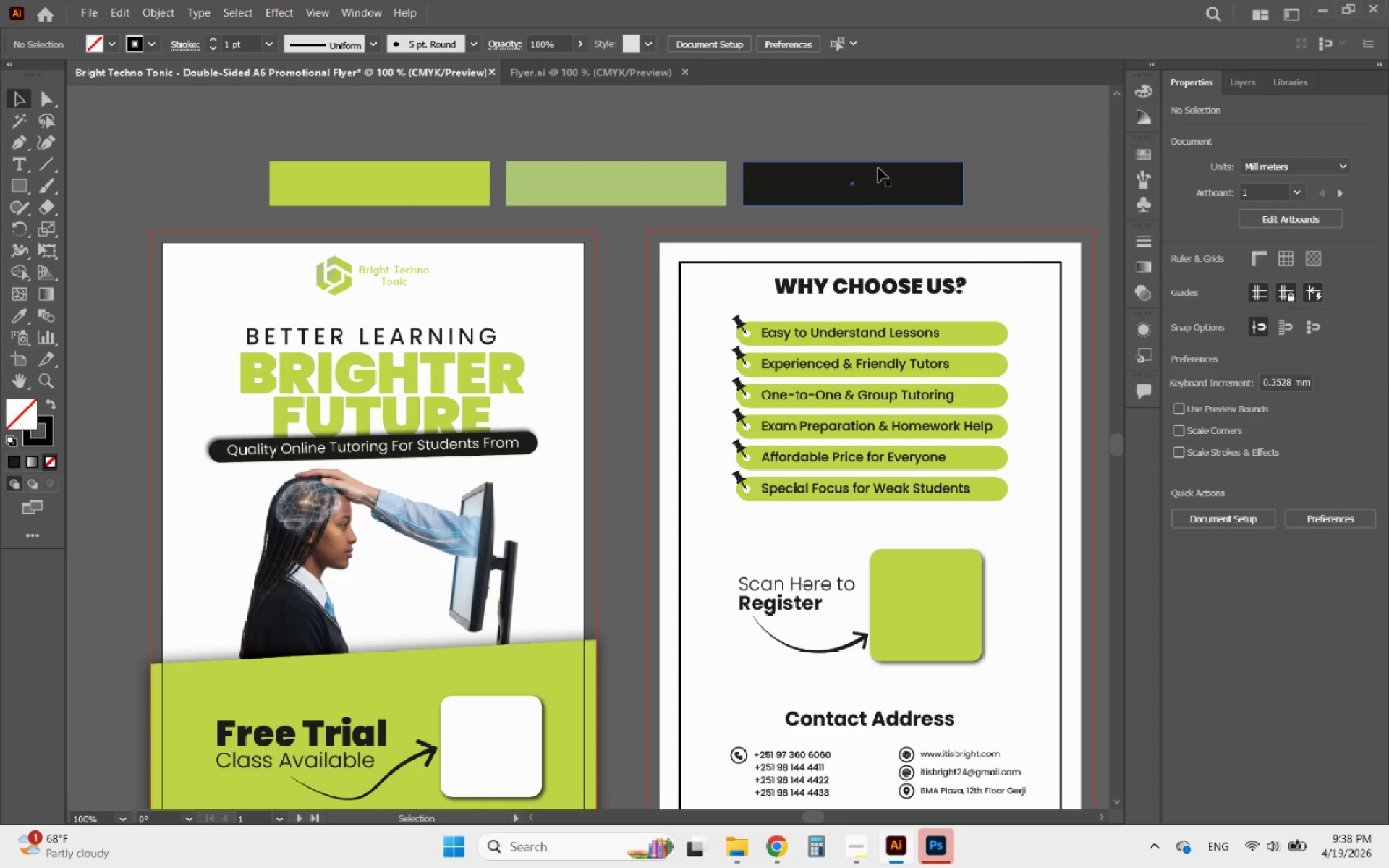 
hold_key(key=AltLeft, duration=0.5)
scroll: coordinate [743, 198], scroll_direction: down, amount: 1.0
 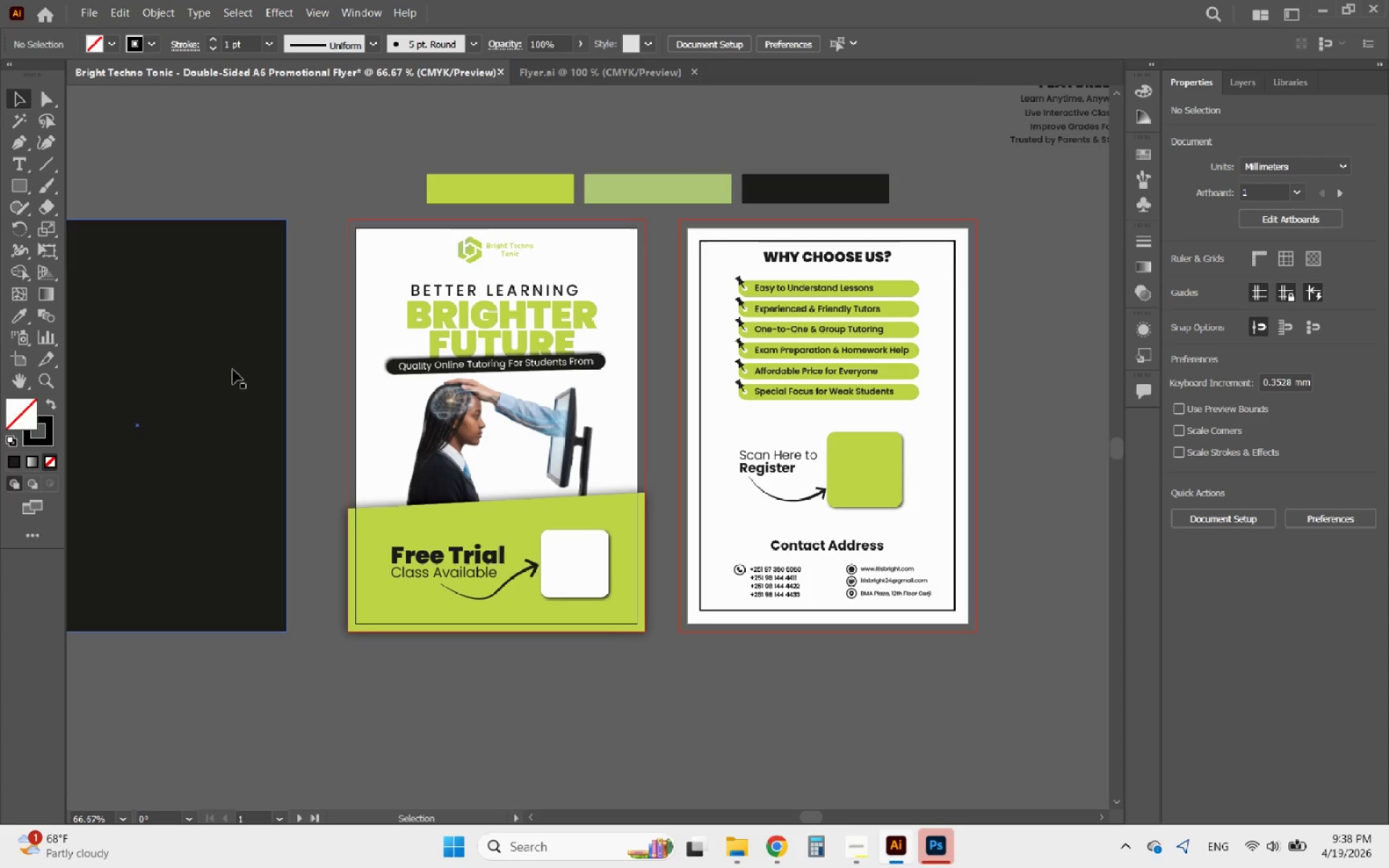 
left_click_drag(start_coordinate=[210, 451], to_coordinate=[432, 161])
 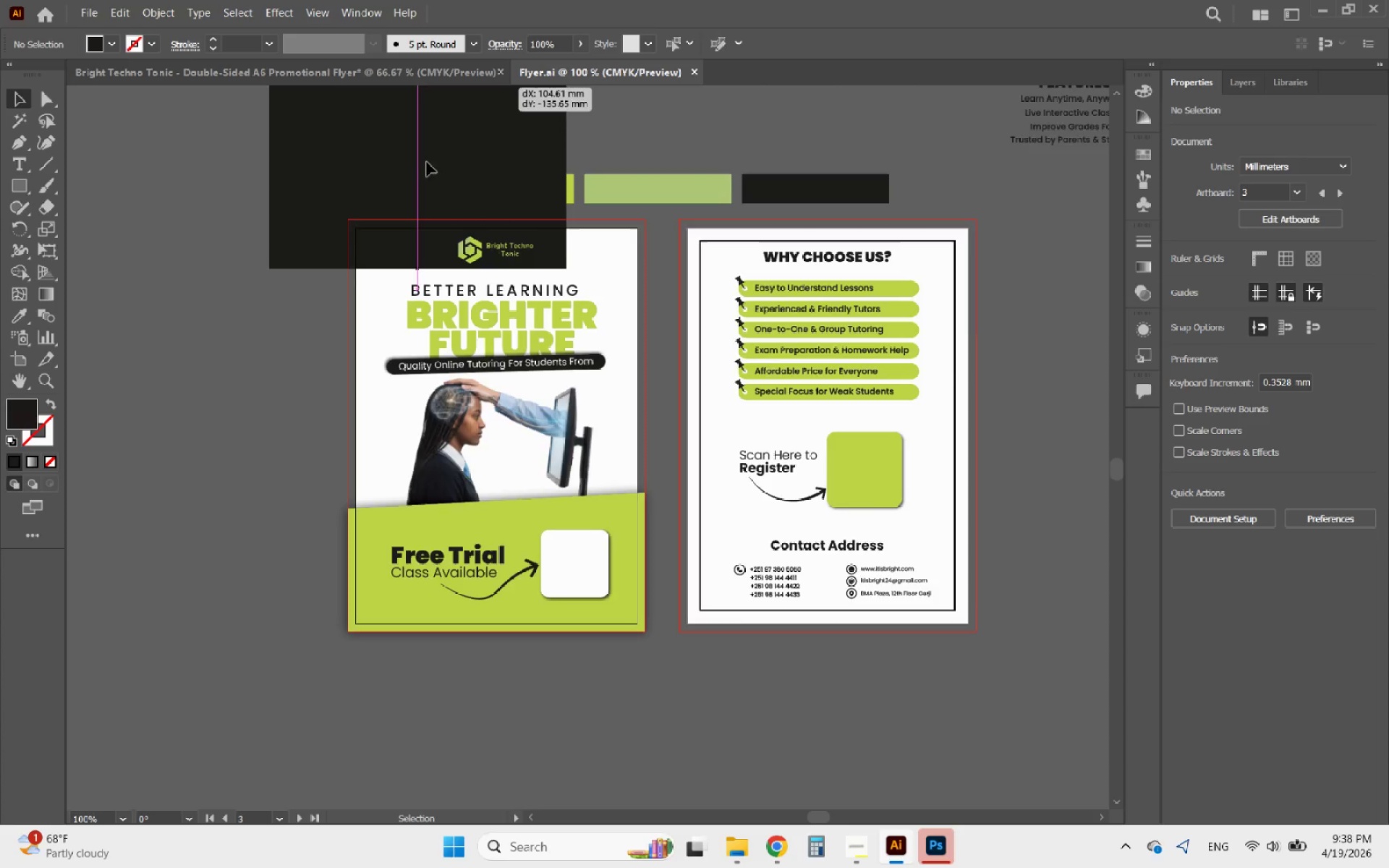 
left_click_drag(start_coordinate=[429, 161], to_coordinate=[417, 166])
 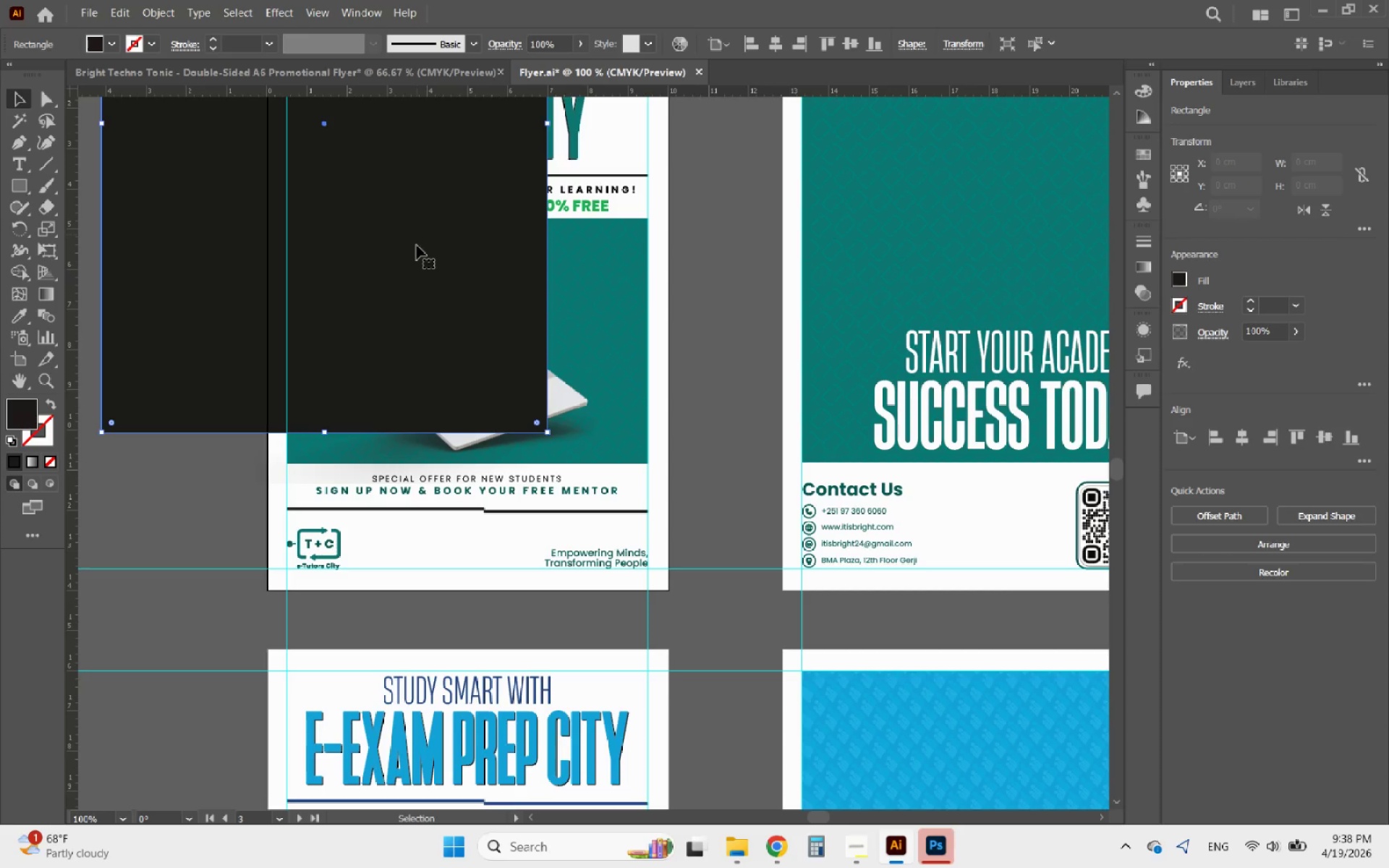 
hold_key(key=AltLeft, duration=0.58)
scroll: coordinate [508, 309], scroll_direction: down, amount: 2.0
 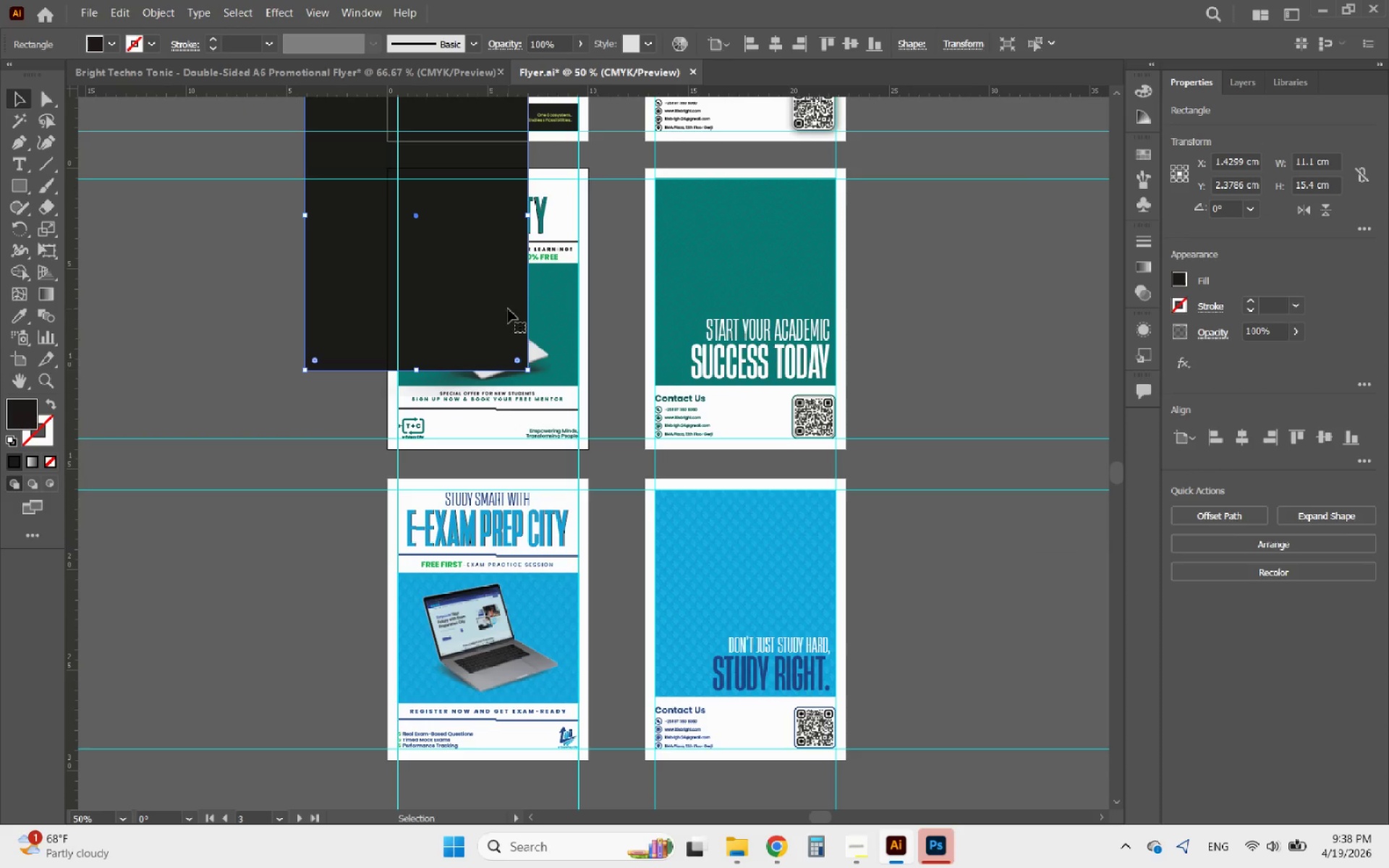 
key(Control+ControlLeft)
 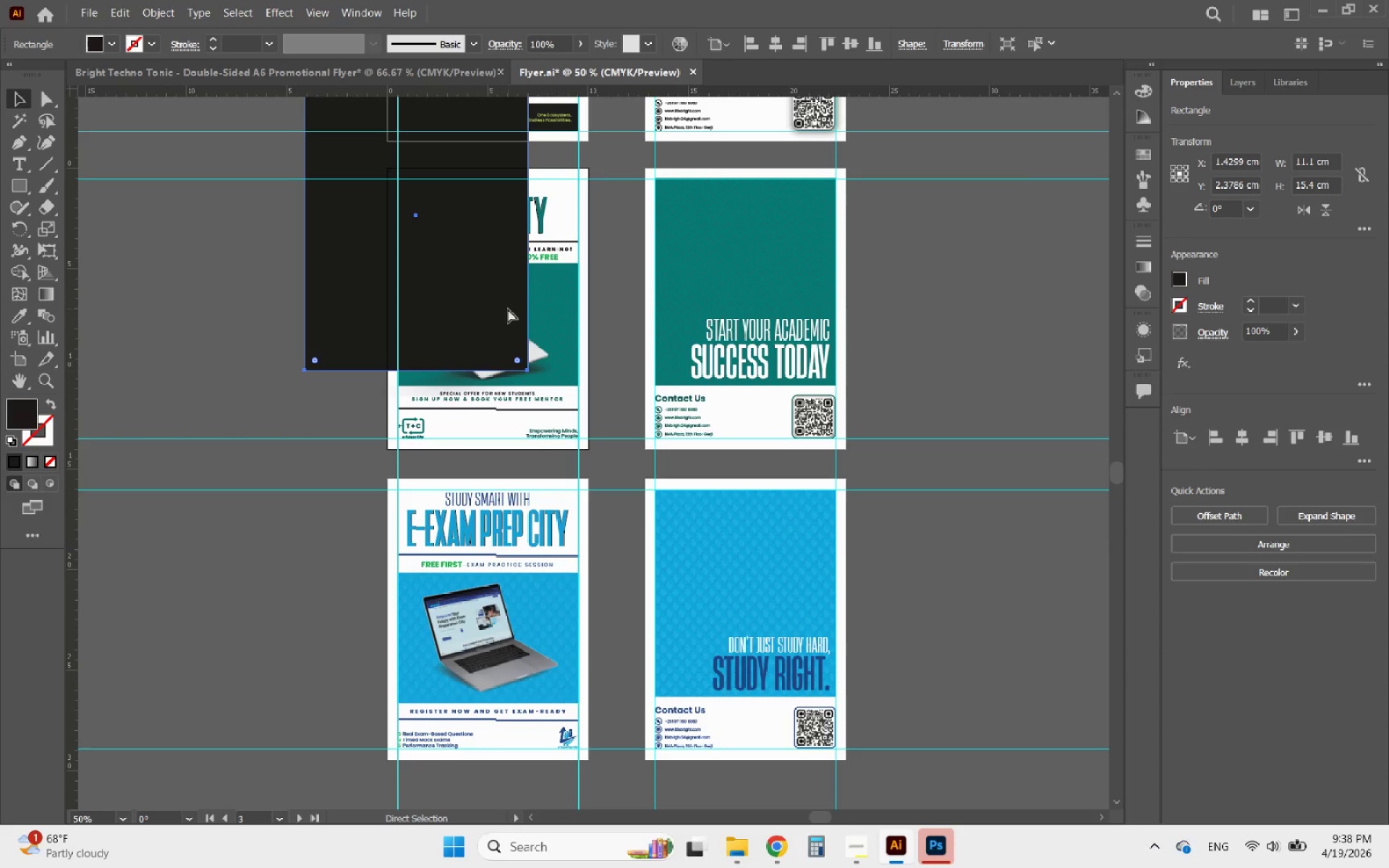 
key(Control+Z)
 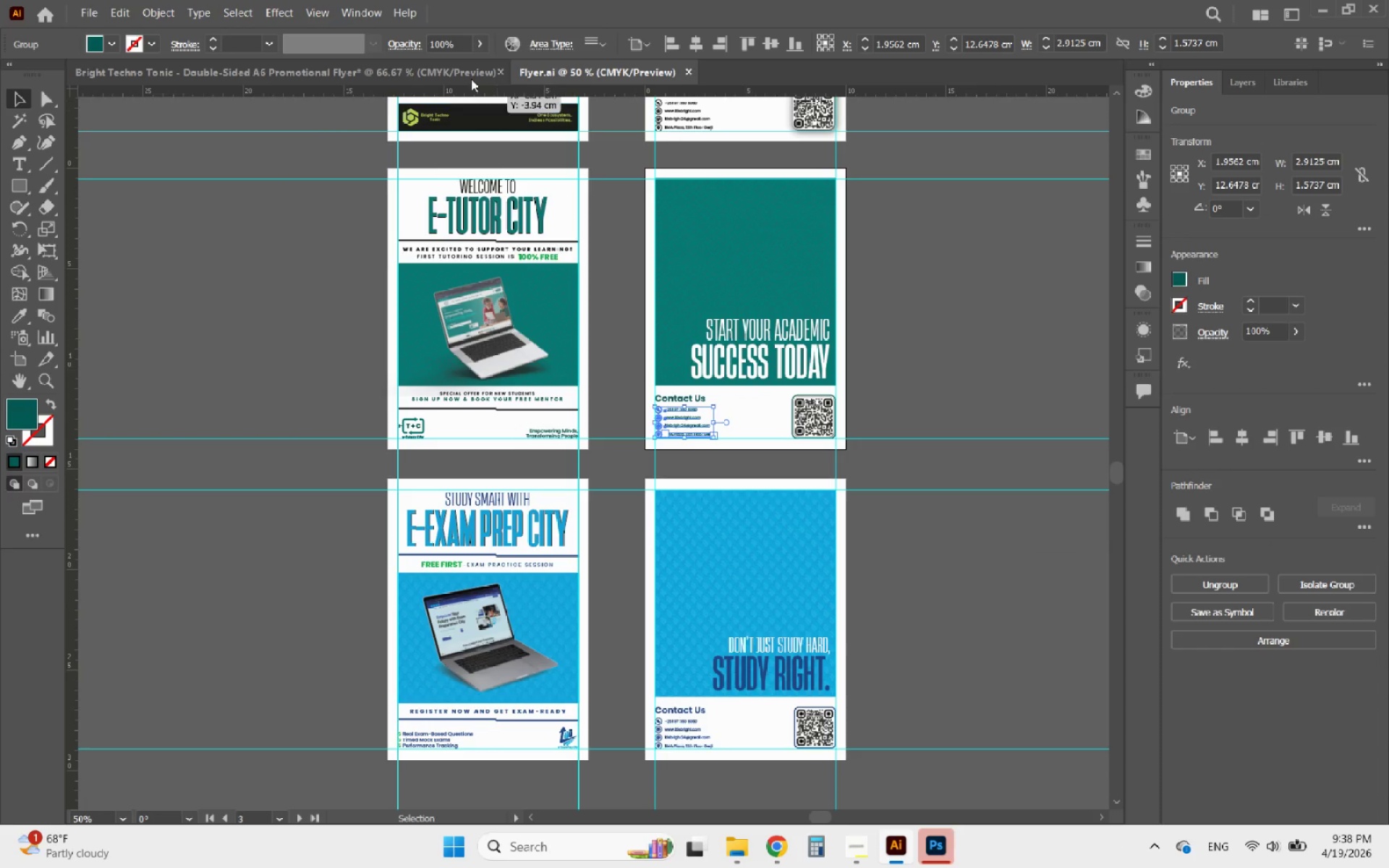 
left_click([456, 66])
 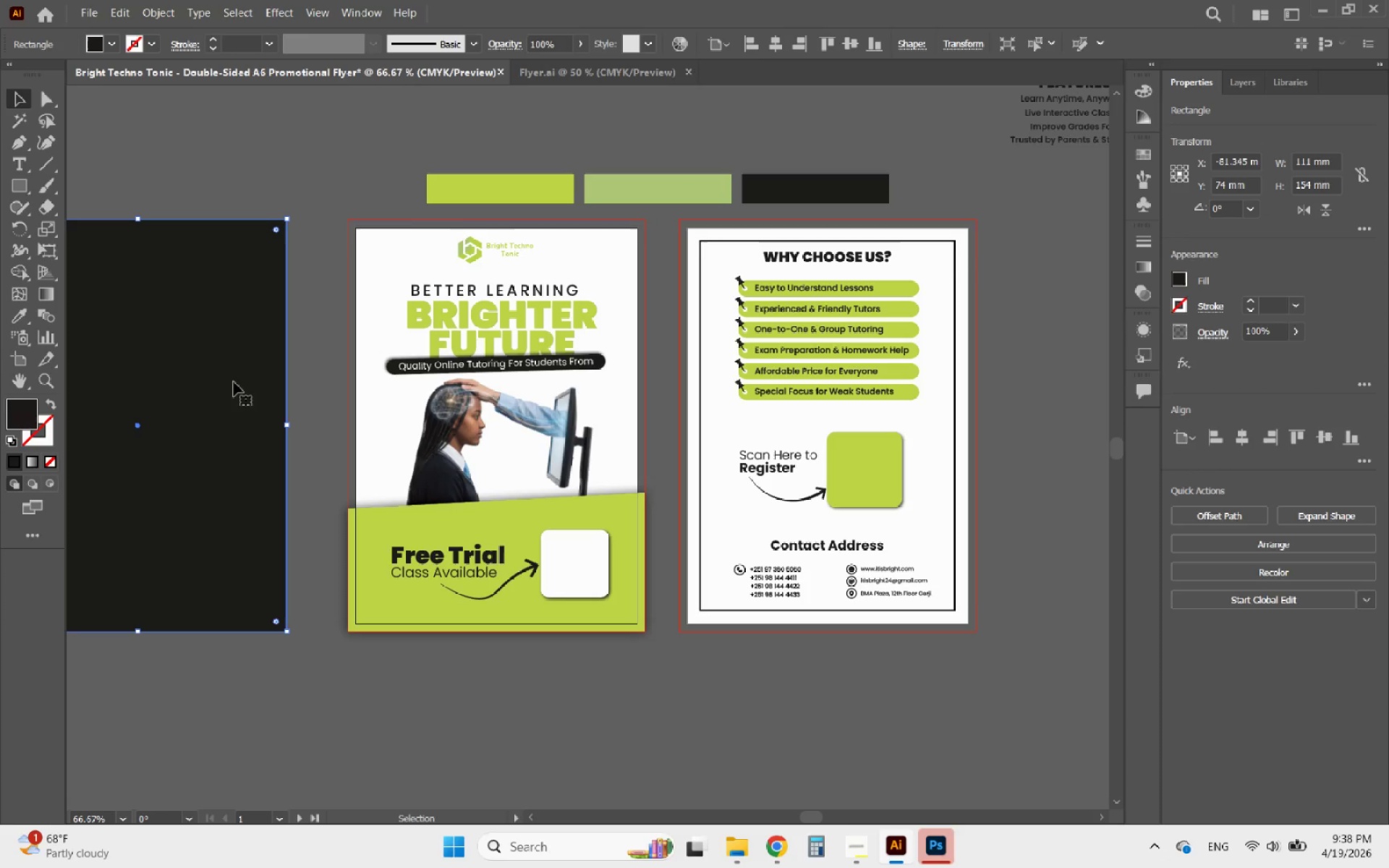 
left_click_drag(start_coordinate=[233, 383], to_coordinate=[602, 129])
 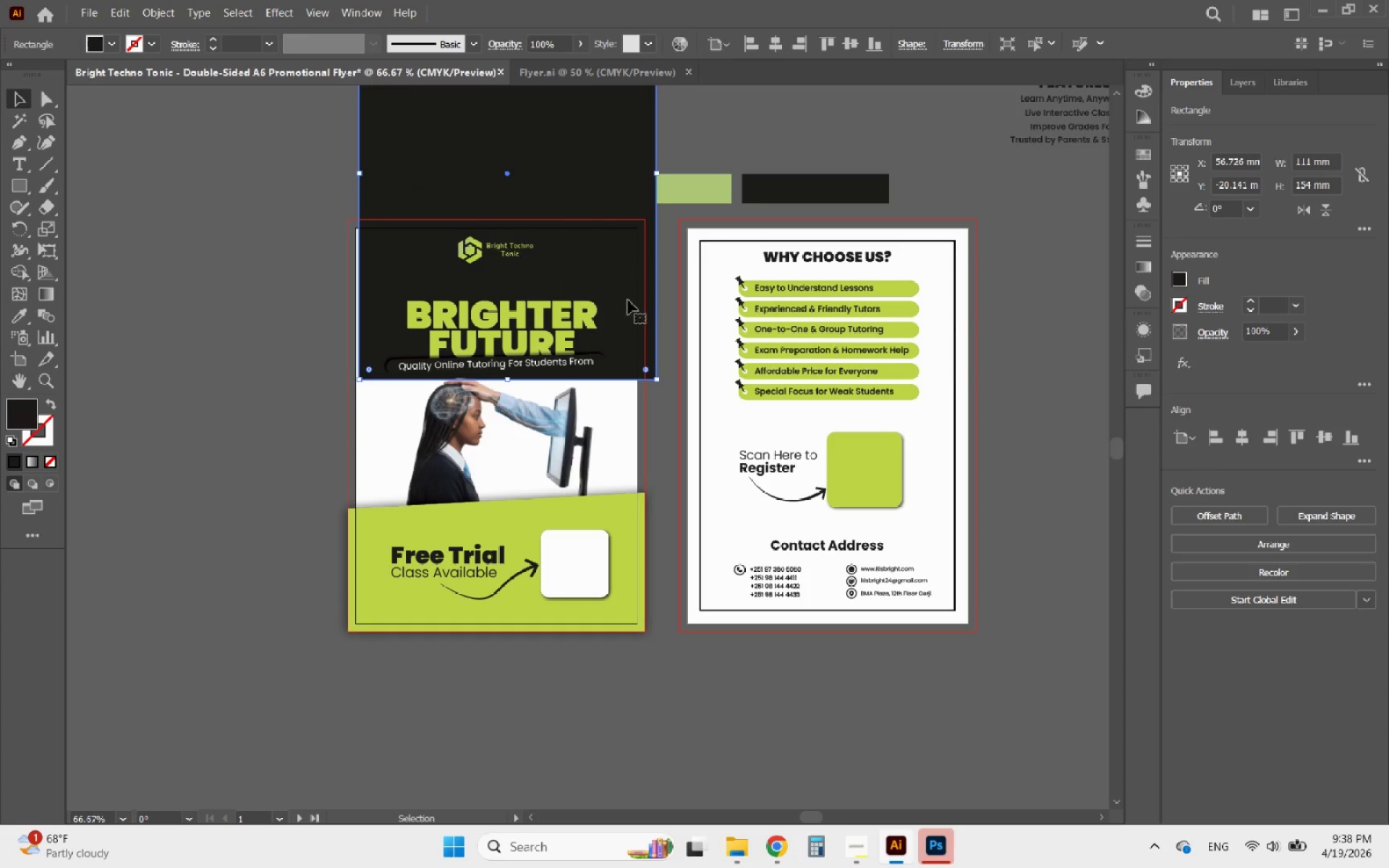 
left_click_drag(start_coordinate=[628, 300], to_coordinate=[619, 196])
 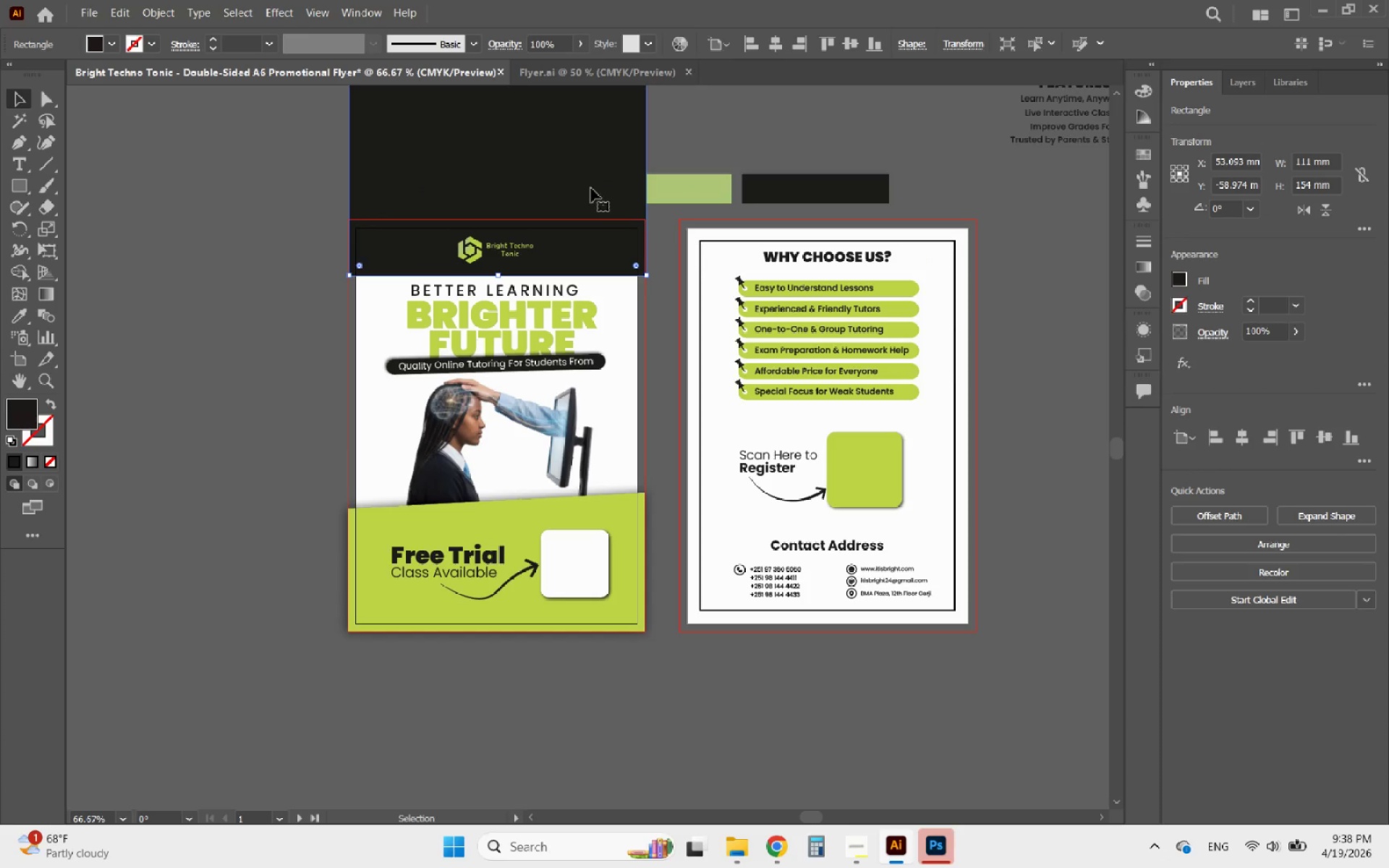 
left_click_drag(start_coordinate=[585, 184], to_coordinate=[168, 482])
 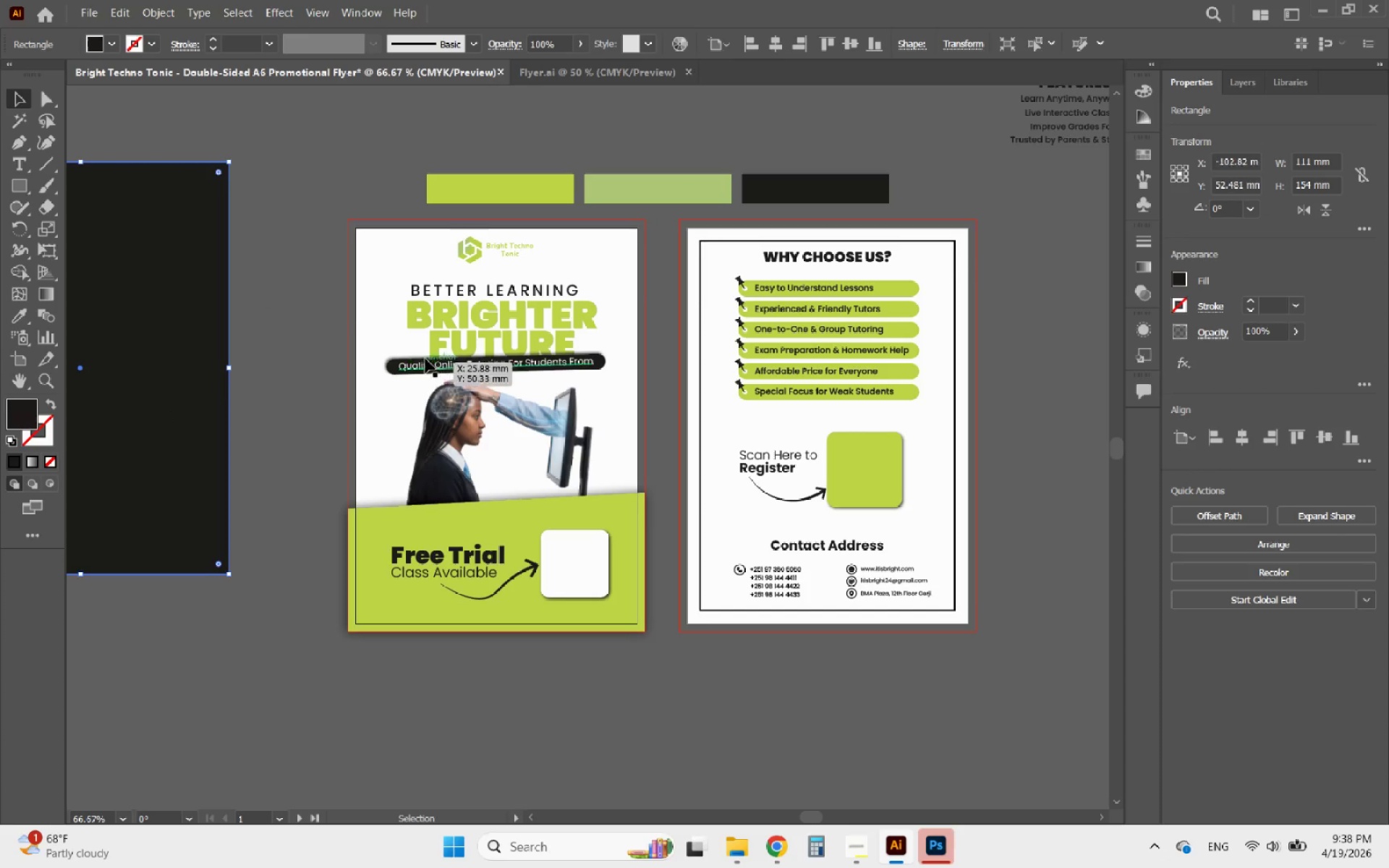 
hold_key(key=AltLeft, duration=1.0)
scroll: coordinate [464, 333], scroll_direction: up, amount: 3.0
 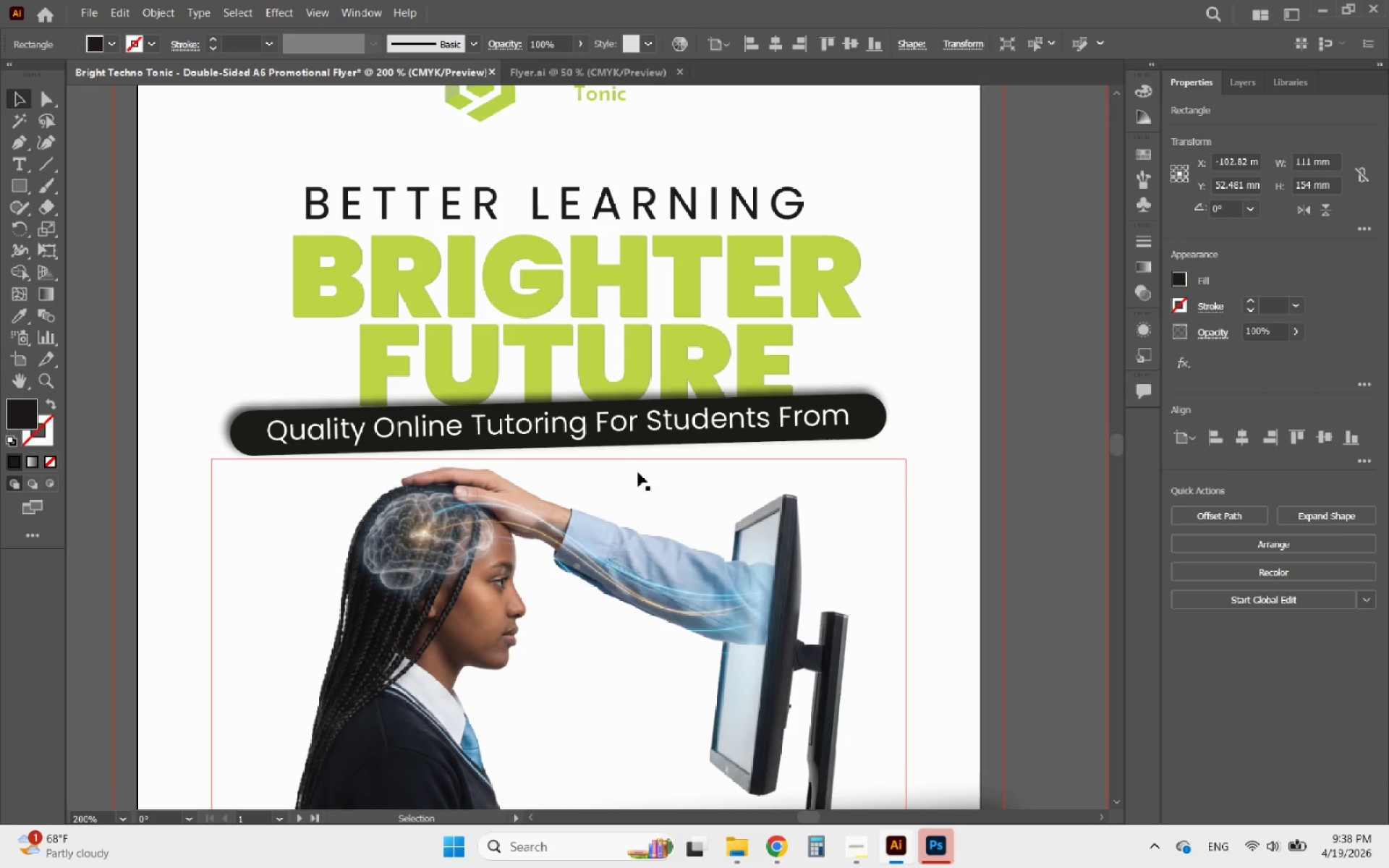 
hold_key(key=AltLeft, duration=0.64)
scroll: coordinate [671, 373], scroll_direction: down, amount: 7.0
 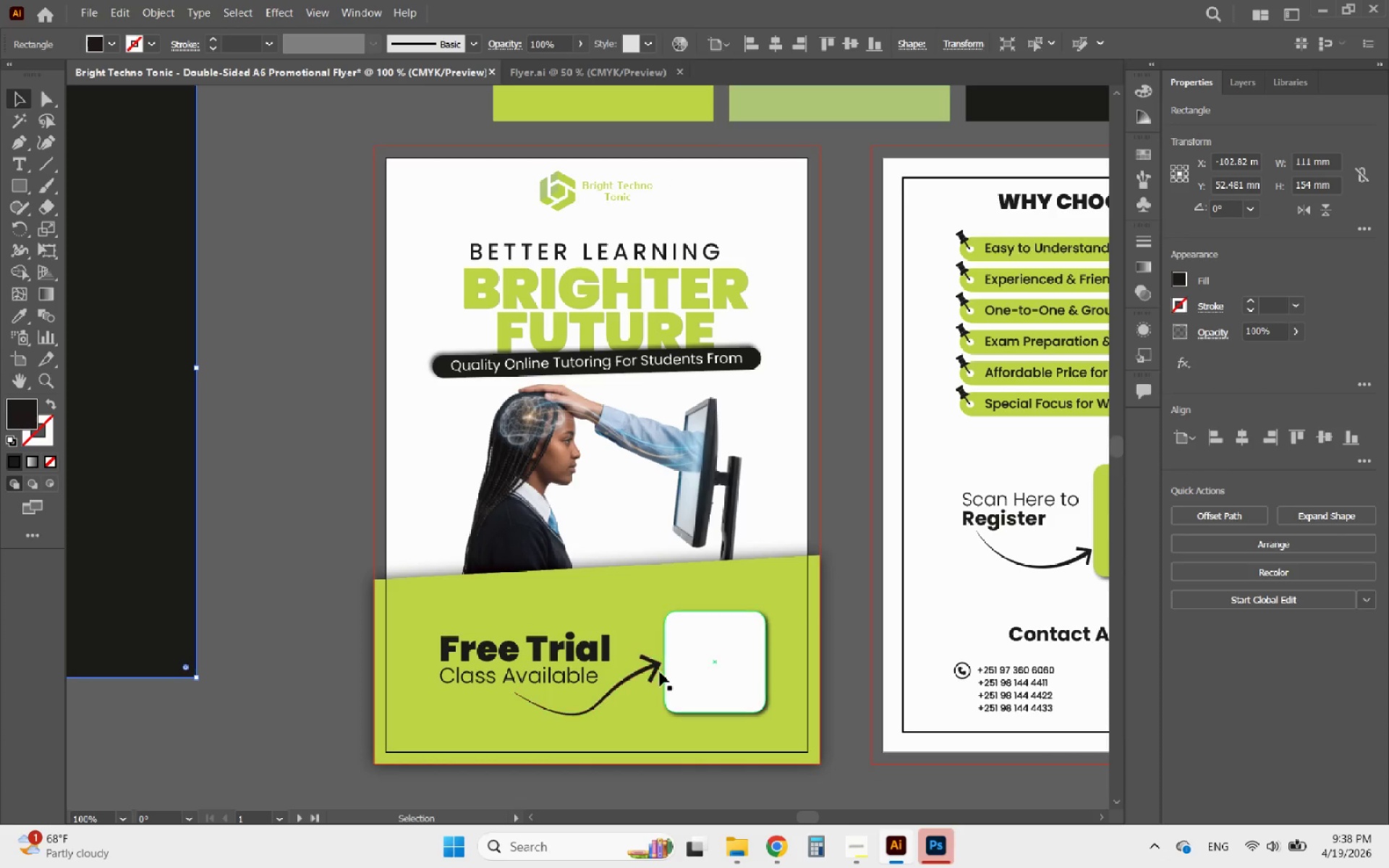 
left_click([660, 672])
 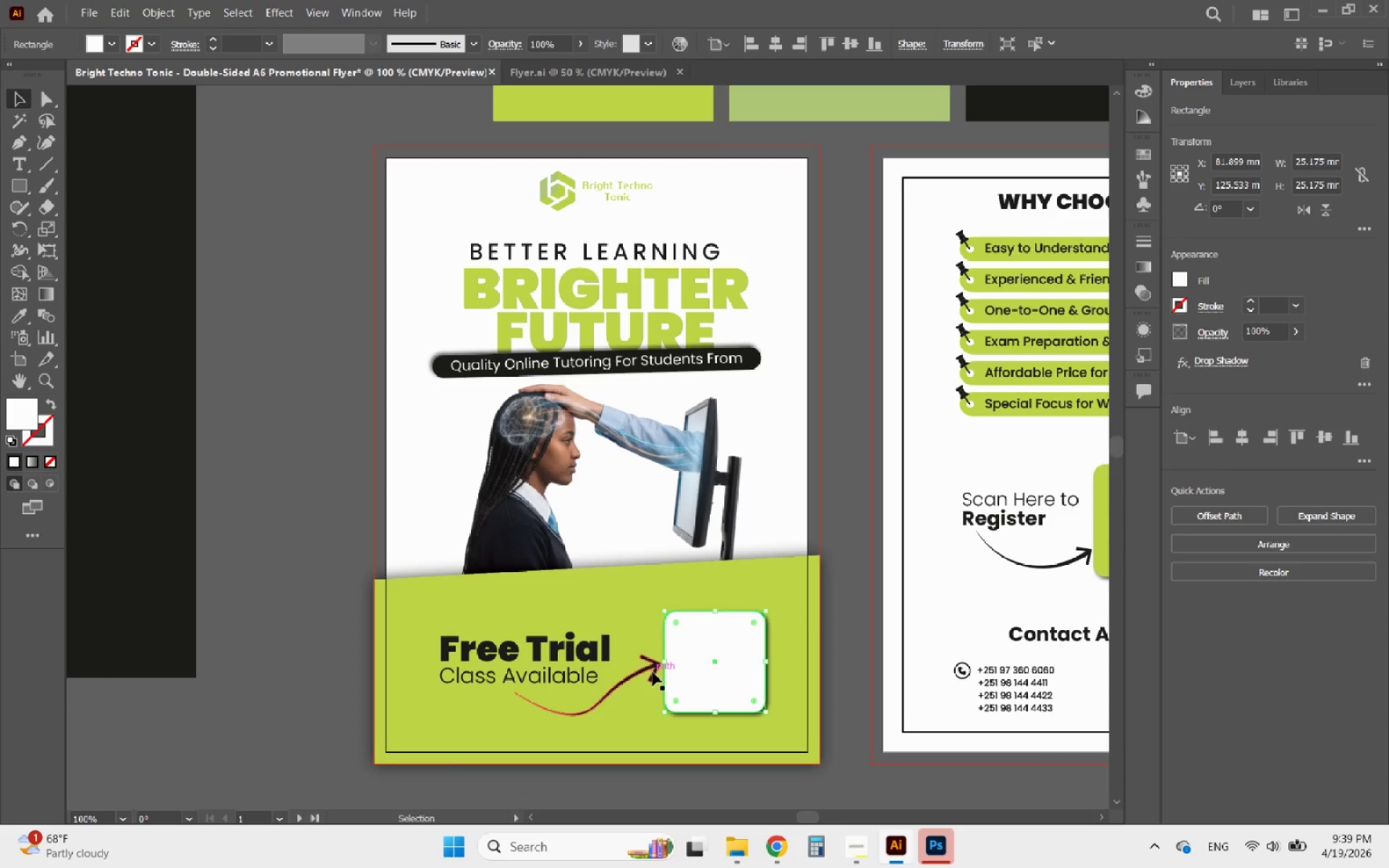 
hold_key(key=ShiftLeft, duration=0.56)
left_click([653, 672])
 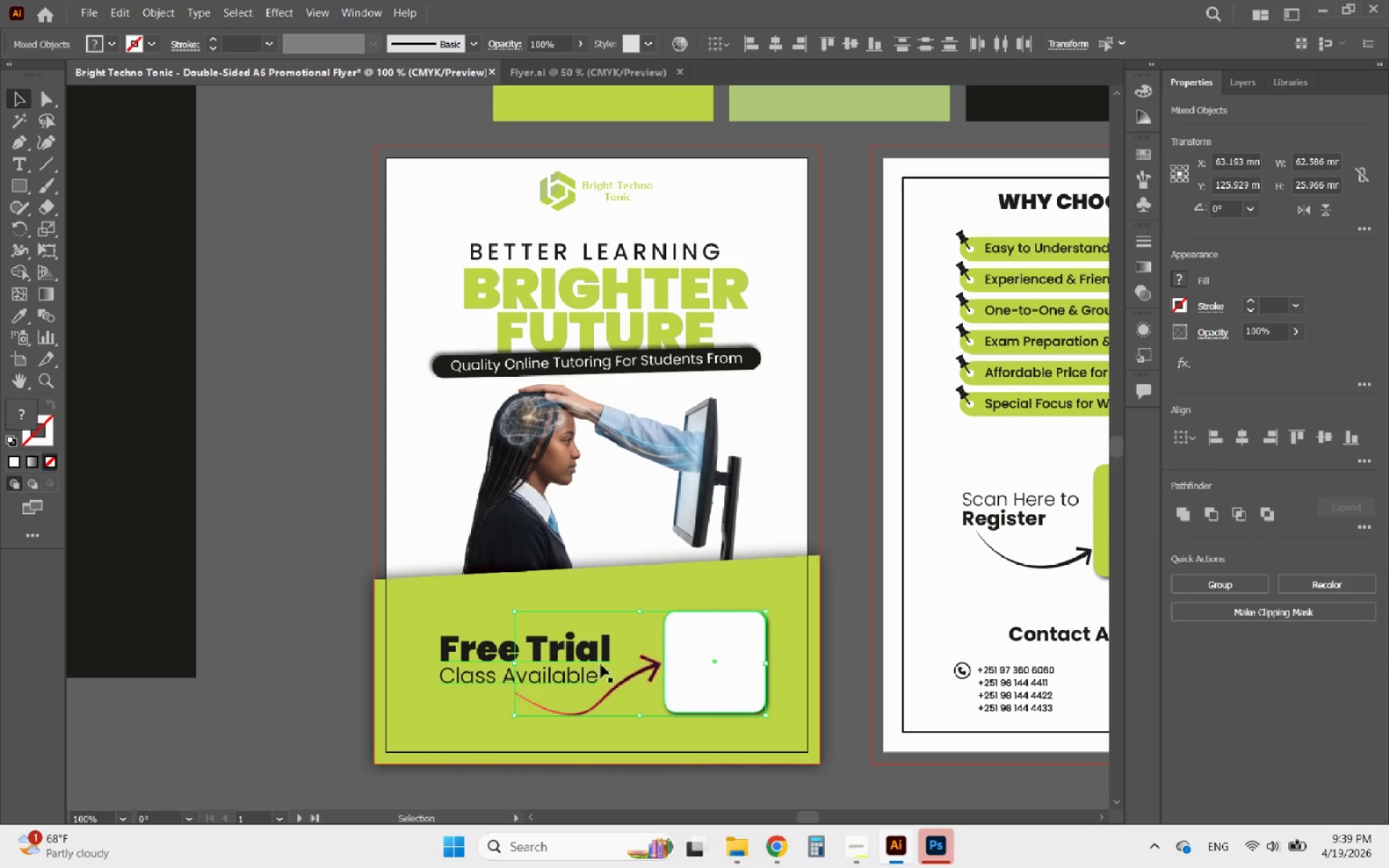 
hold_key(key=ShiftLeft, duration=0.62)
left_click([561, 664])
 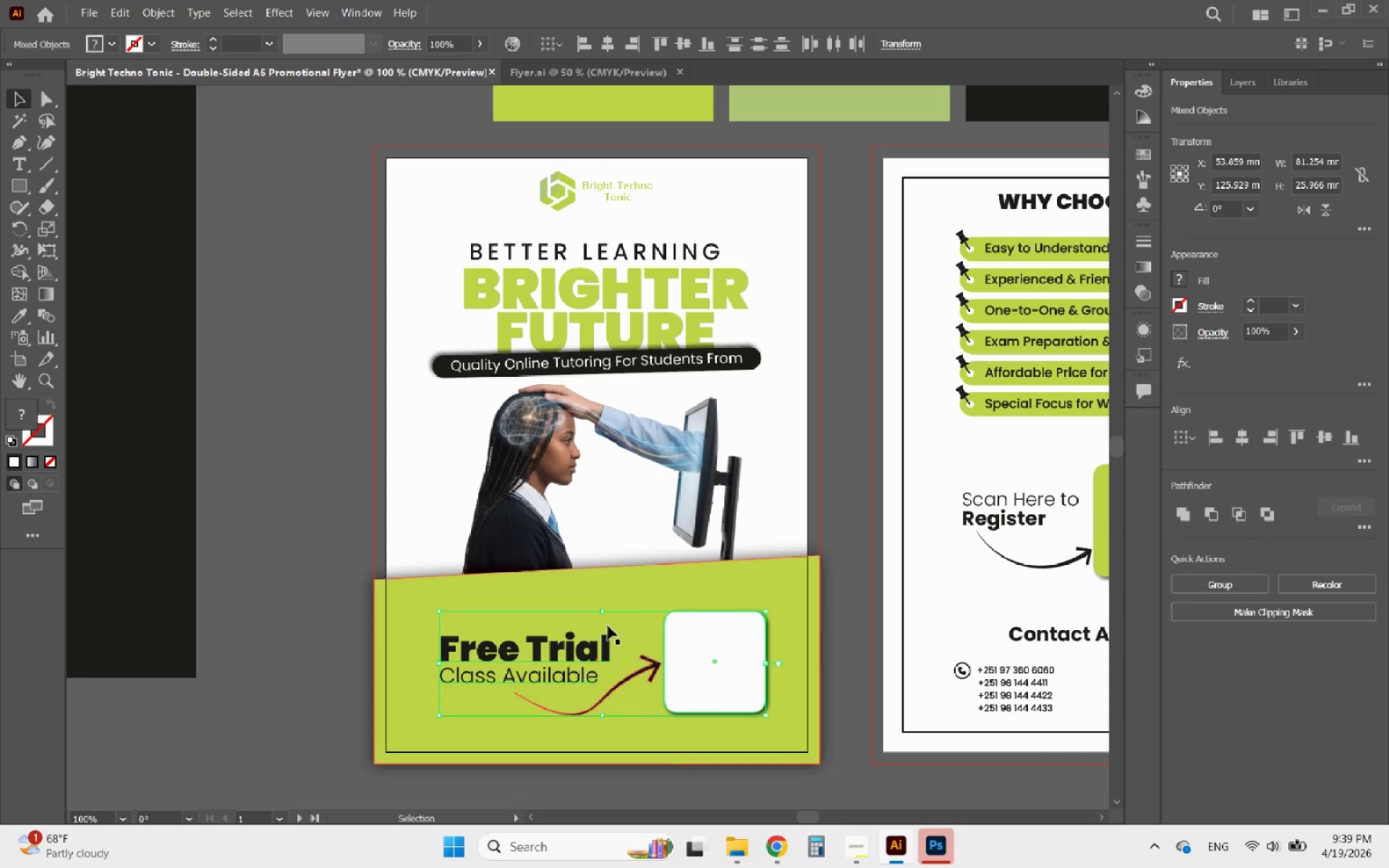 
hold_key(key=ShiftLeft, duration=0.39)
 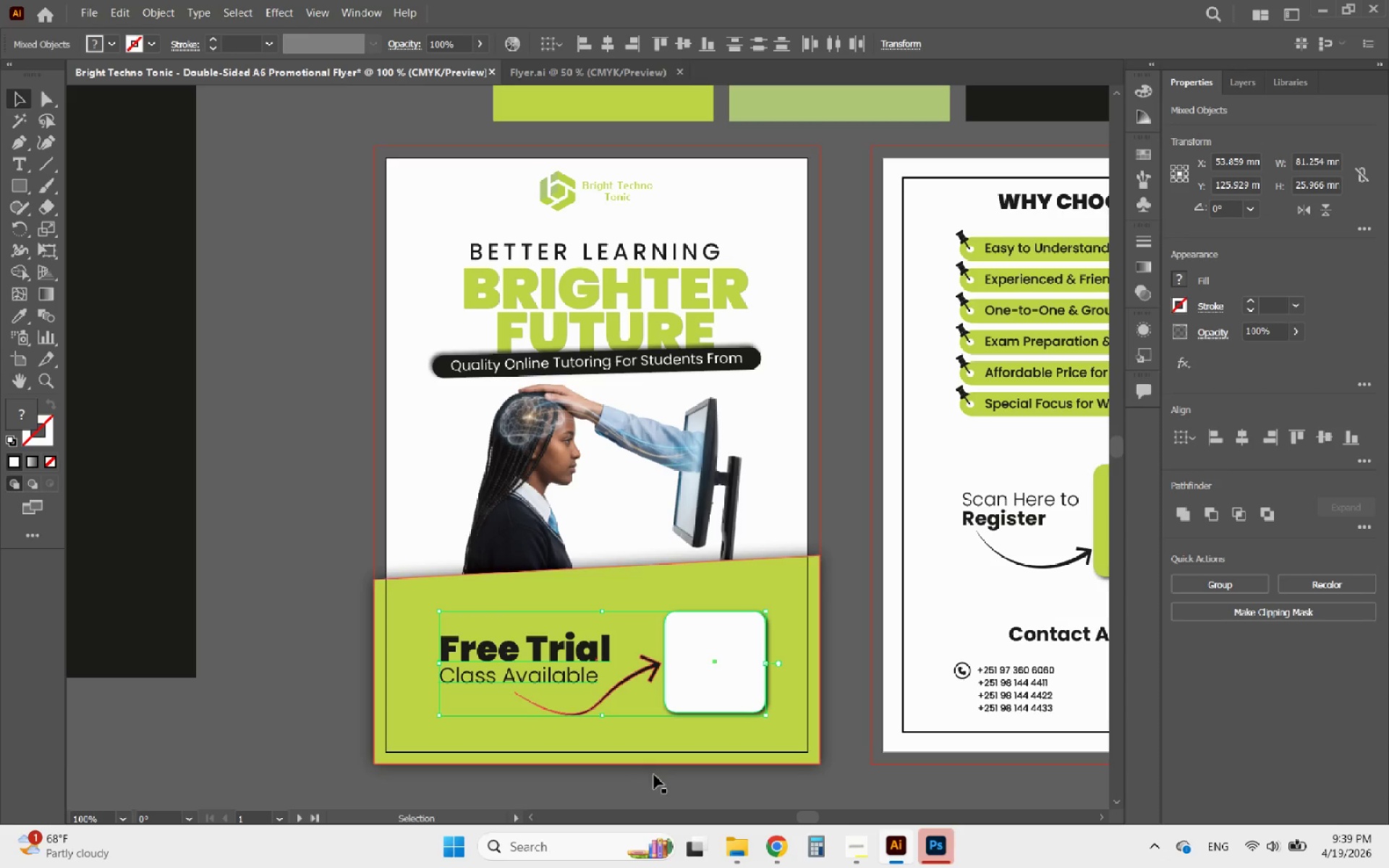 
left_click([668, 794])
 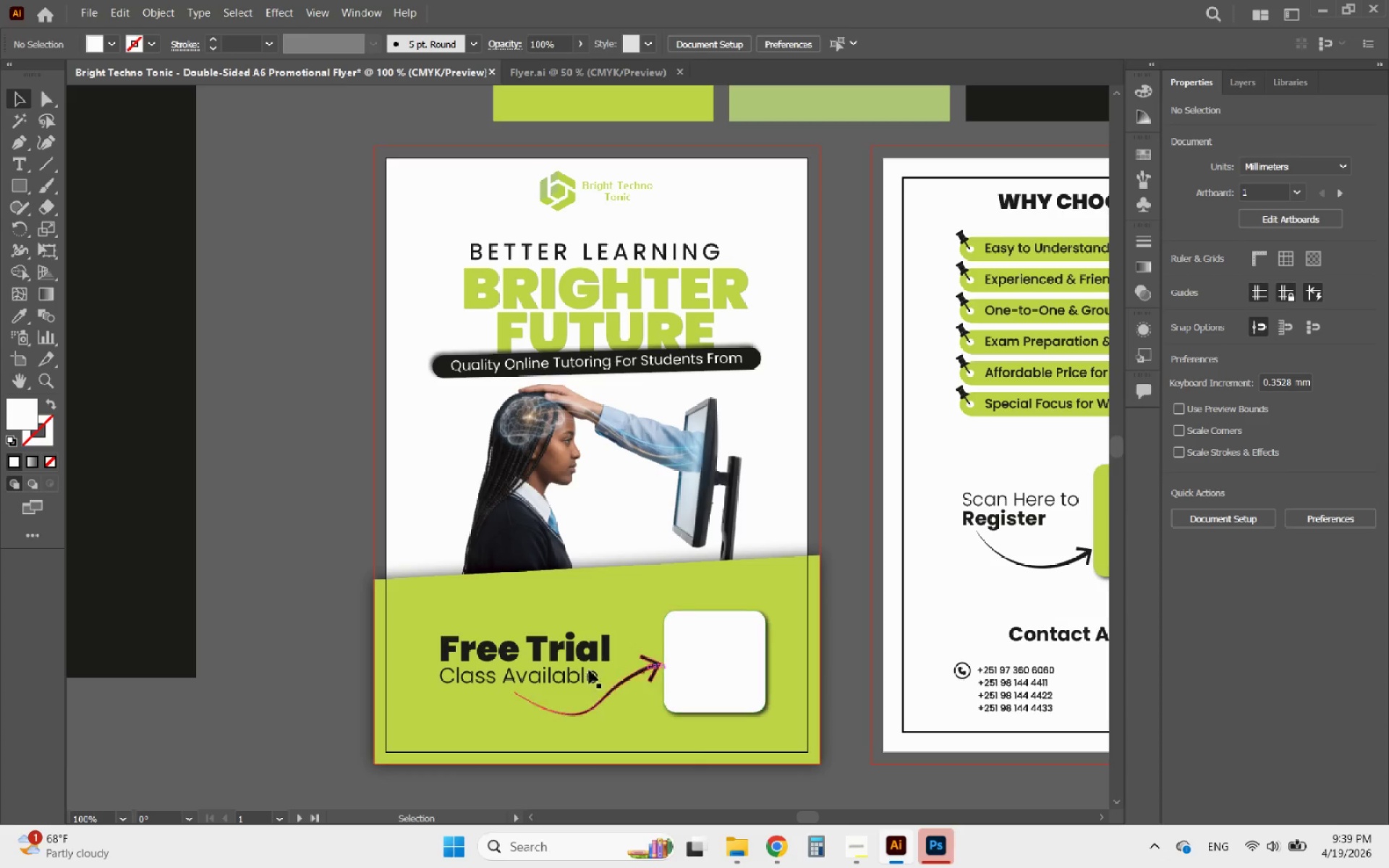 
left_click([563, 670])
 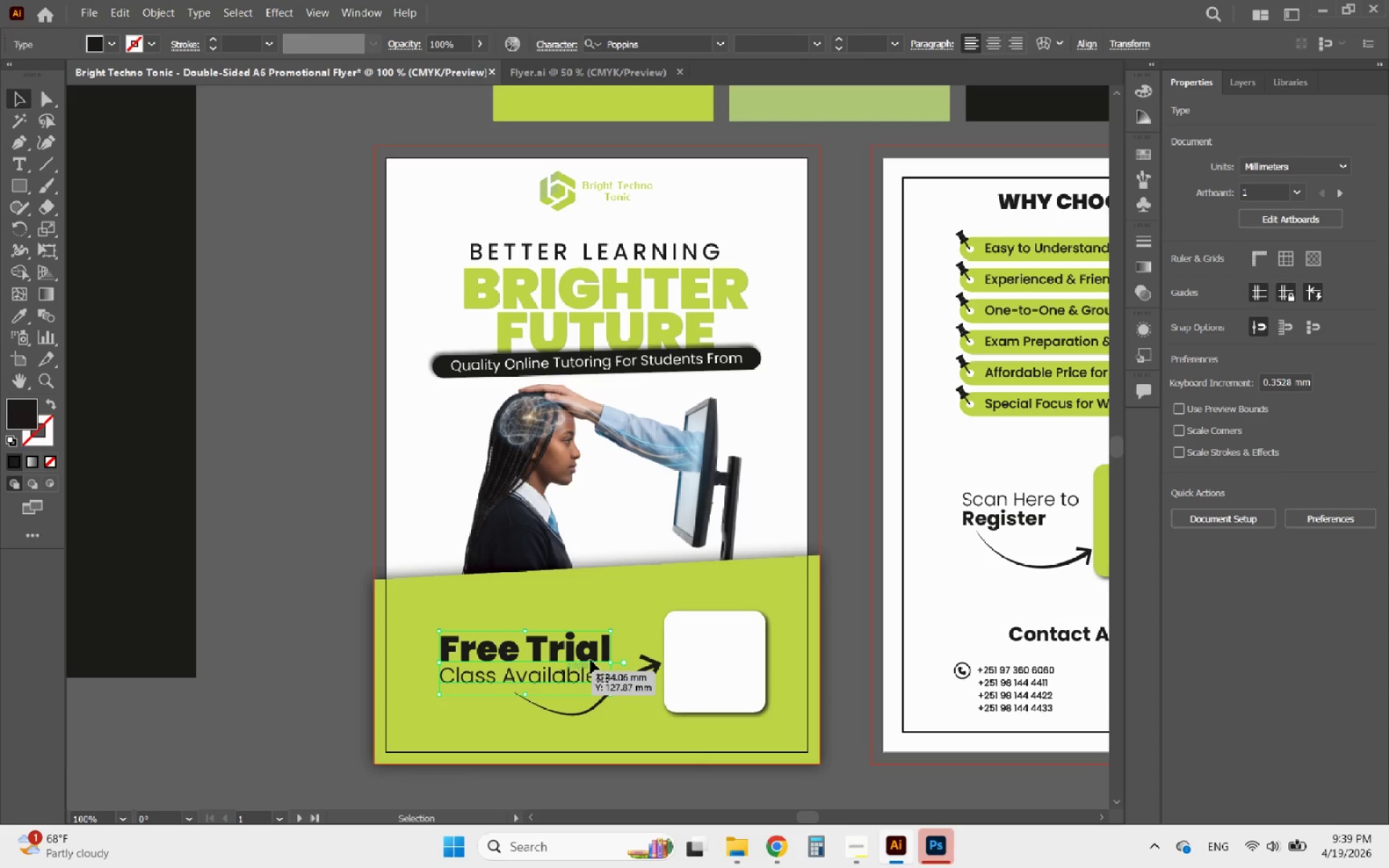 
hold_key(key=ShiftLeft, duration=2.41)
left_click_drag(start_coordinate=[609, 659], to_coordinate=[554, 663])
 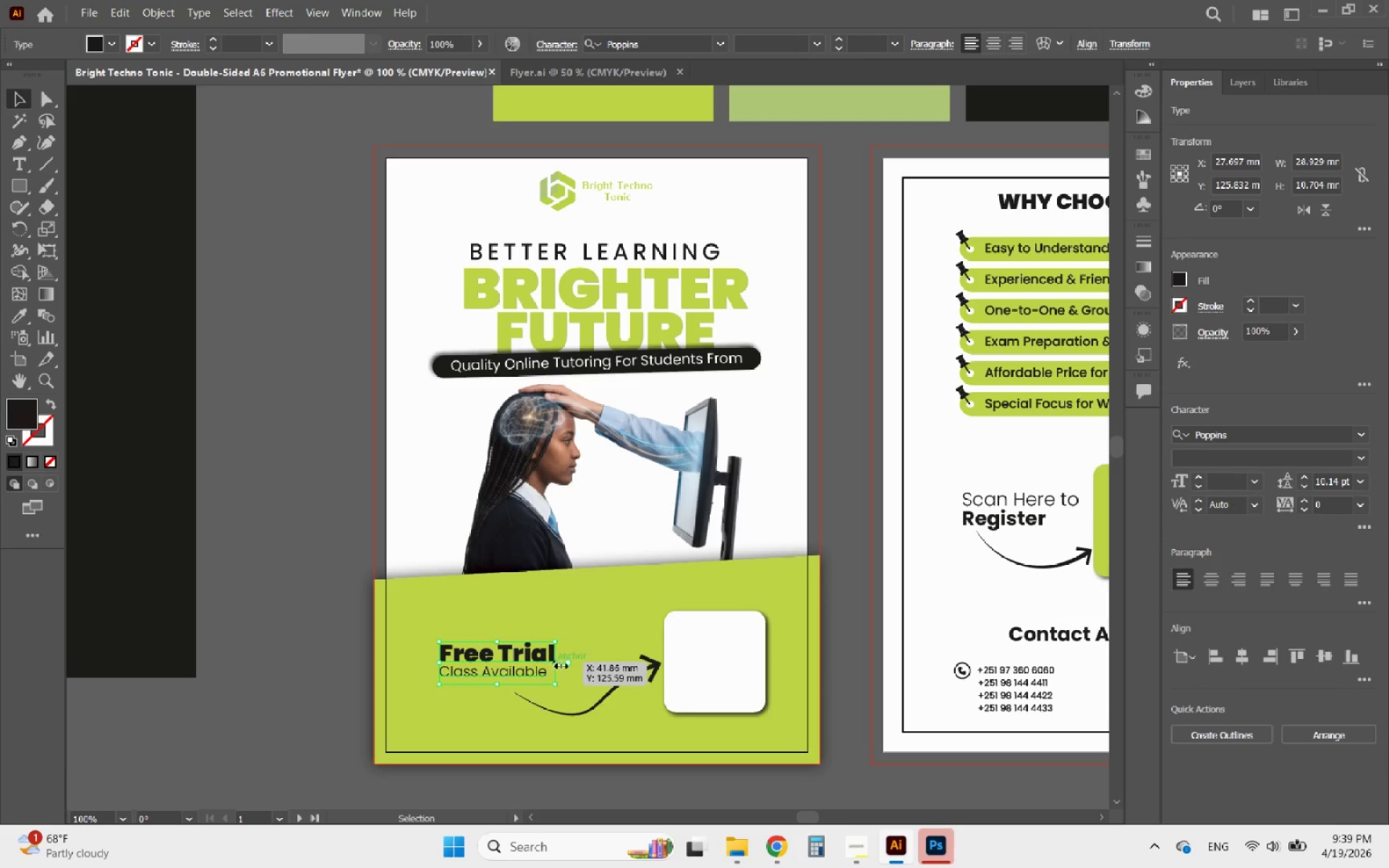 
hold_key(key=ShiftLeft, duration=2.05)
left_click_drag(start_coordinate=[558, 664], to_coordinate=[564, 666])
 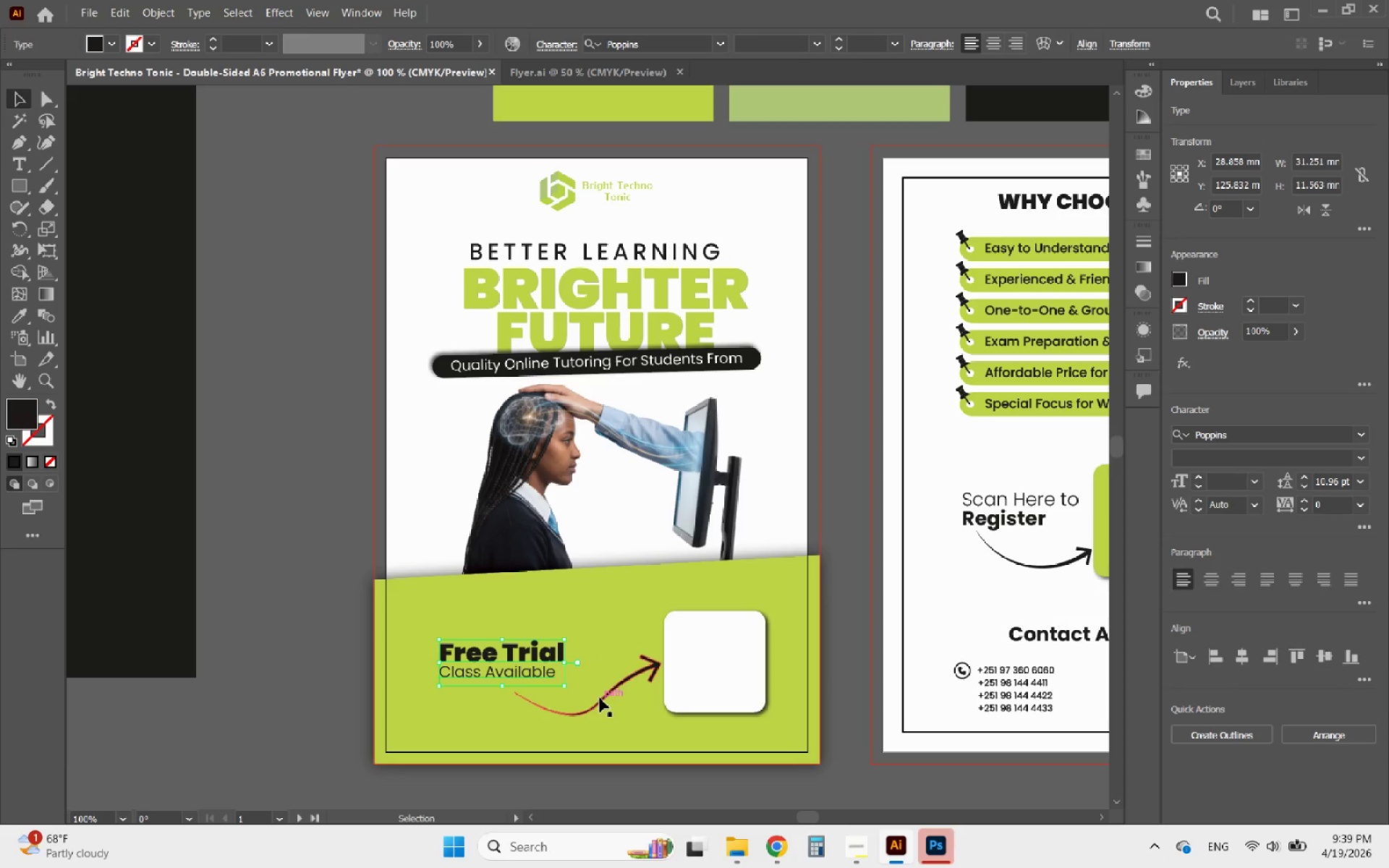 
left_click_drag(start_coordinate=[600, 698], to_coordinate=[607, 716])
 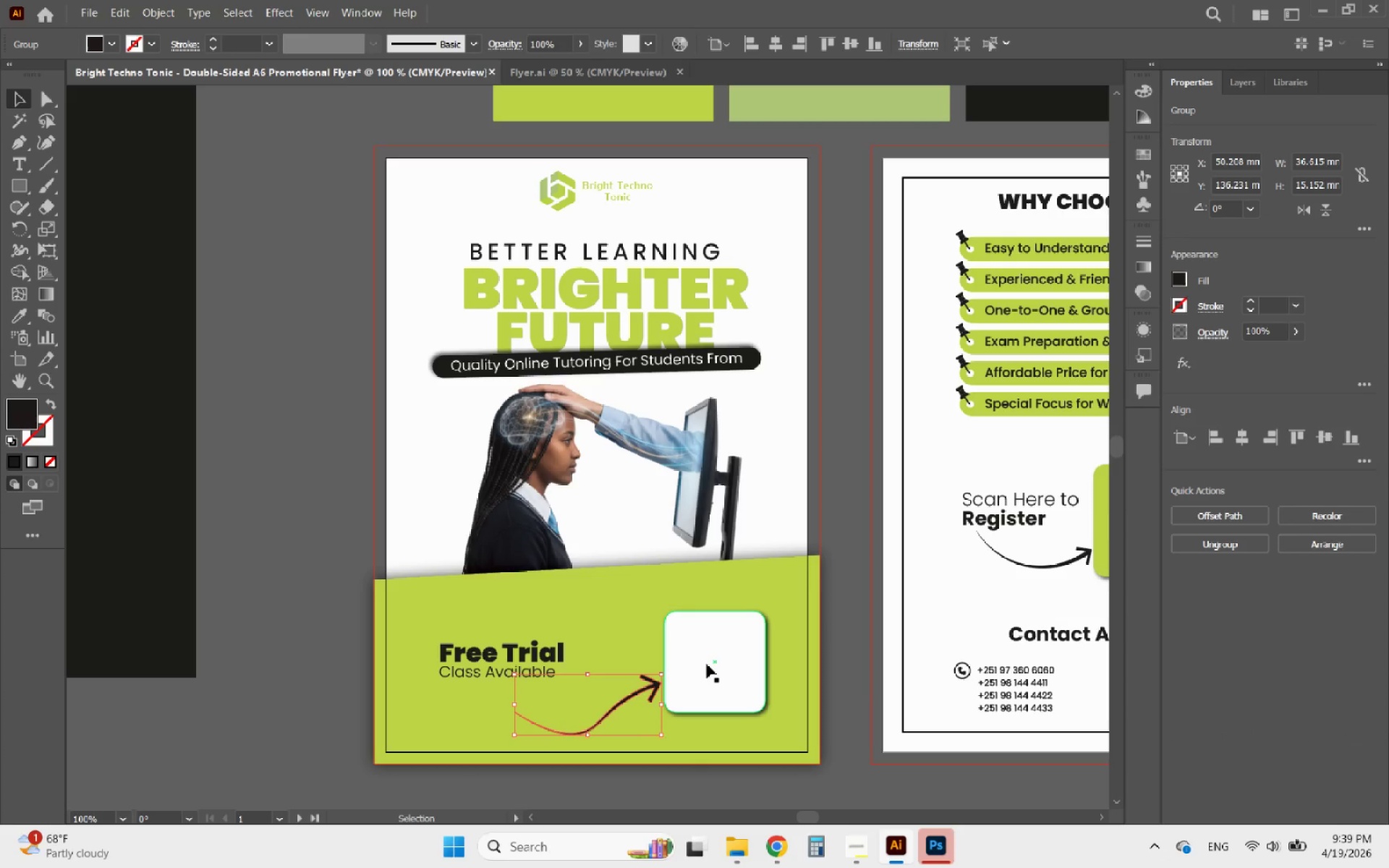 
hold_key(key=ShiftLeft, duration=3.27)
 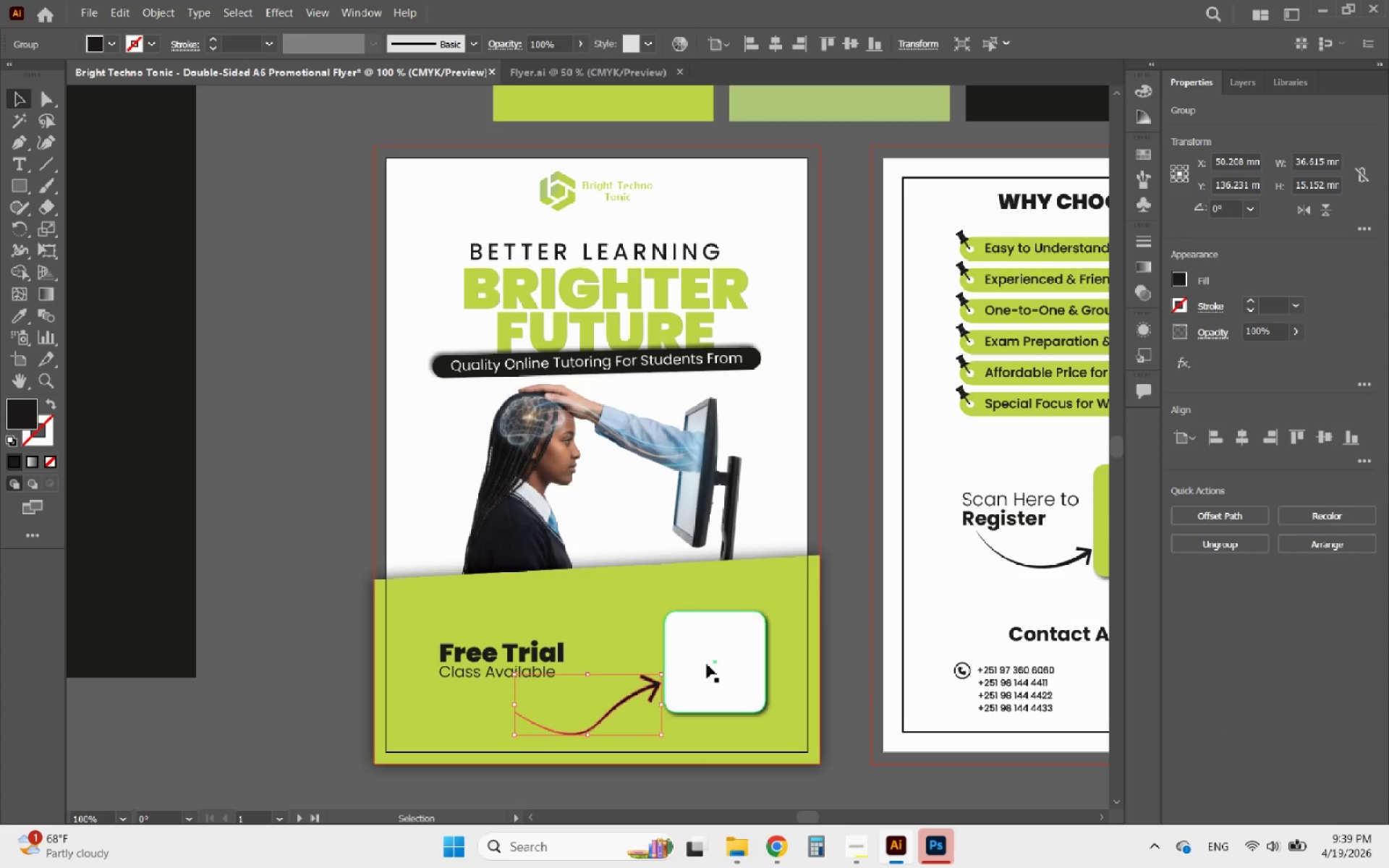 
left_click_drag(start_coordinate=[707, 664], to_coordinate=[713, 688])
 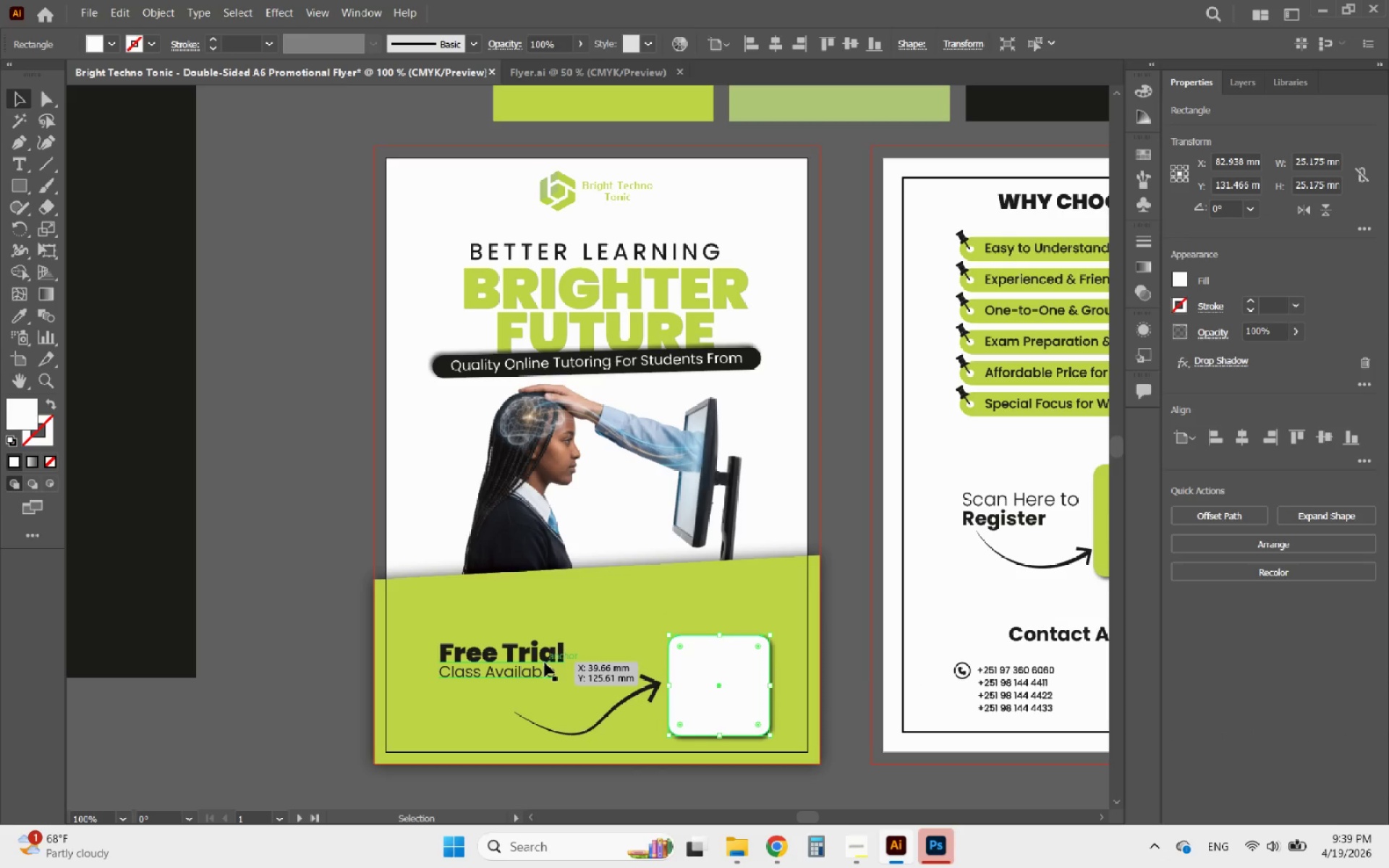 
hold_key(key=ShiftLeft, duration=1.5)
 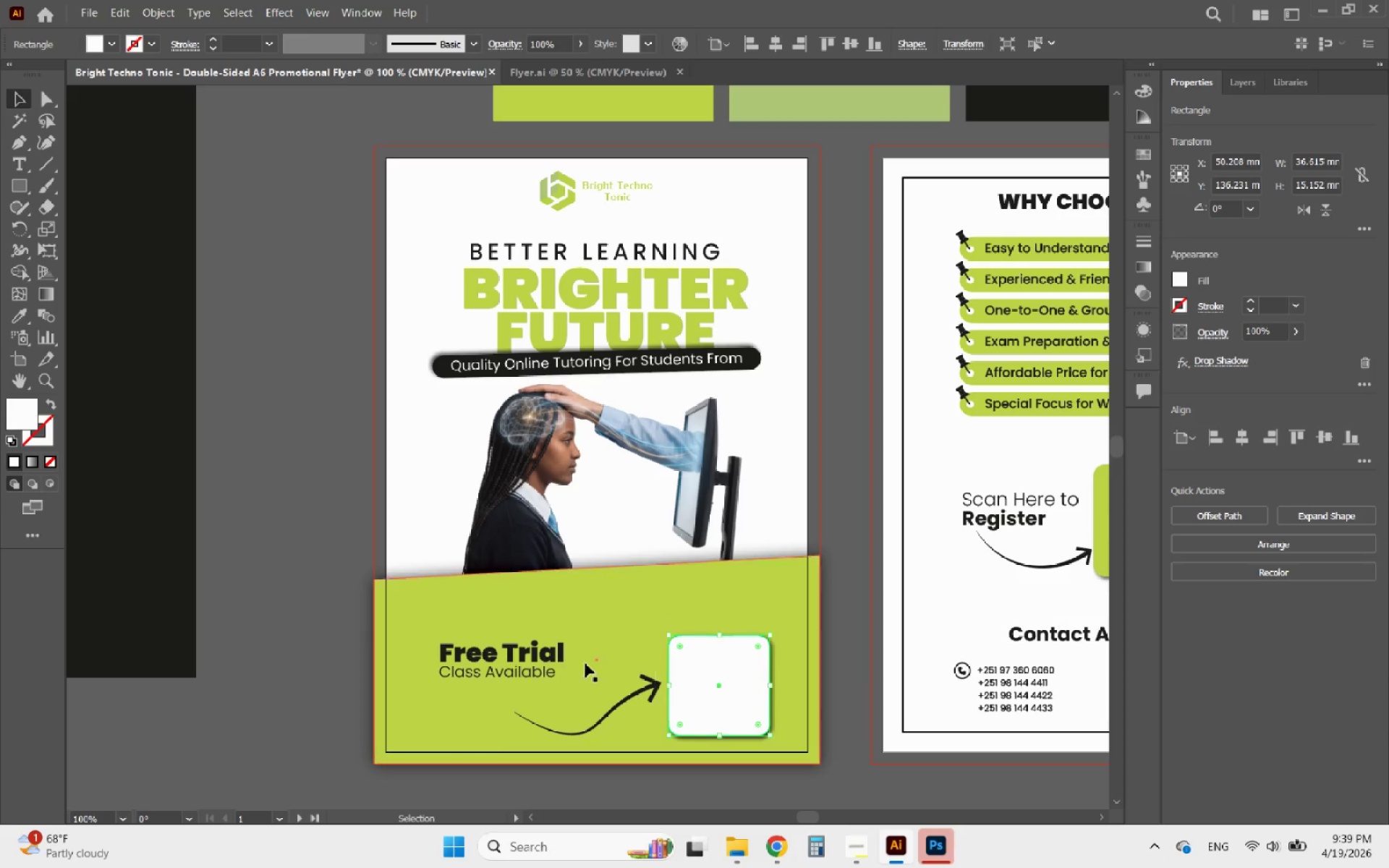 
left_click_drag(start_coordinate=[545, 663], to_coordinate=[544, 689])
 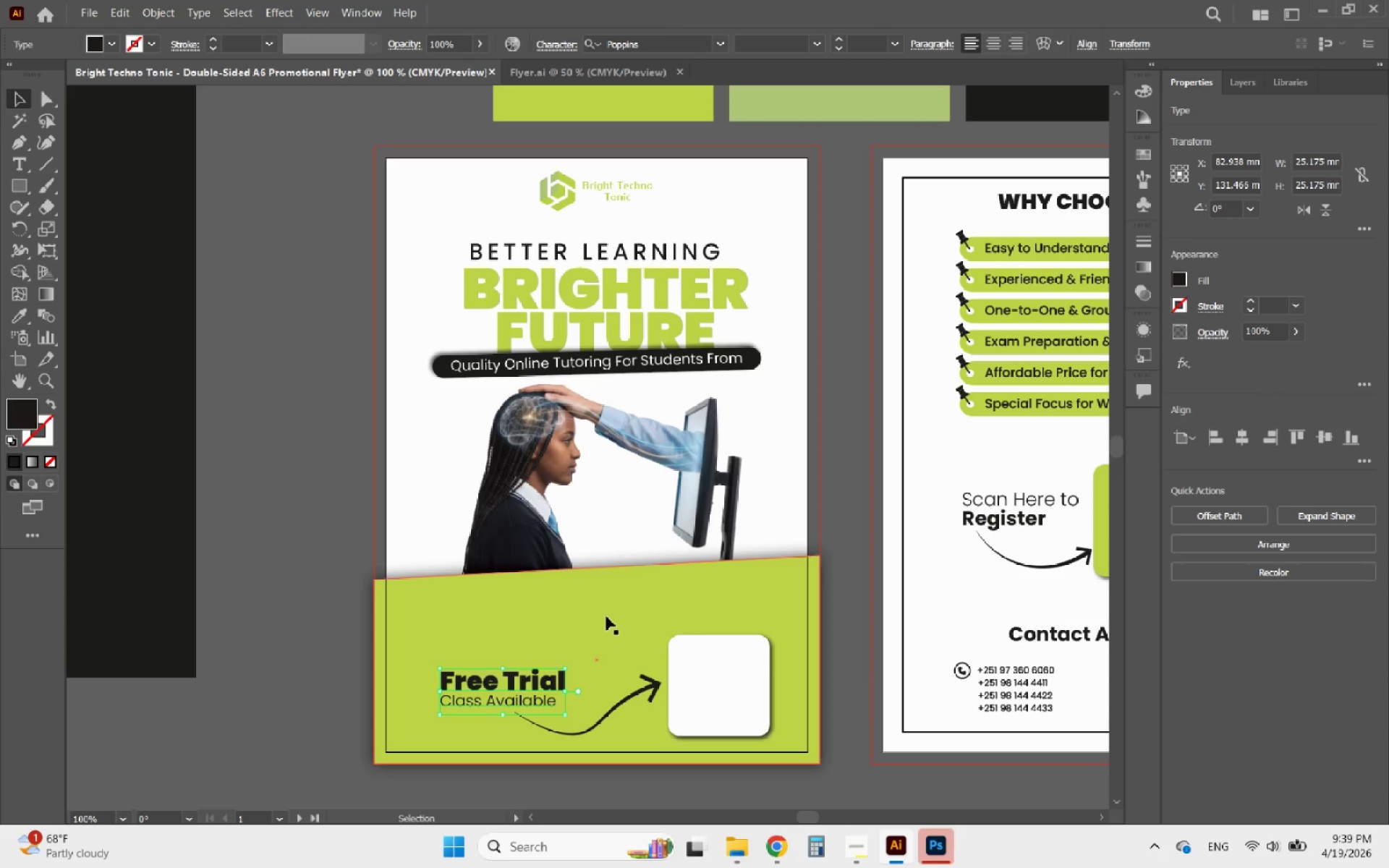 
left_click([606, 616])
 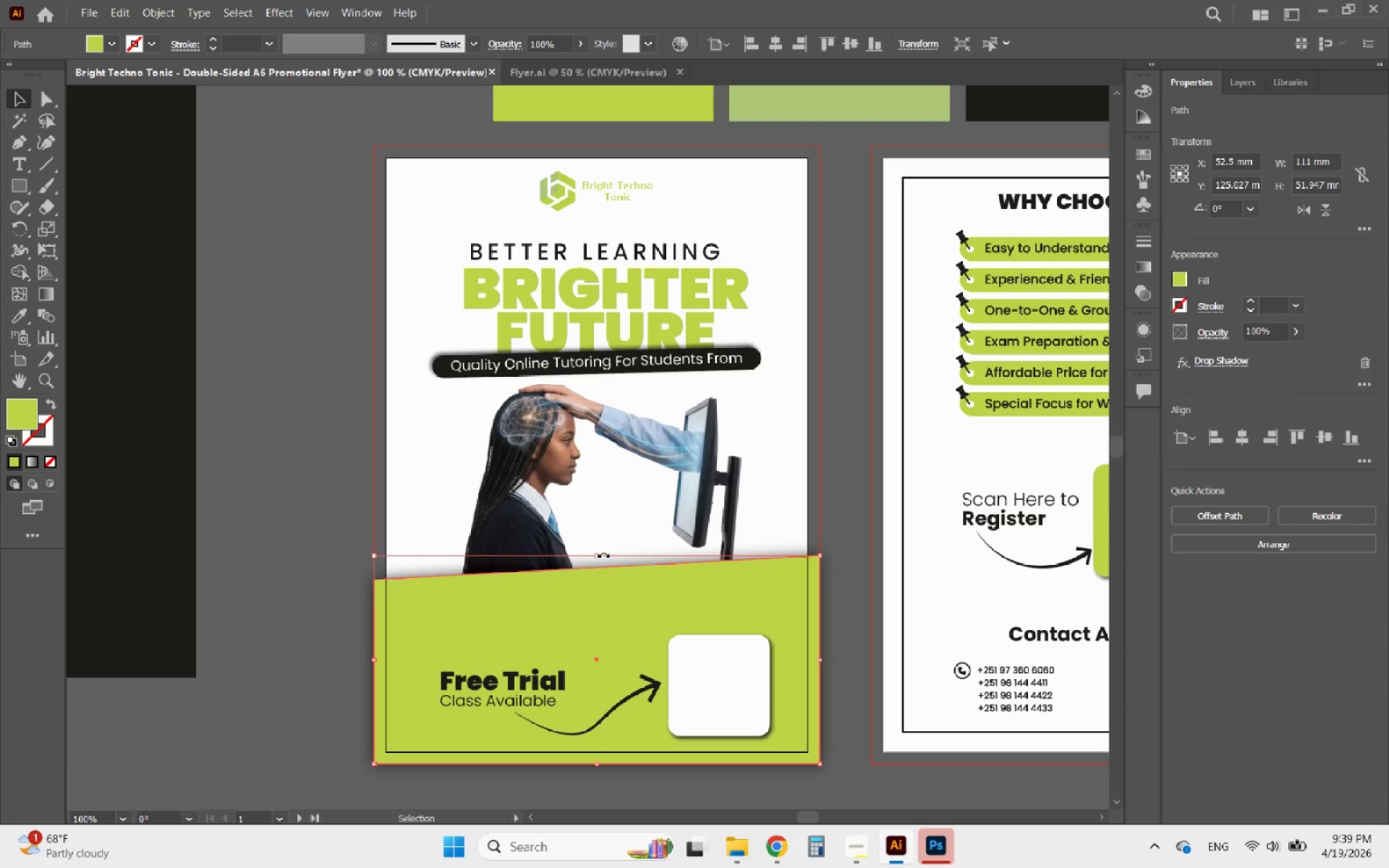 
left_click_drag(start_coordinate=[598, 555], to_coordinate=[600, 596])
 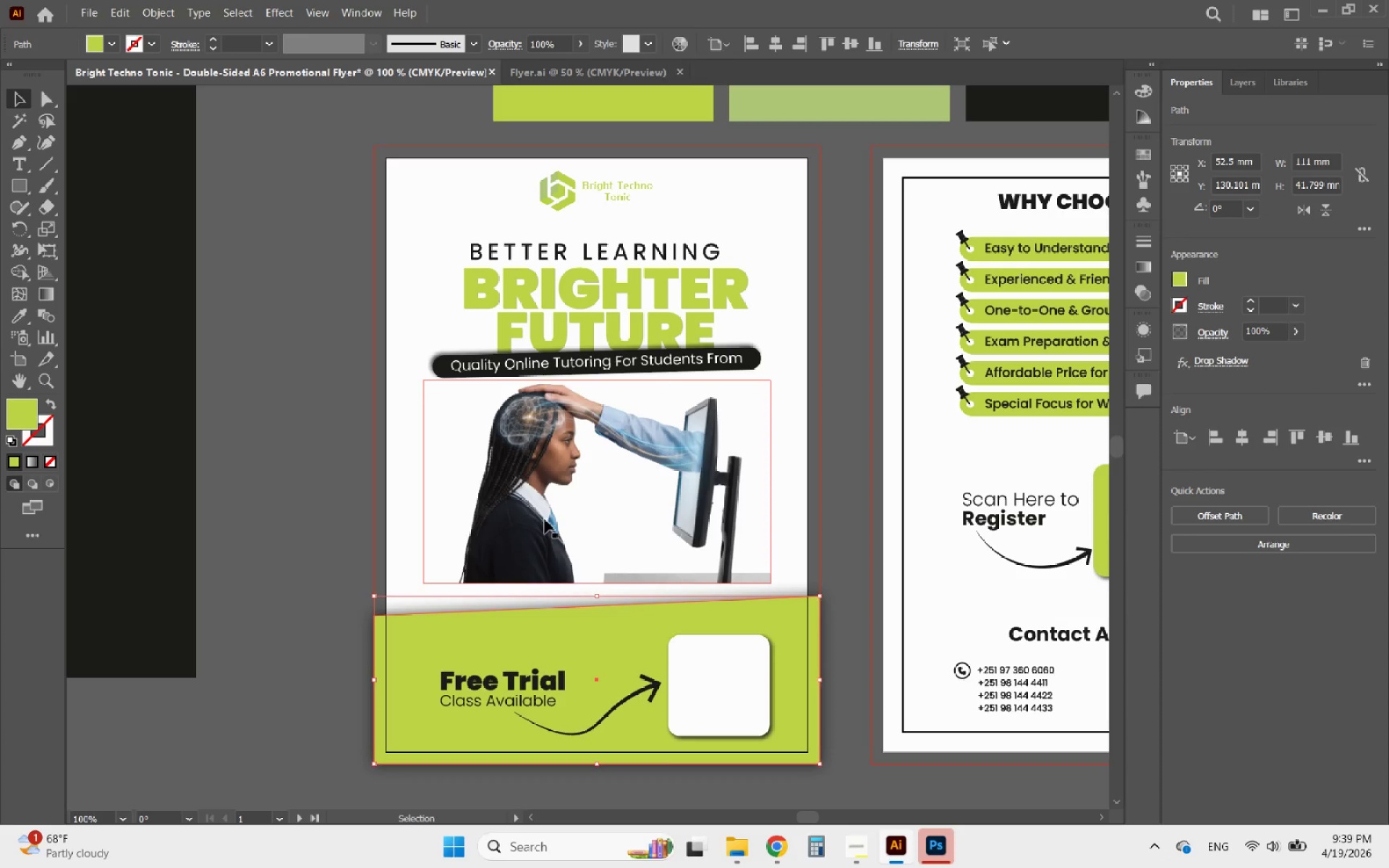 
left_click_drag(start_coordinate=[545, 519], to_coordinate=[545, 532])
 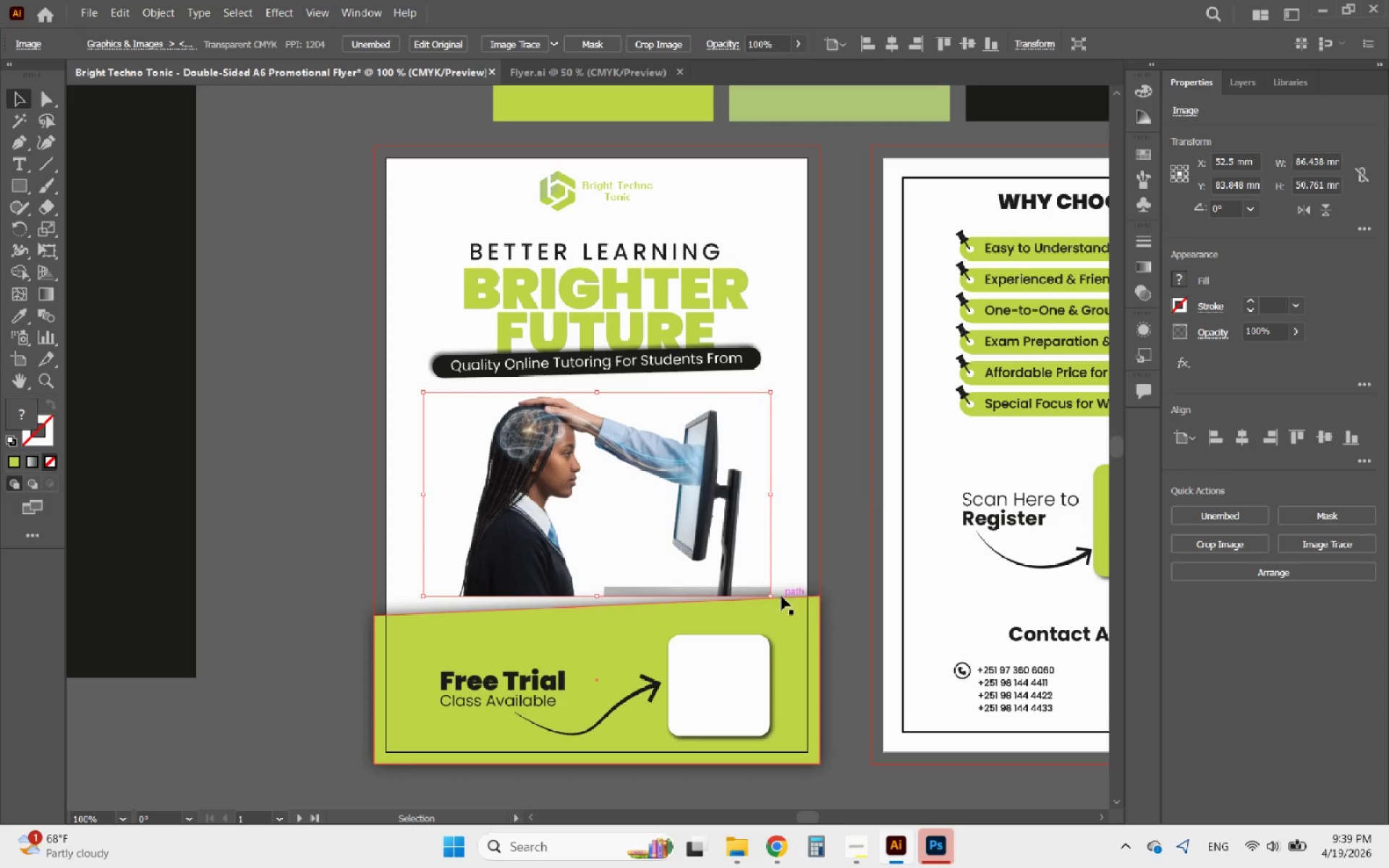 
left_click_drag(start_coordinate=[778, 597], to_coordinate=[790, 592])
 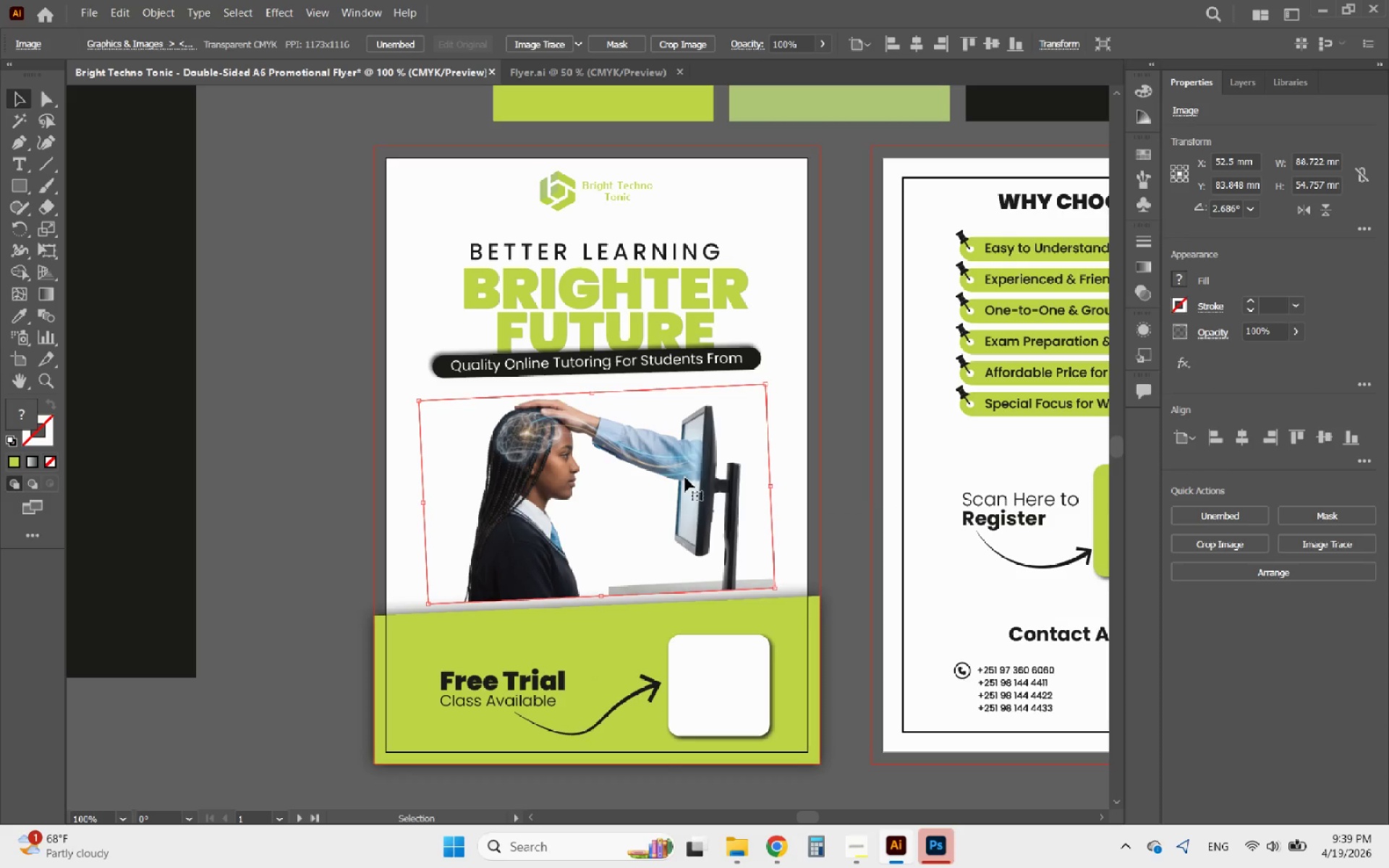 
left_click_drag(start_coordinate=[684, 477], to_coordinate=[676, 491])
 